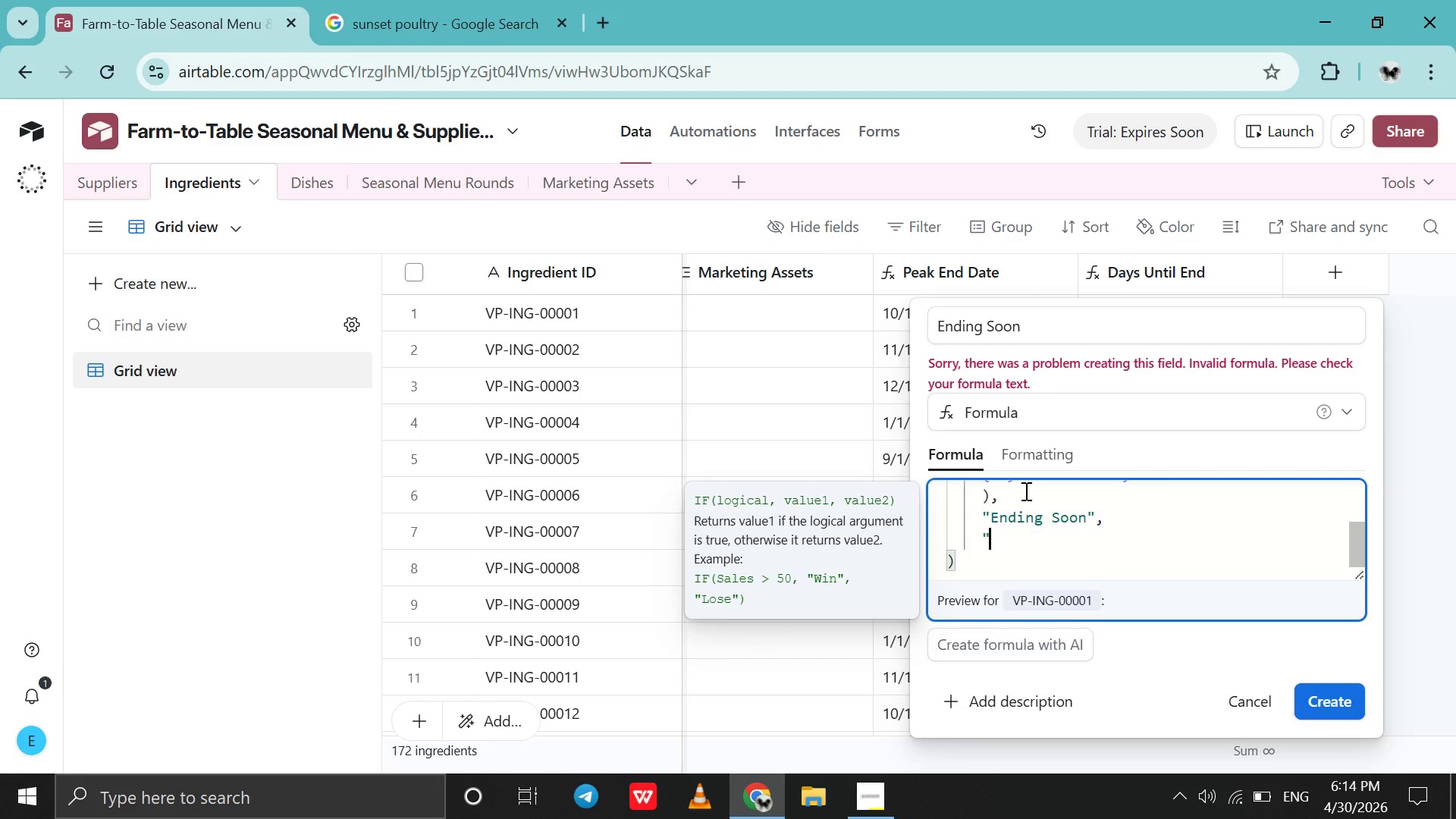 
key(Backspace)
 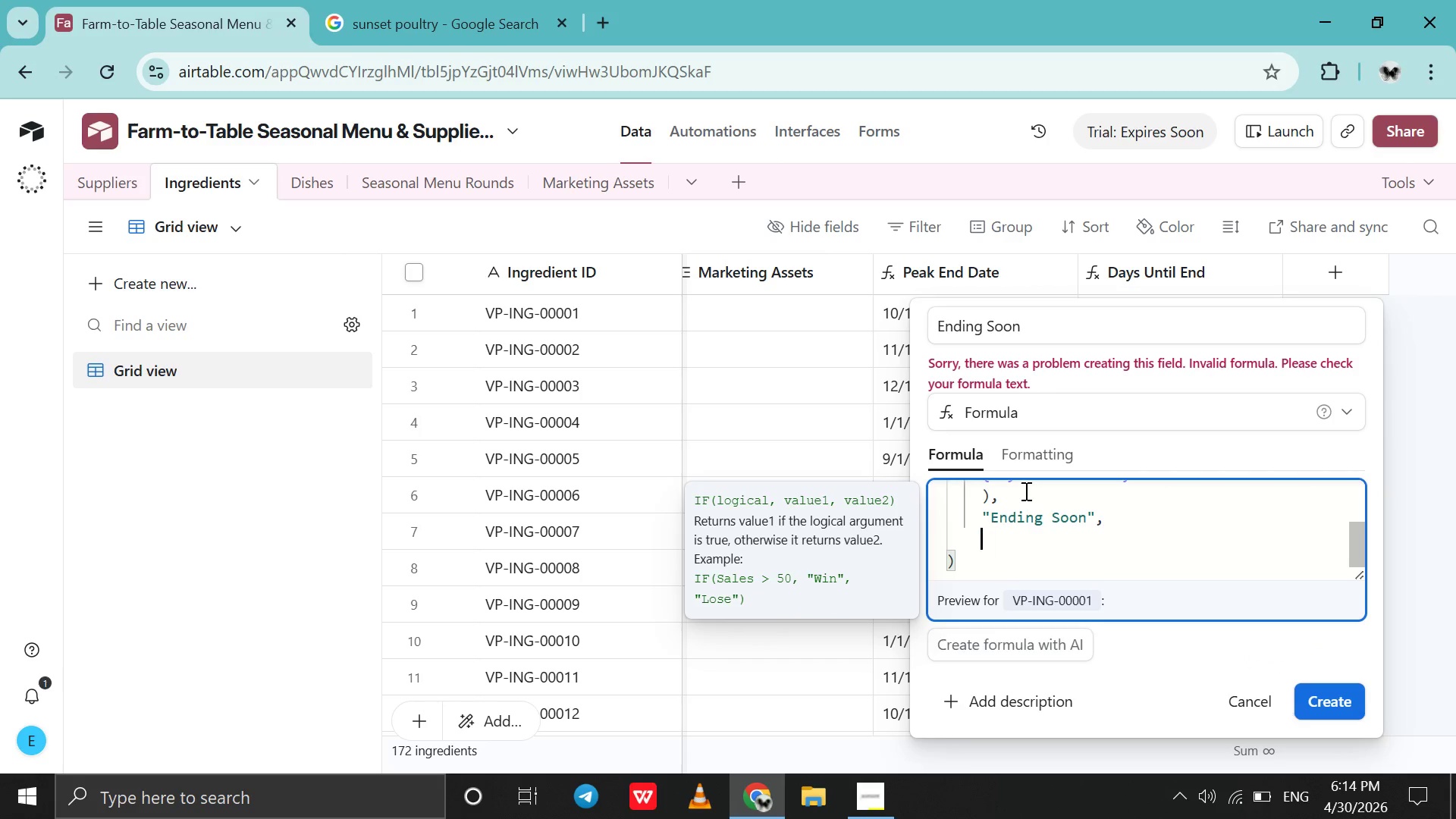 
key(Backspace)
 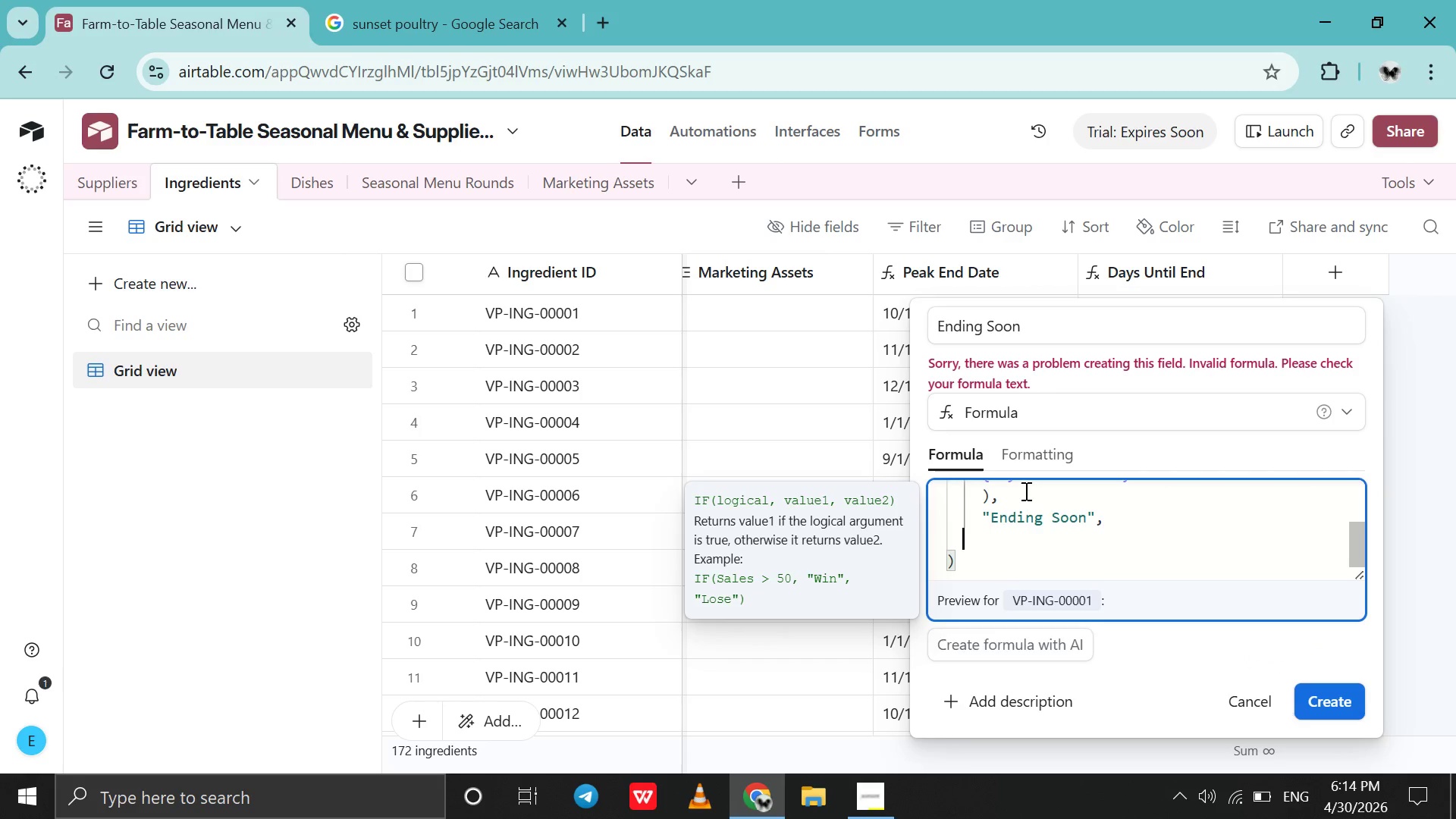 
key(Backspace)
 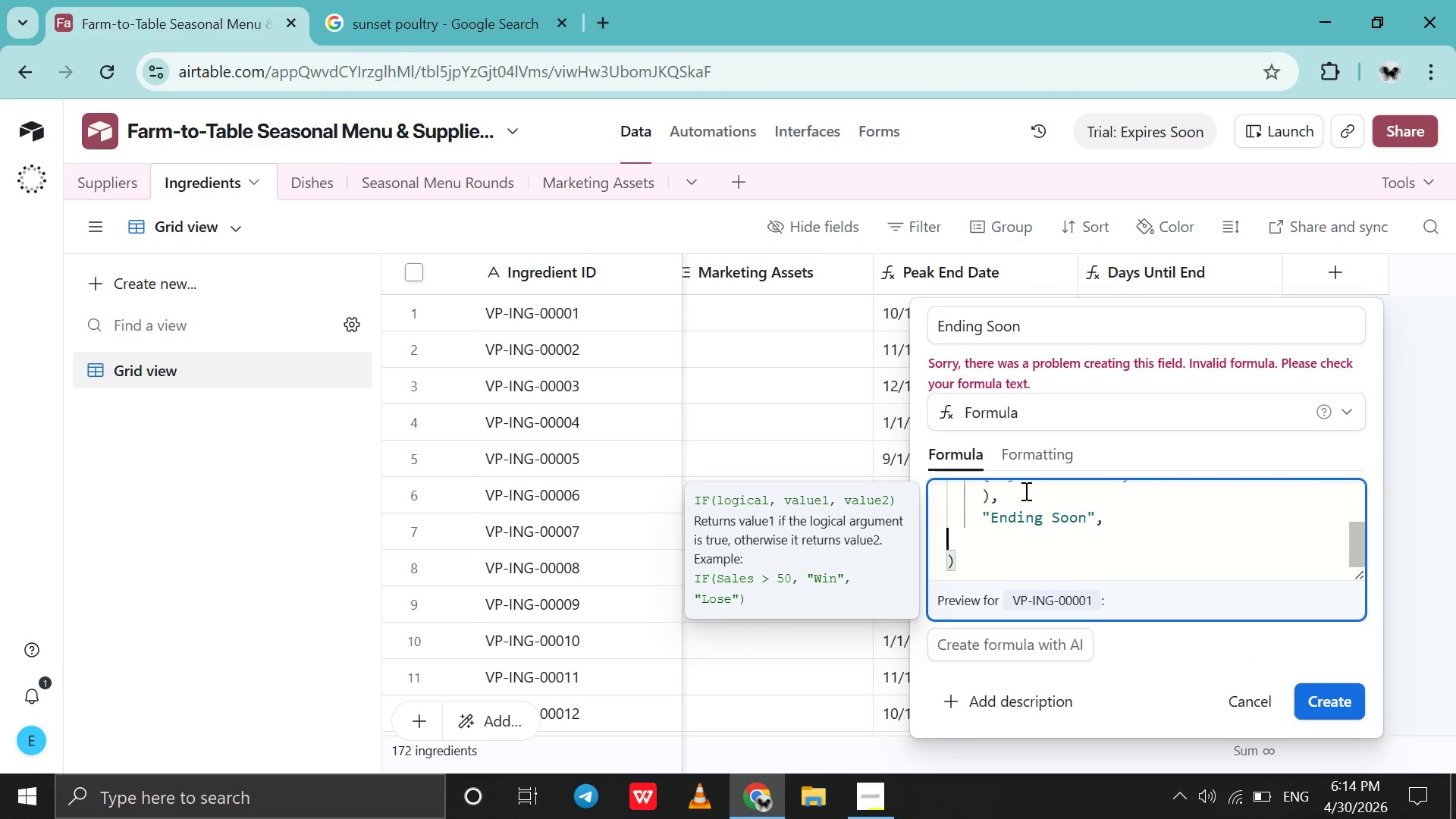 
key(Backspace)
 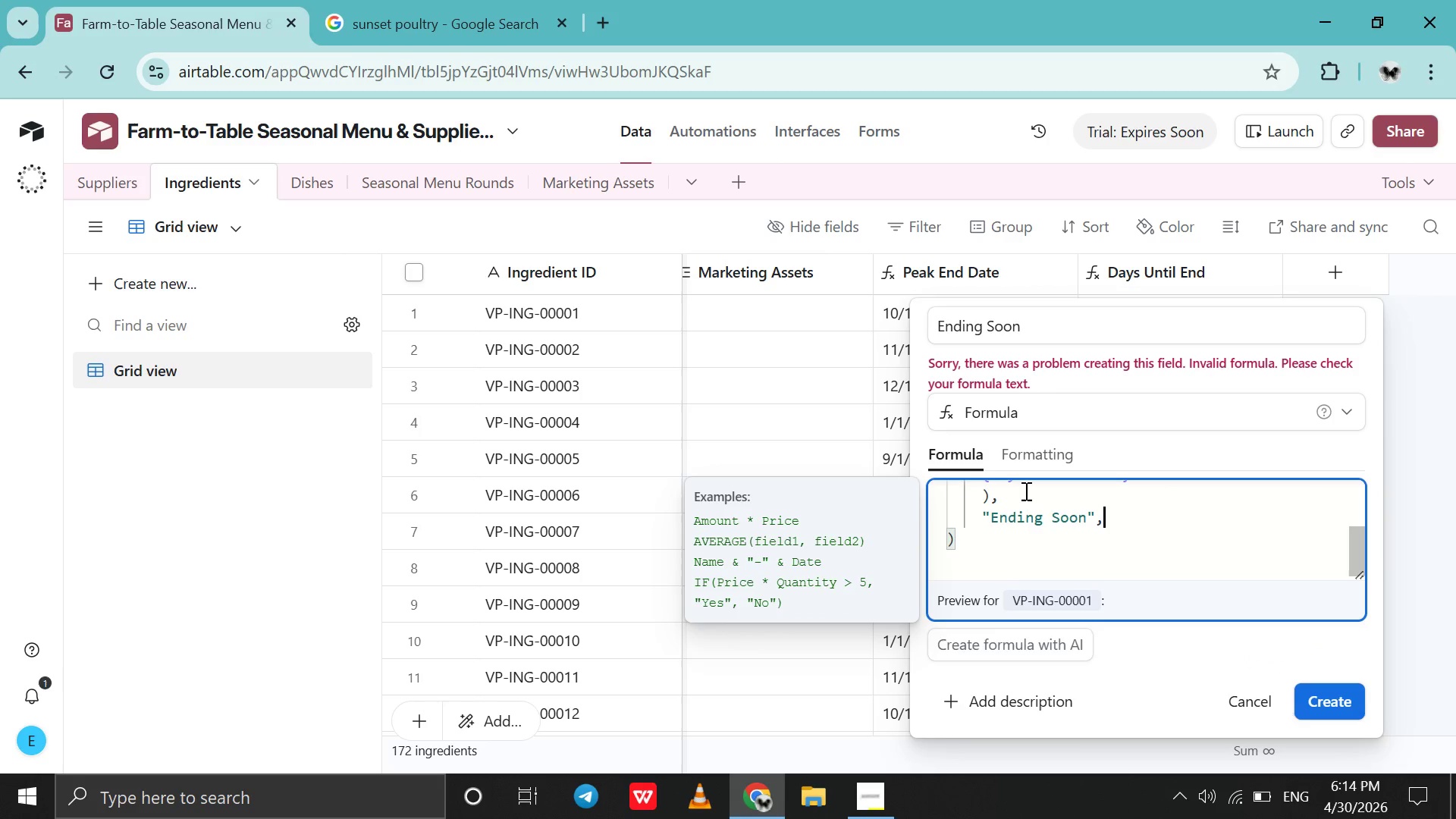 
key(Backspace)
 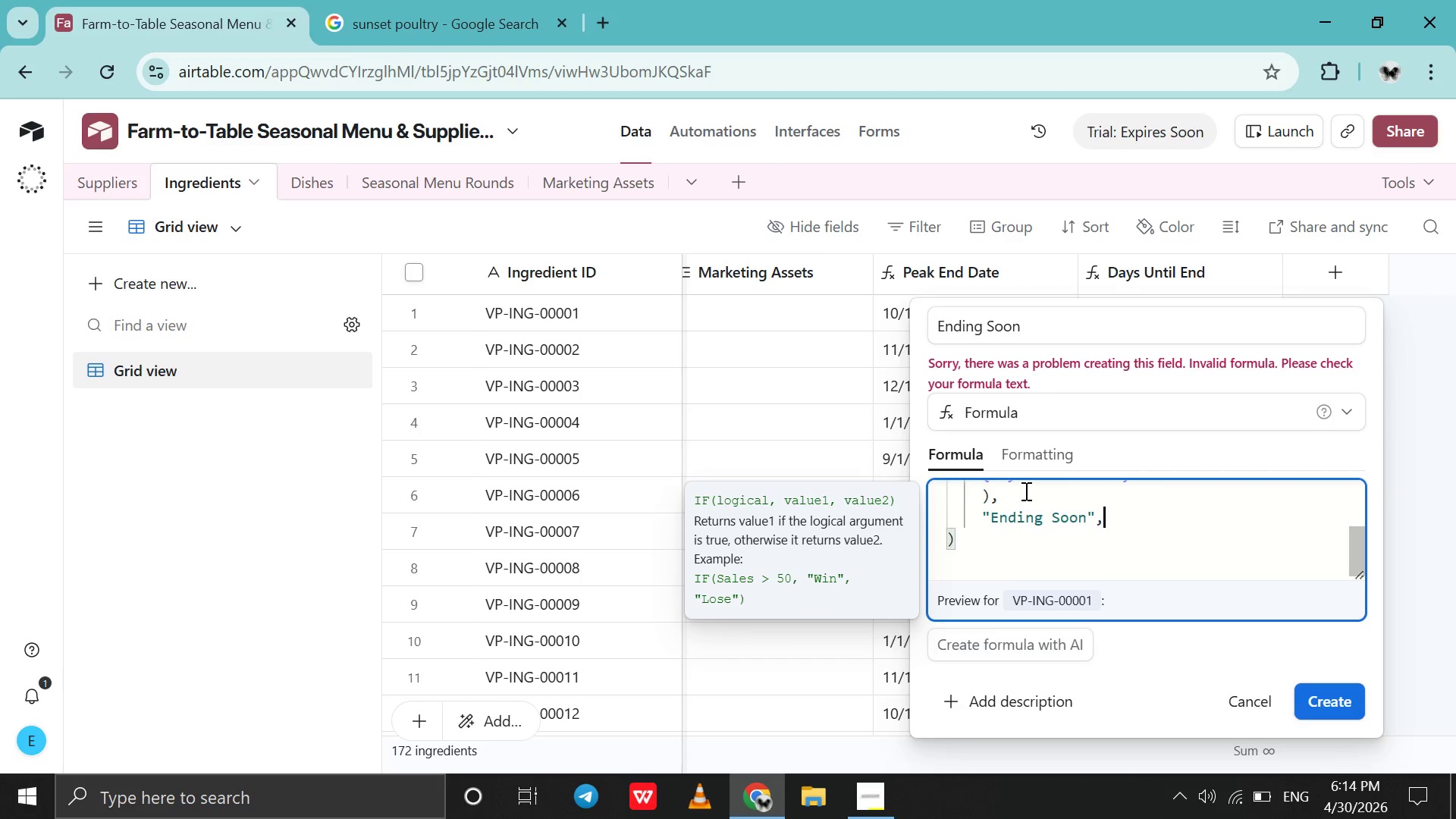 
key(Enter)
 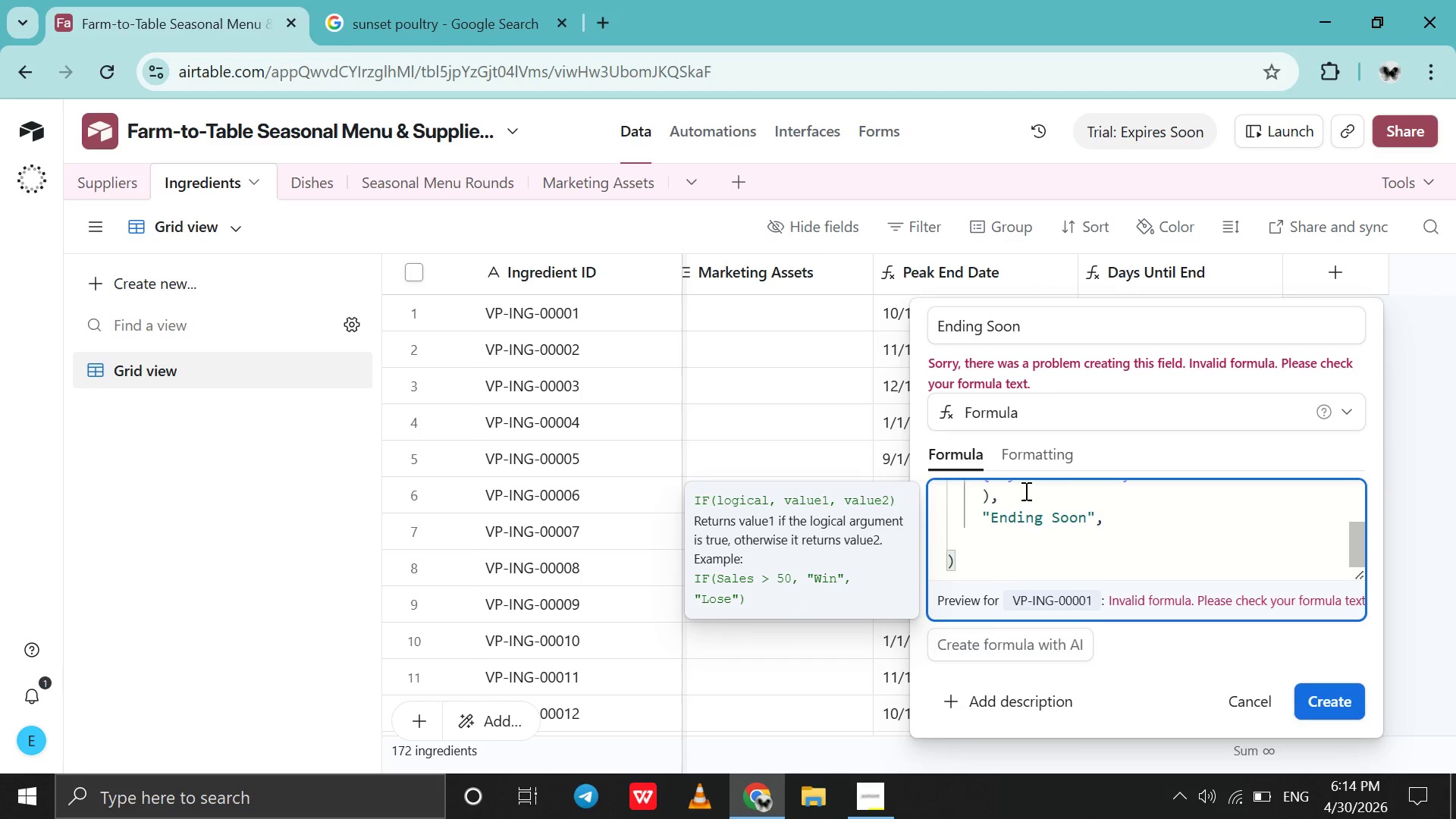 
key(Backspace)
 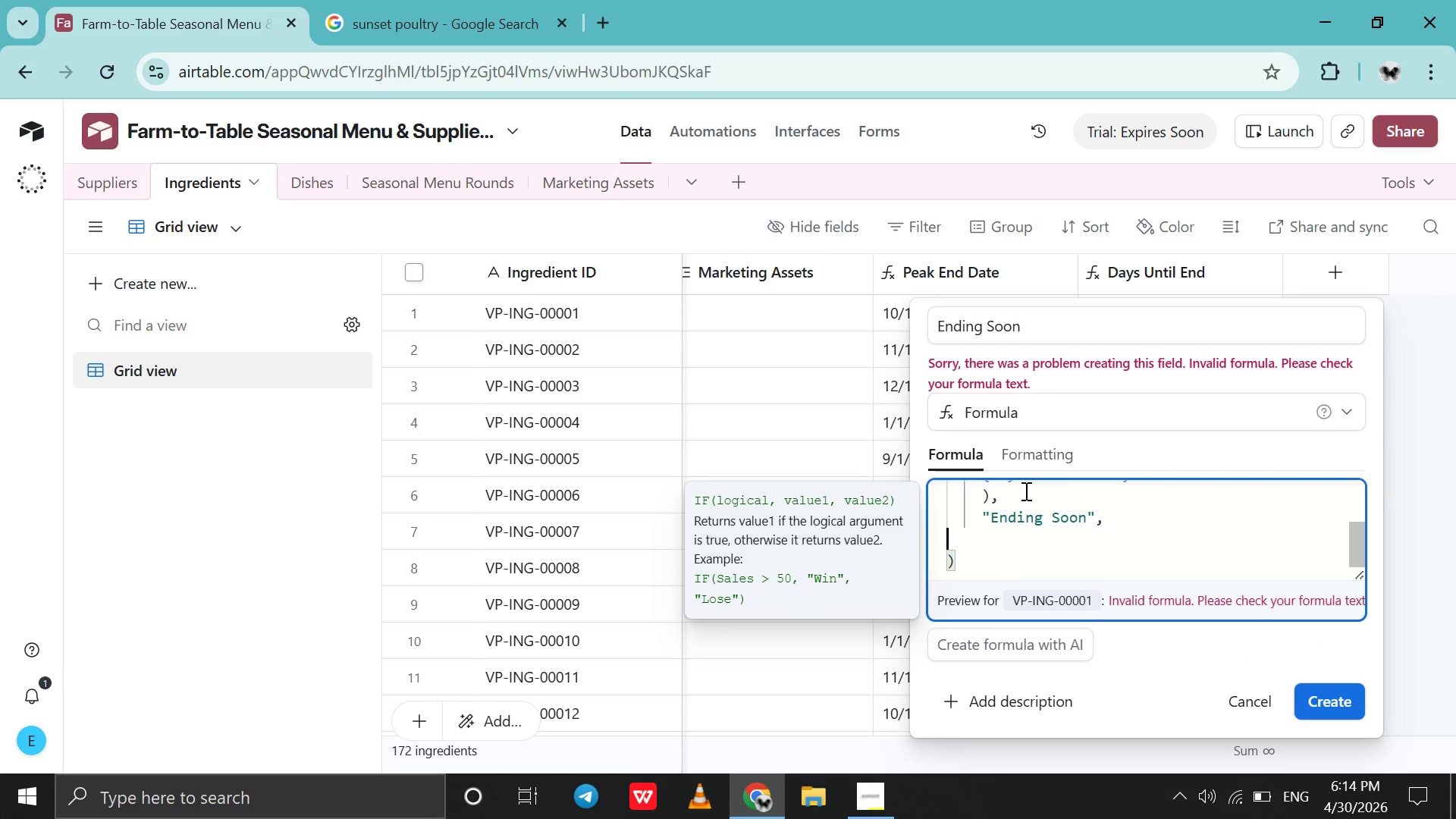 
key(Backspace)
 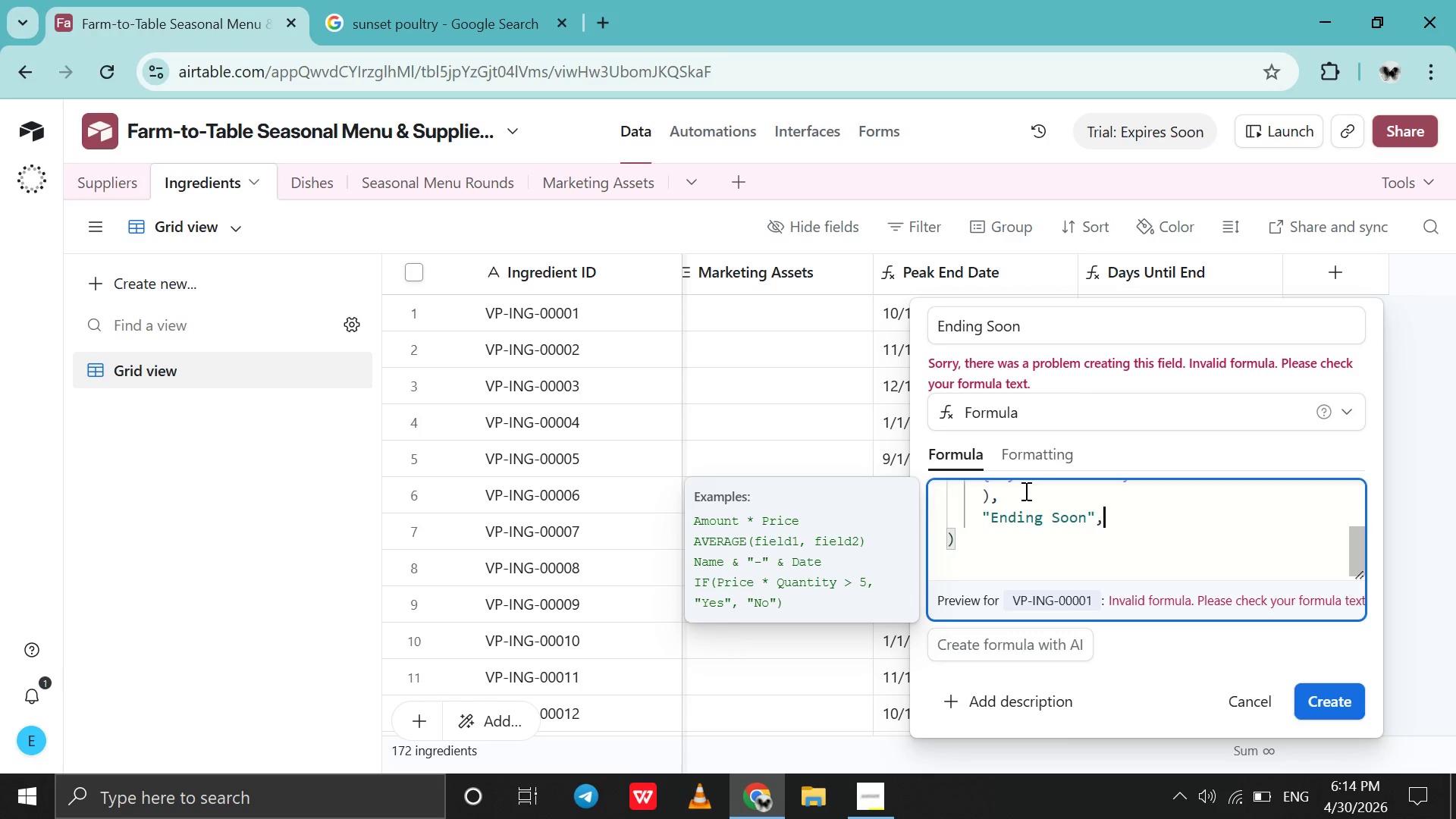 
key(Backspace)
 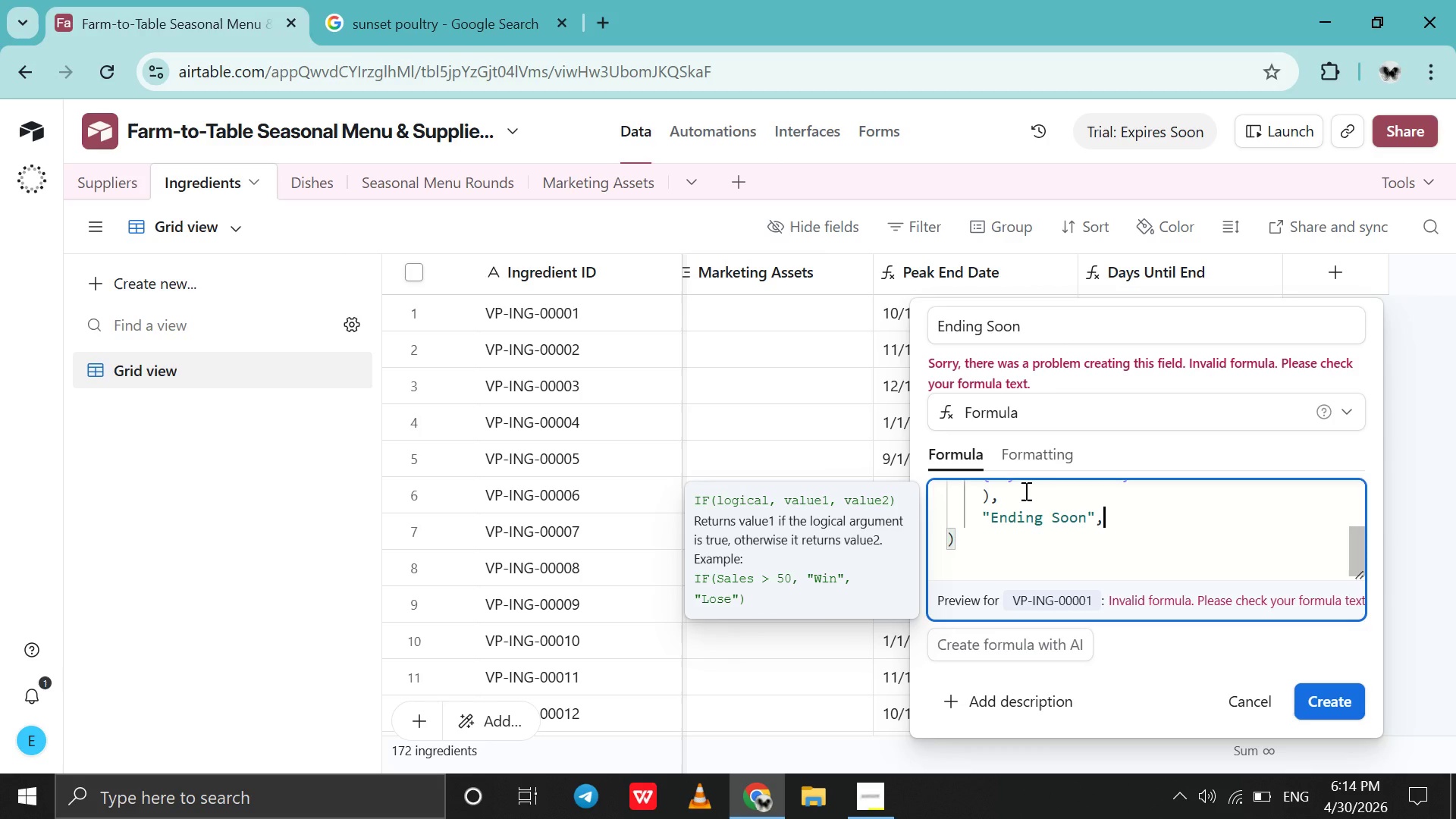 
key(Backspace)
 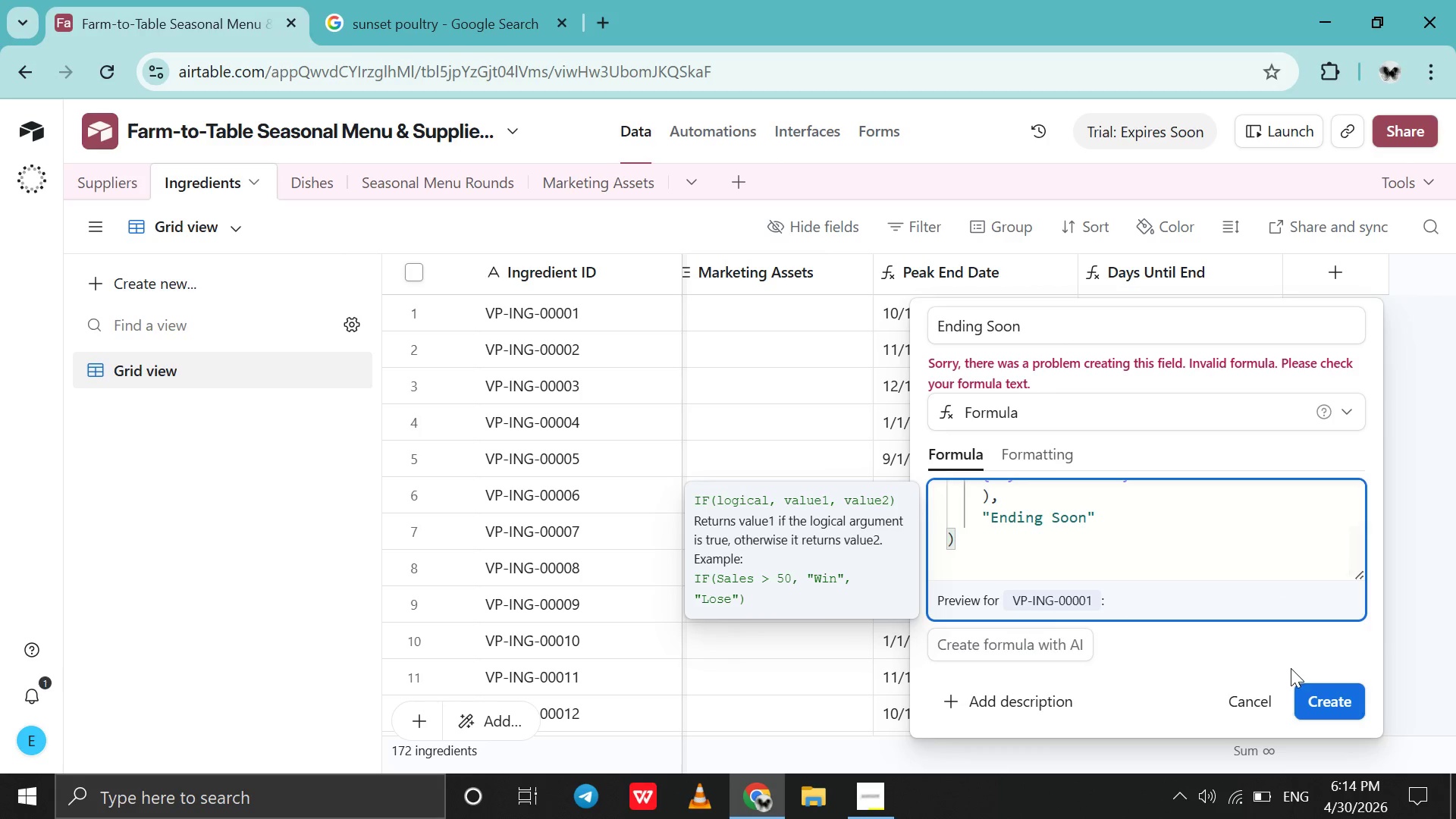 
left_click([1313, 696])
 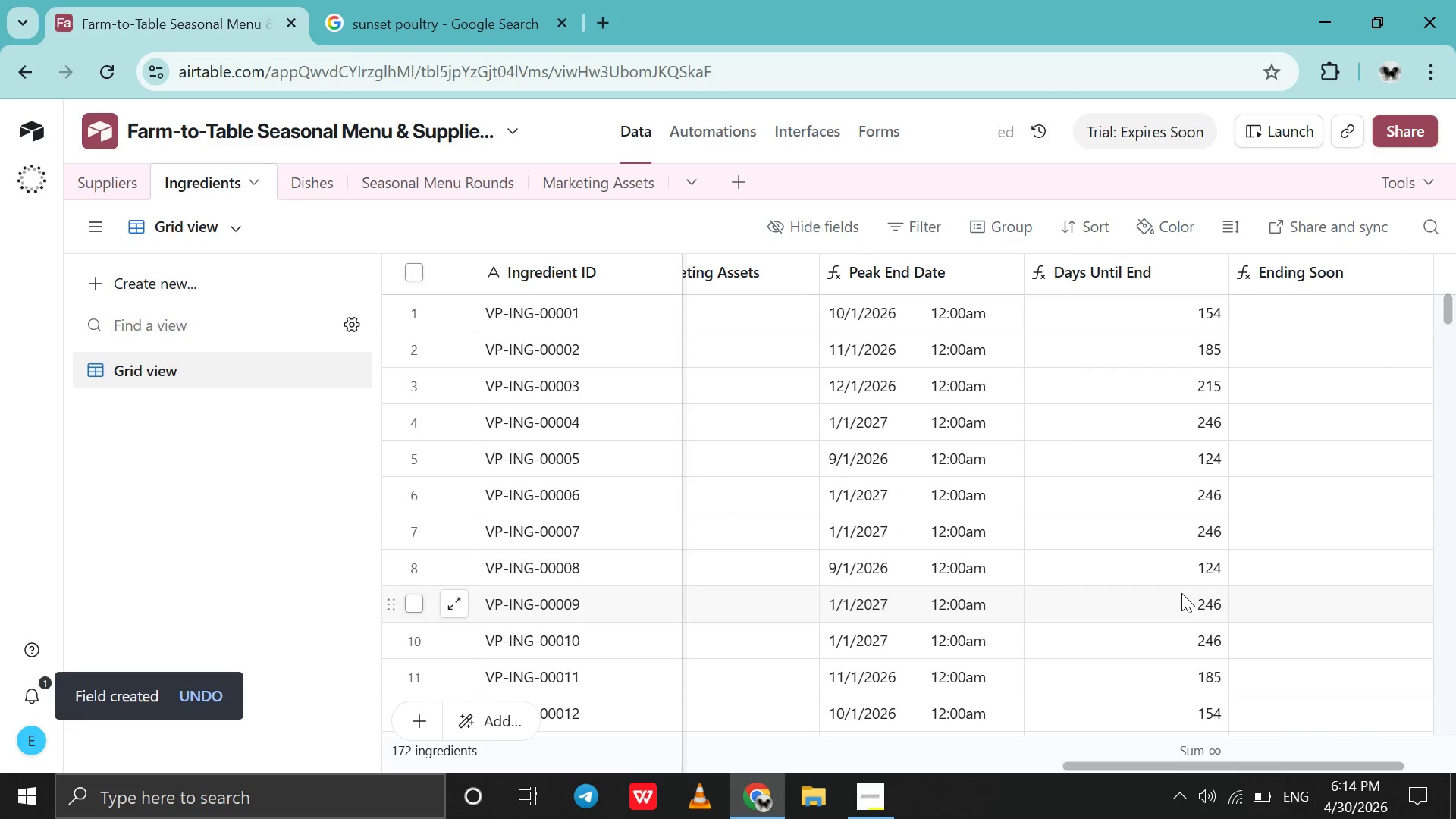 
scroll: coordinate [1181, 593], scroll_direction: down, amount: 20.0
 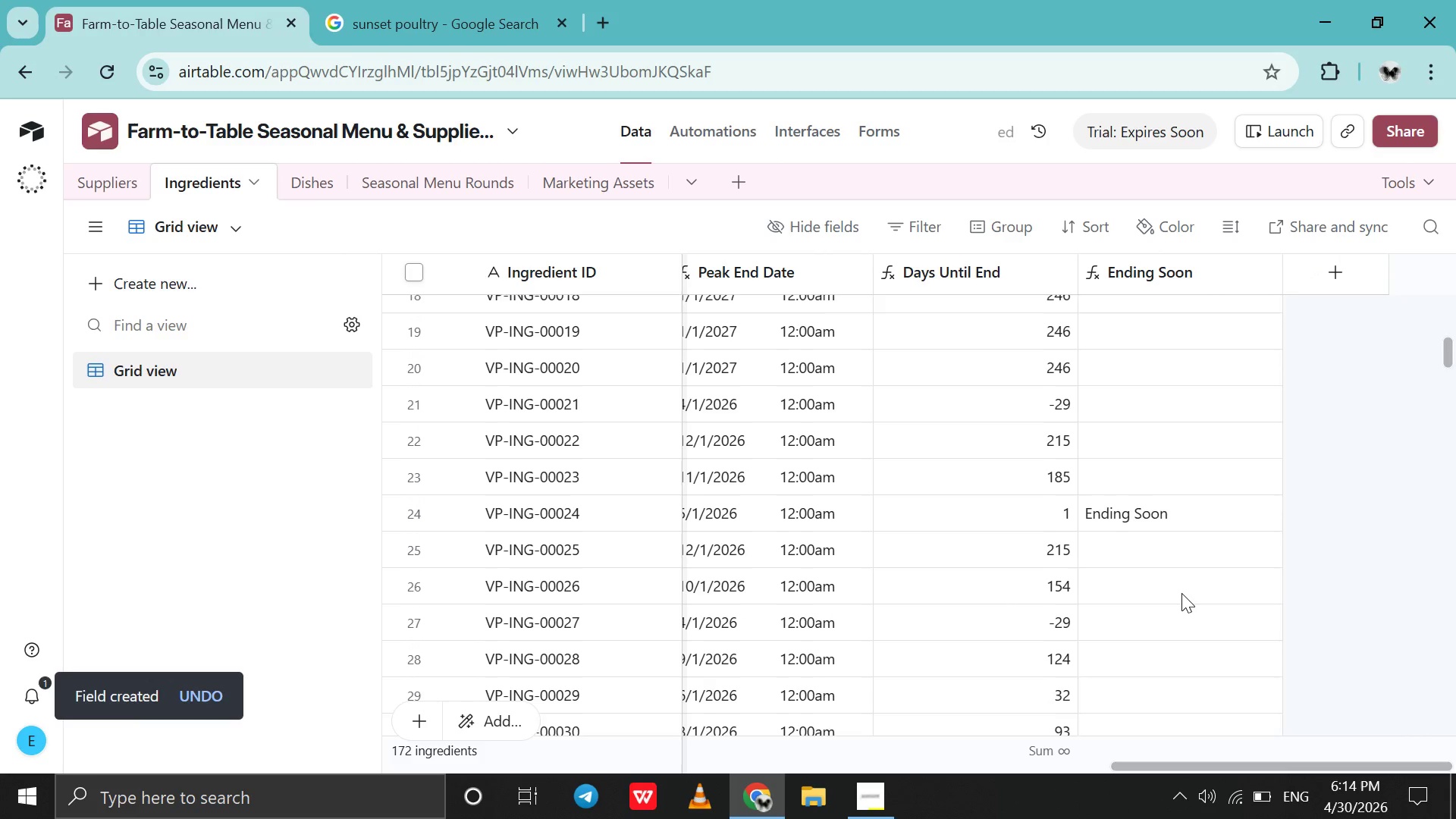 
scroll: coordinate [1163, 302], scroll_direction: up, amount: 38.0
 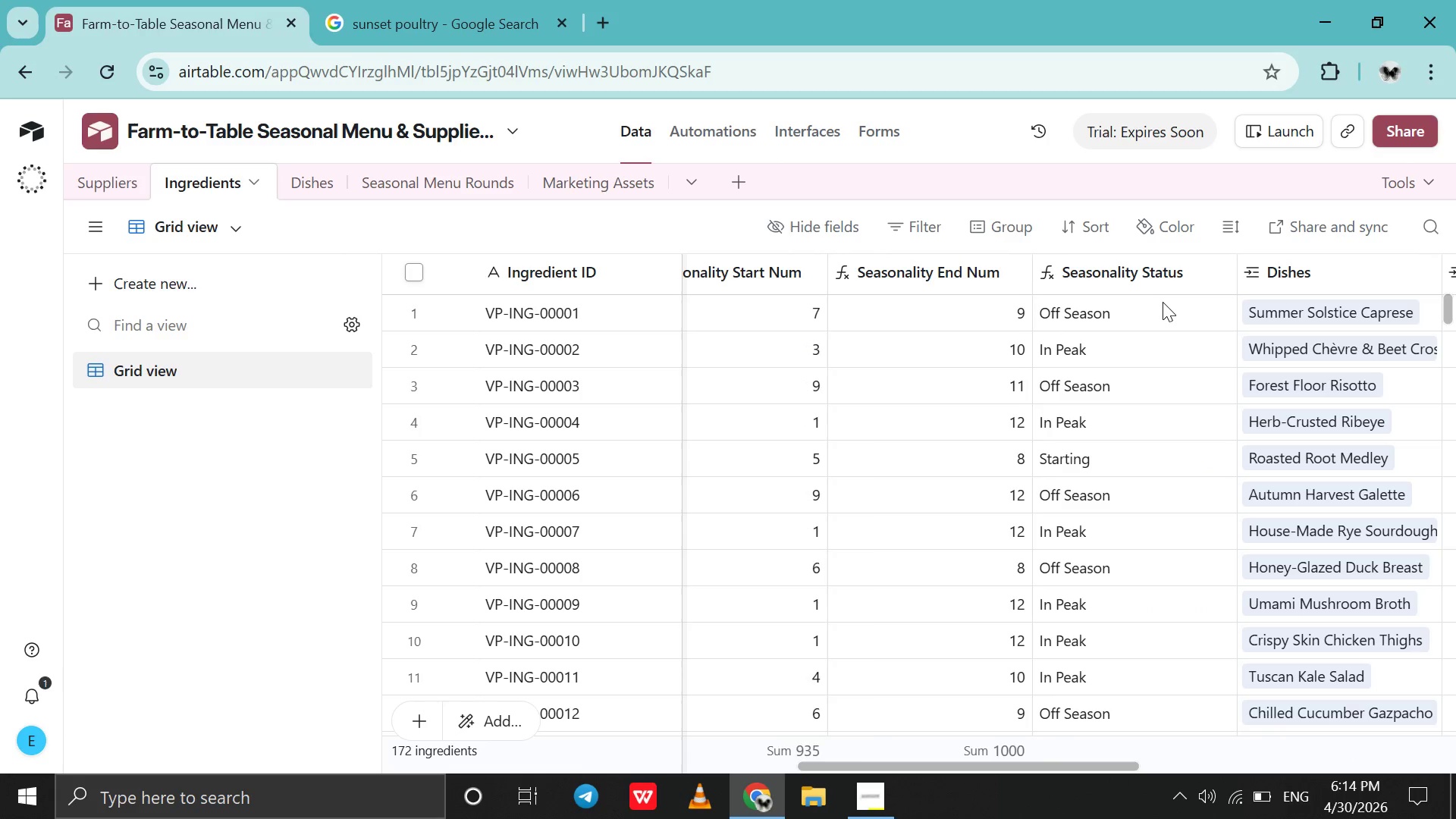 
scroll: coordinate [1163, 302], scroll_direction: down, amount: 3.0
 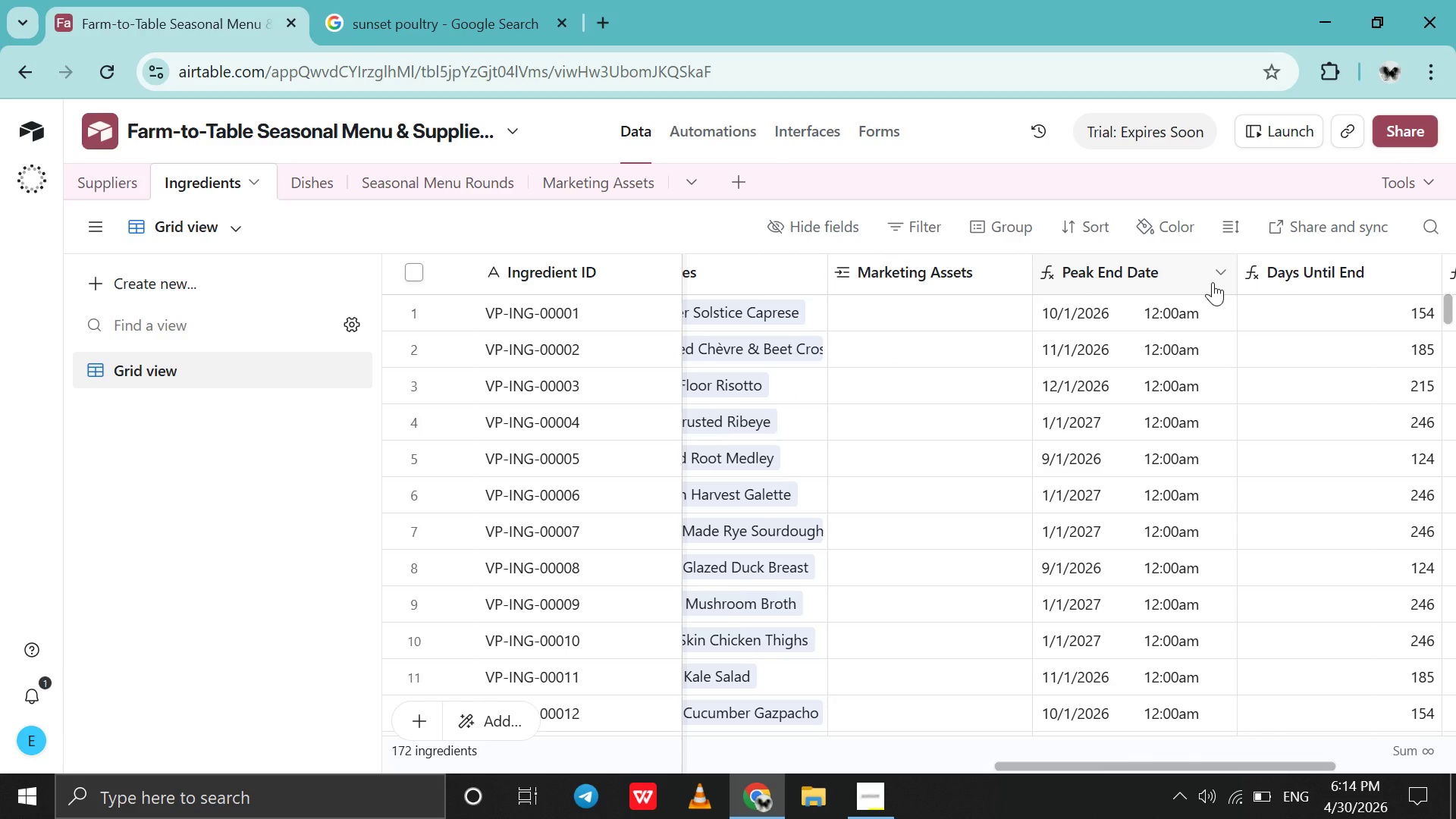 
left_click([1213, 282])
 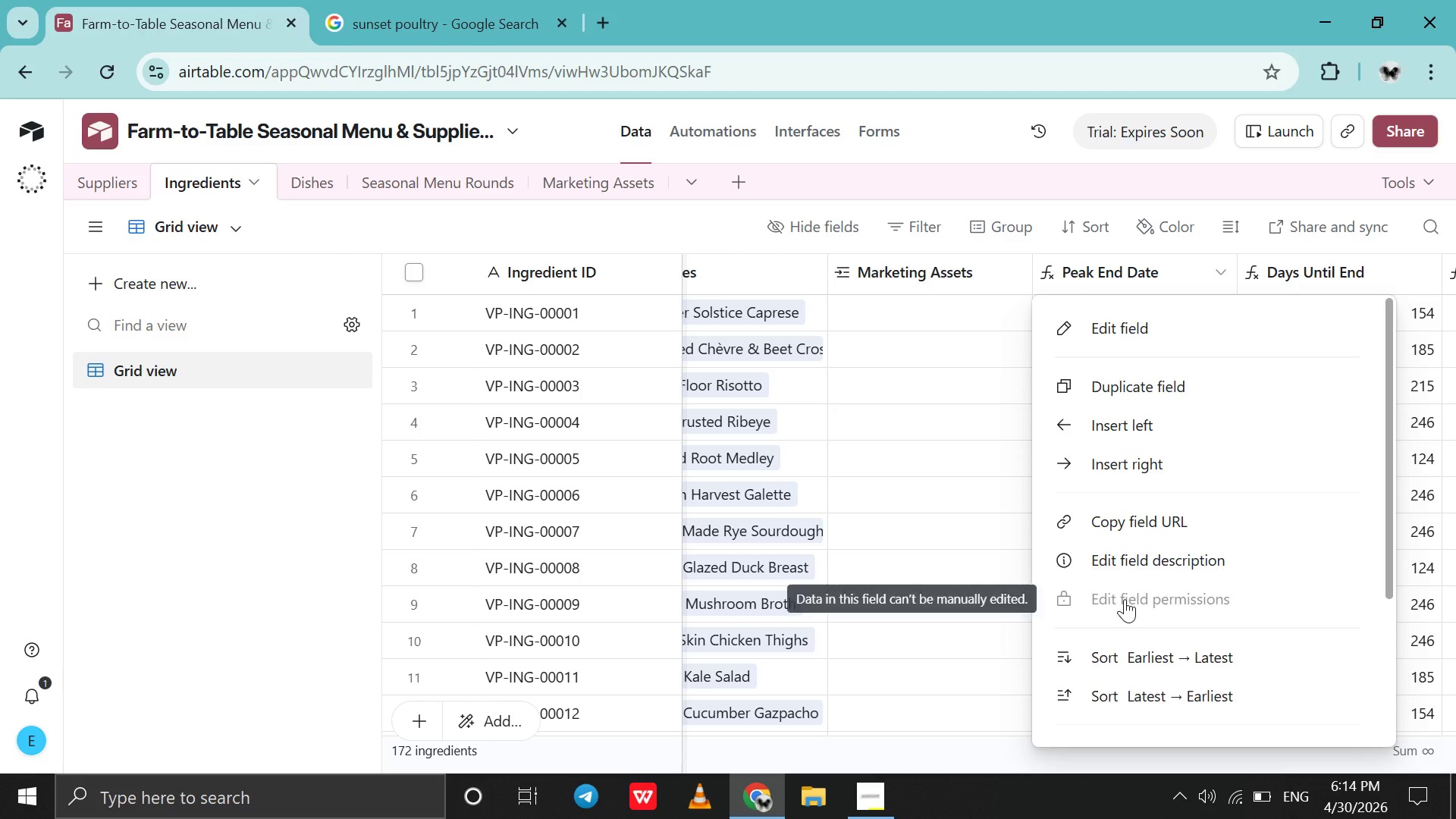 
scroll: coordinate [1125, 599], scroll_direction: down, amount: 6.0
 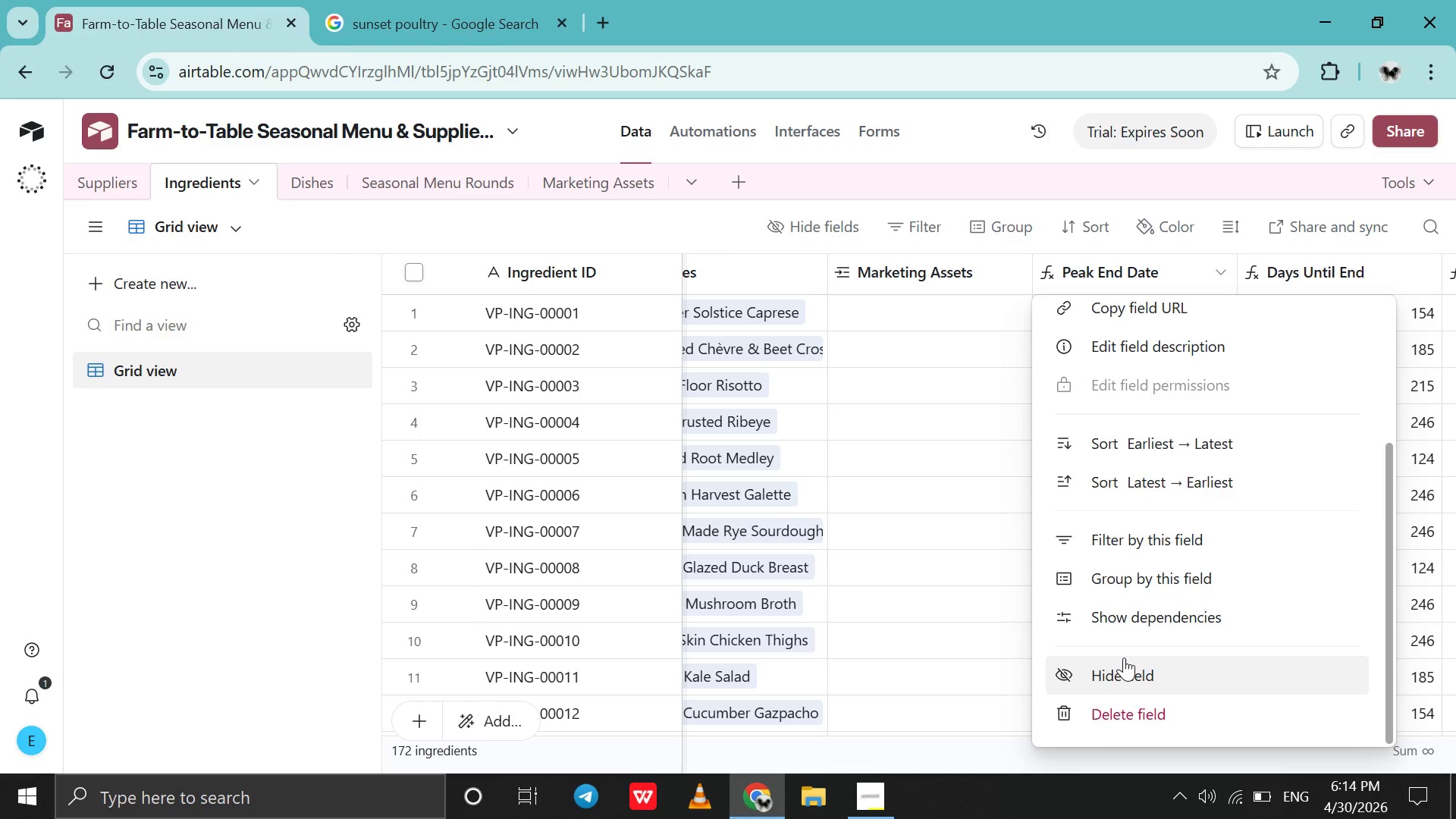 
left_click([1124, 657])
 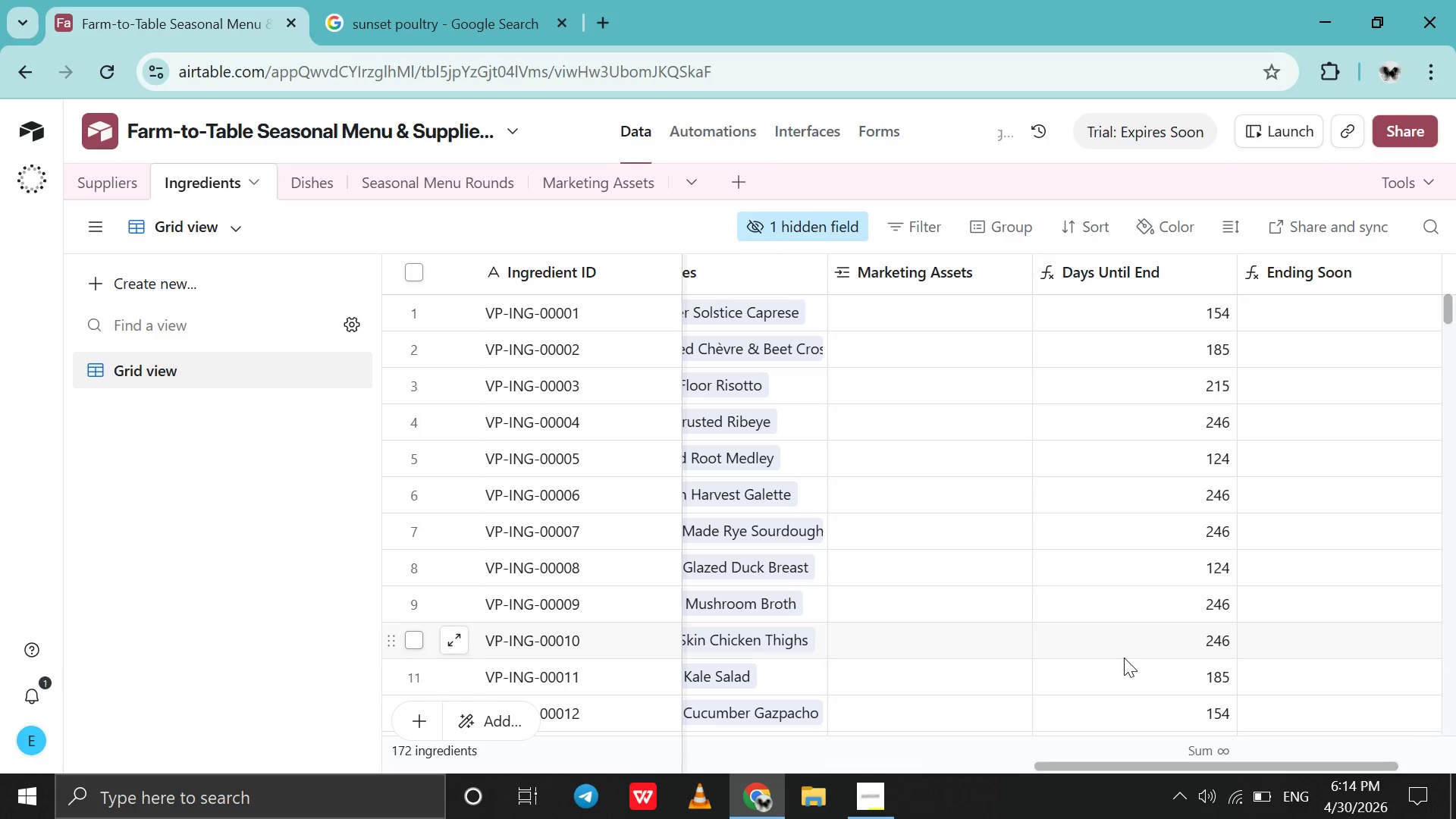 
scroll: coordinate [1124, 657], scroll_direction: down, amount: 6.0
 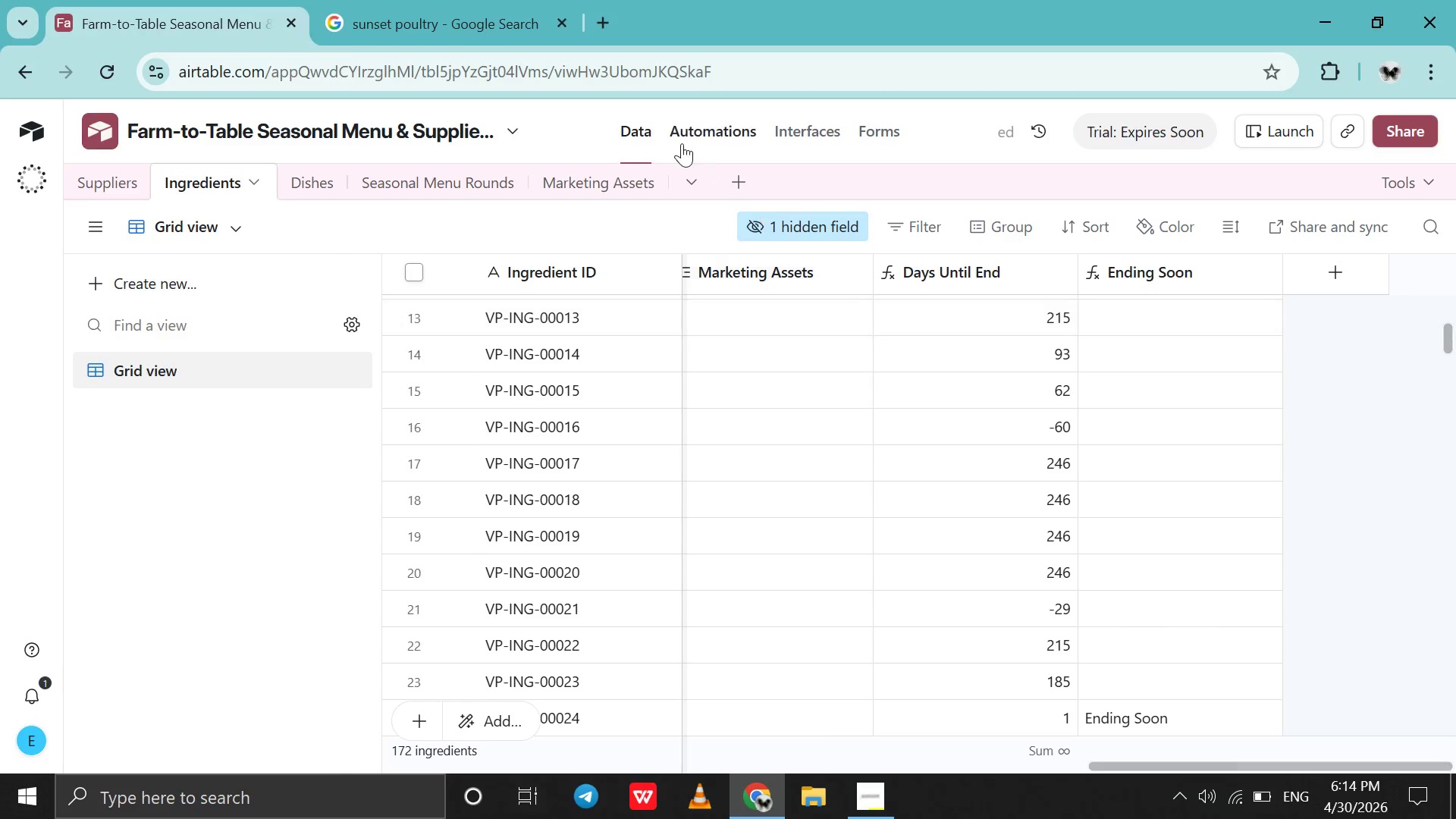 
left_click([682, 143])
 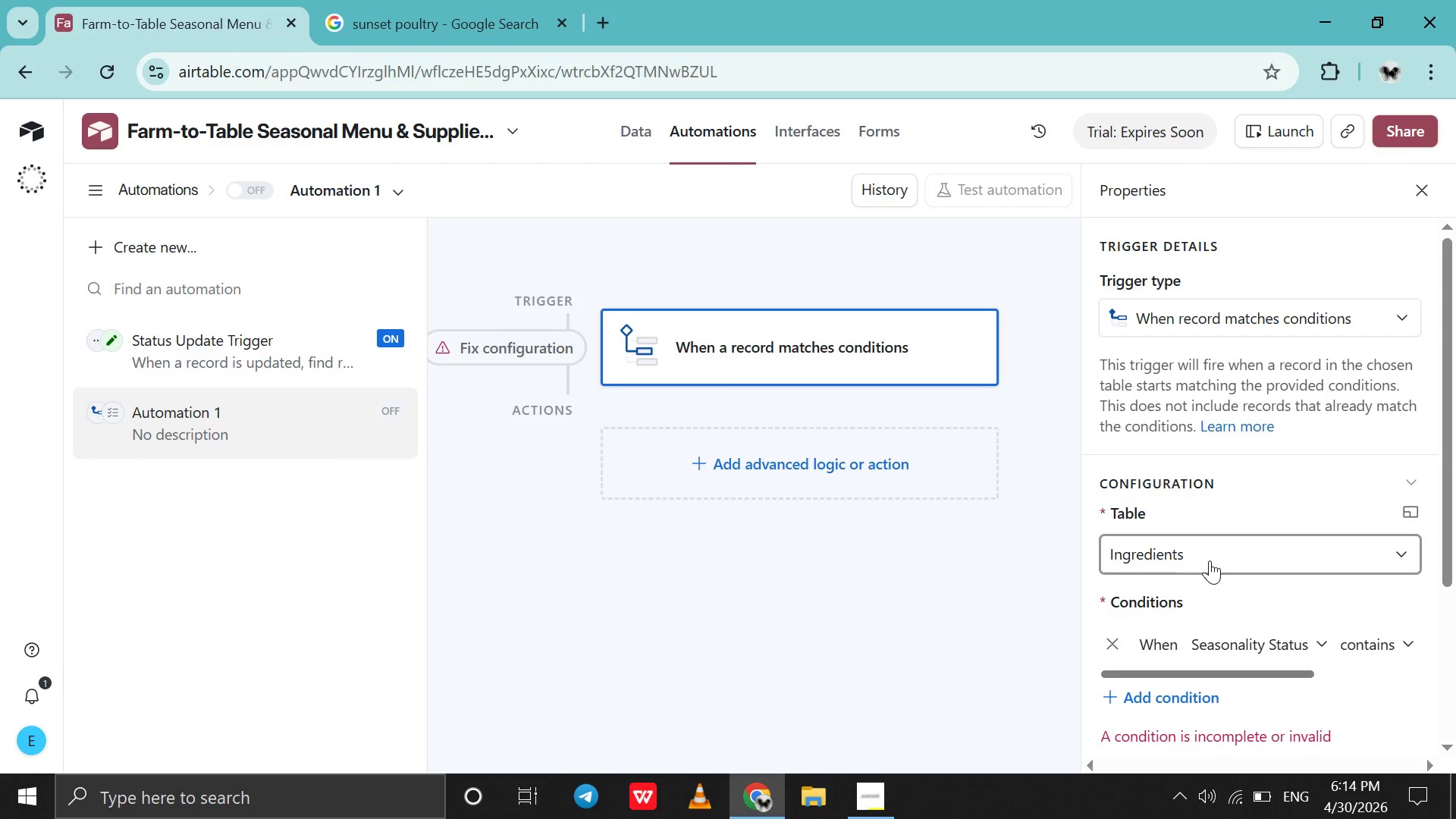 
wait(5.59)
 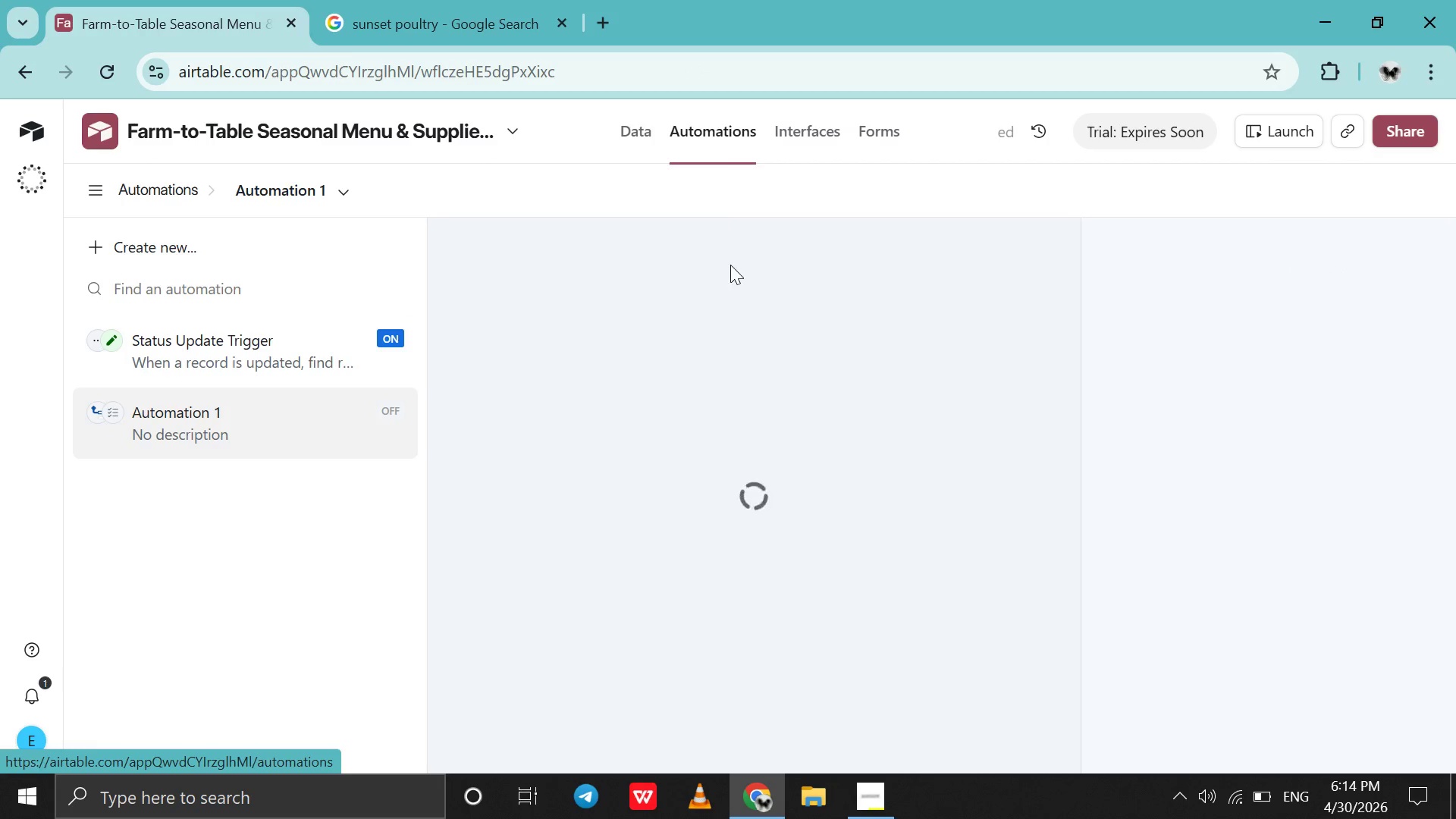 
left_click([1222, 540])
 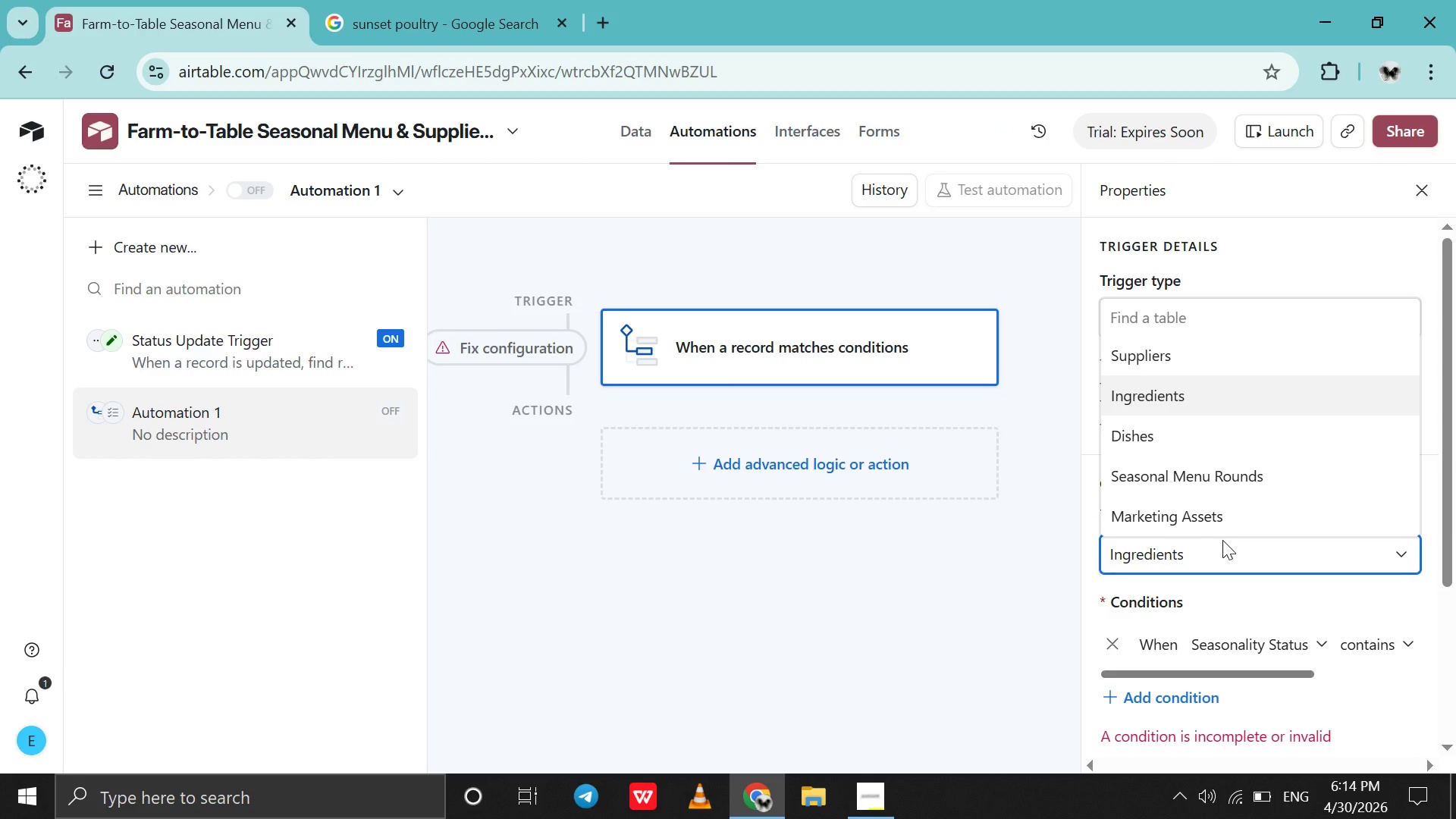 
left_click([1222, 540])
 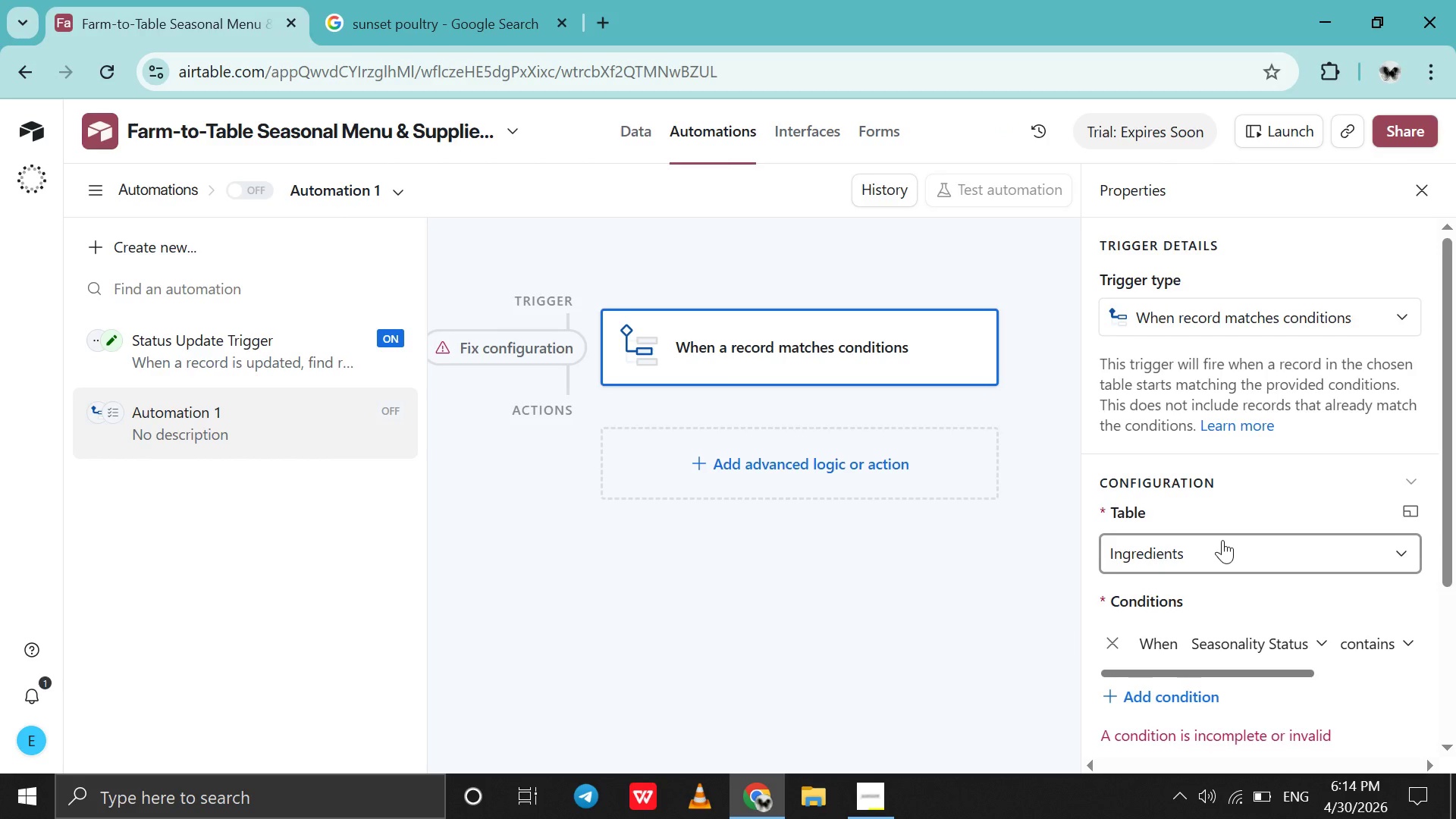 
scroll: coordinate [1222, 540], scroll_direction: down, amount: 4.0
 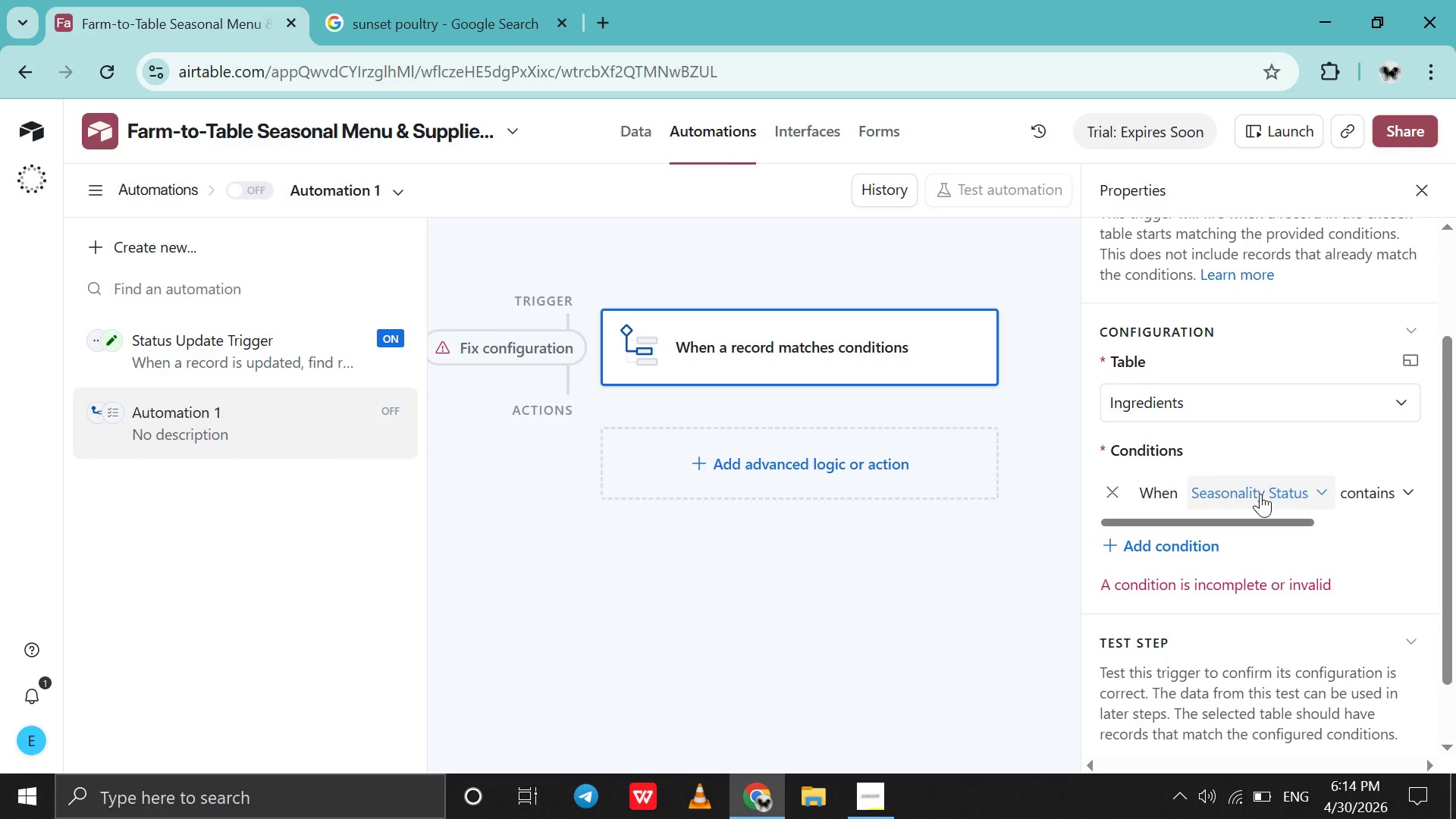 
left_click([1260, 494])
 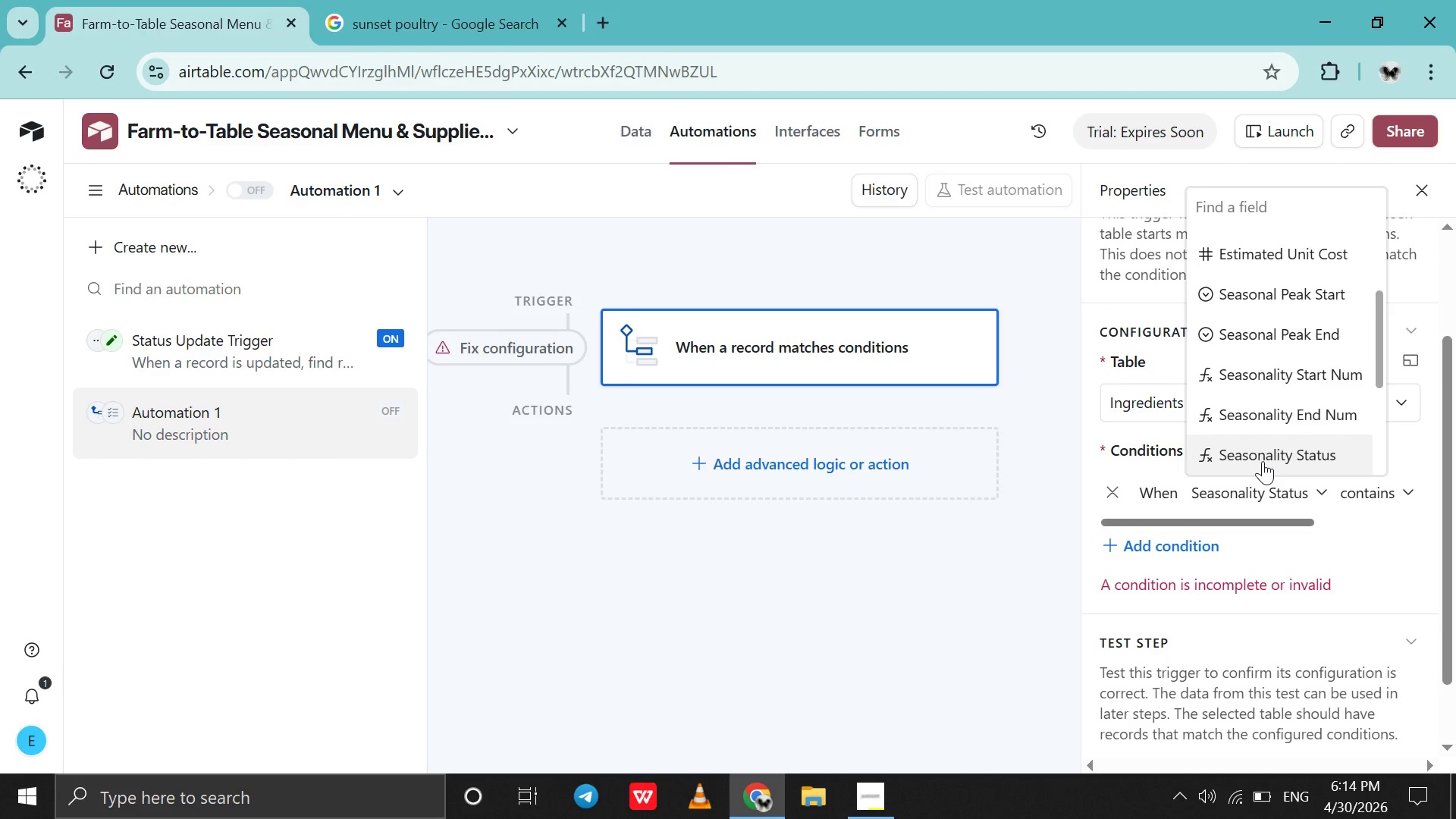 
scroll: coordinate [1263, 461], scroll_direction: down, amount: 18.0
 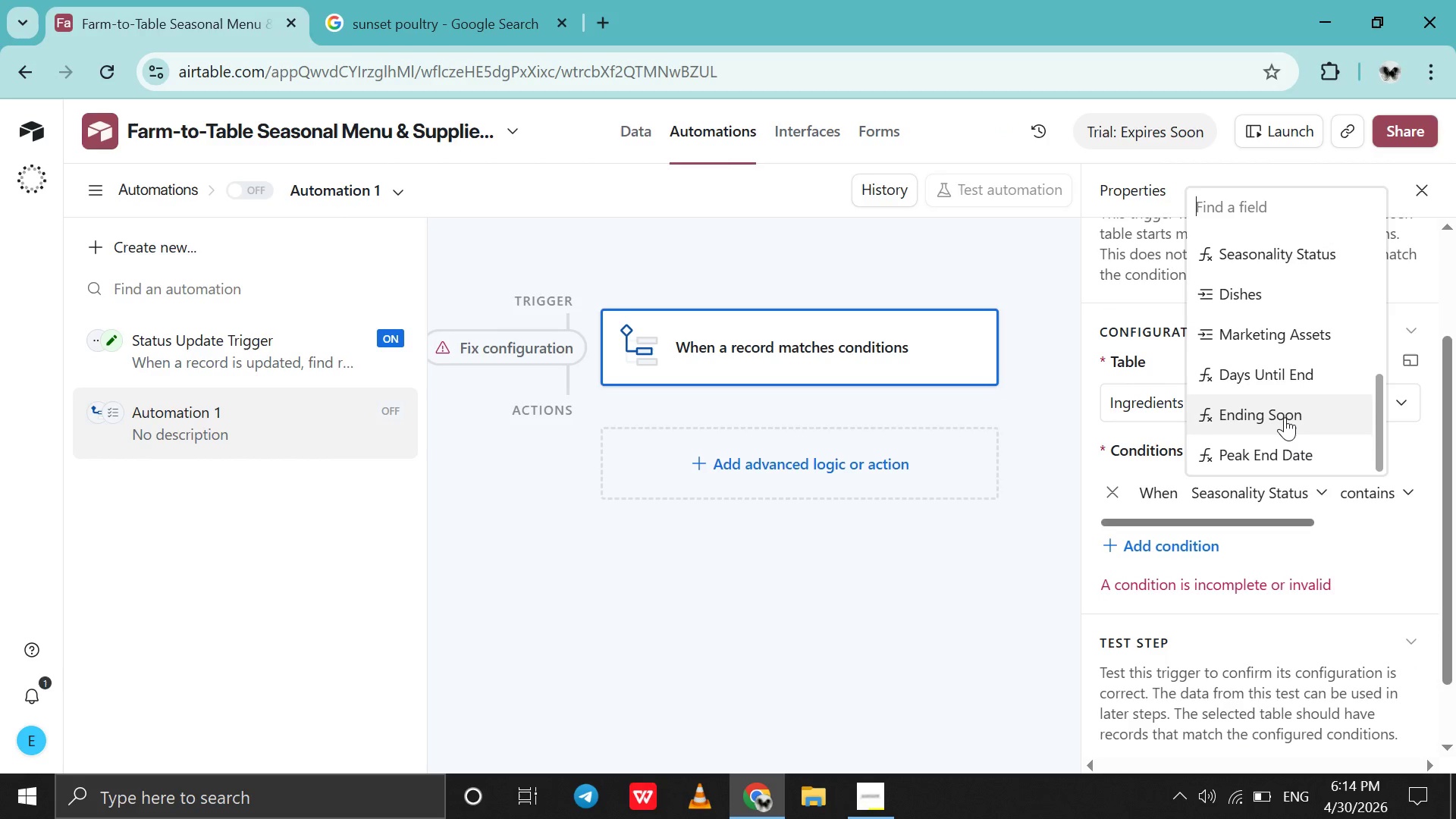 
left_click([1285, 417])
 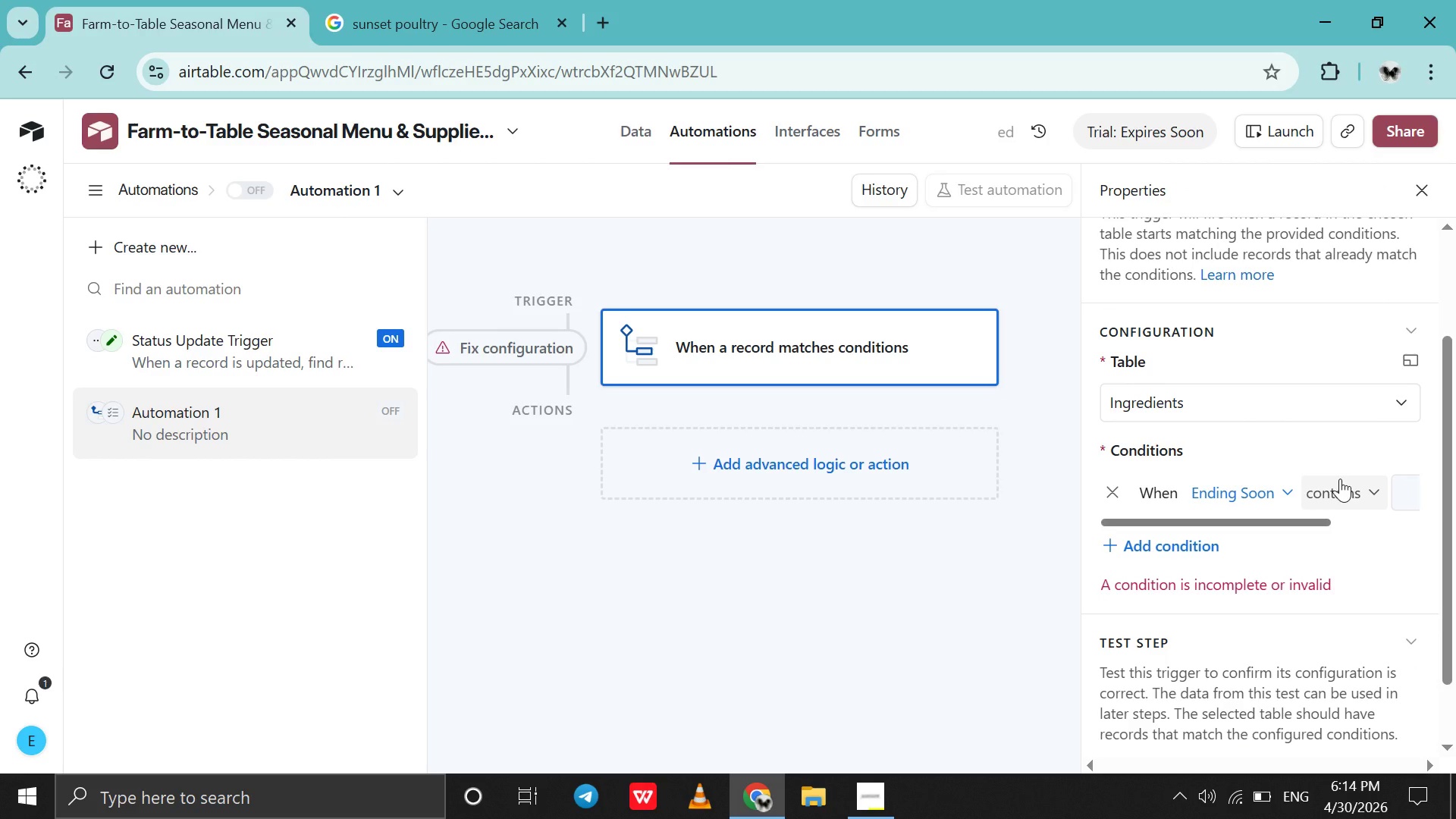 
scroll: coordinate [1340, 479], scroll_direction: down, amount: 3.0
 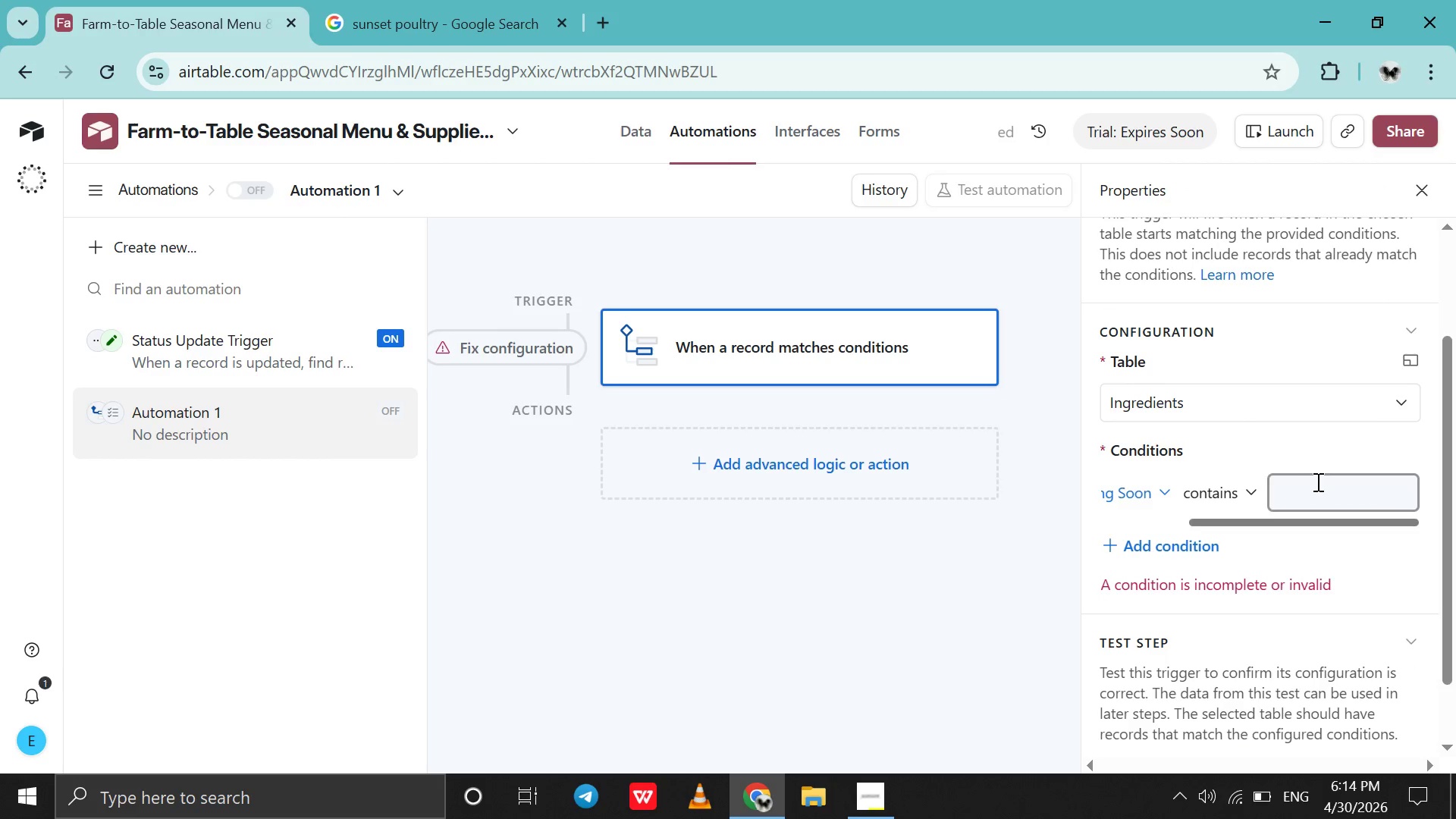 
left_click([1316, 482])
 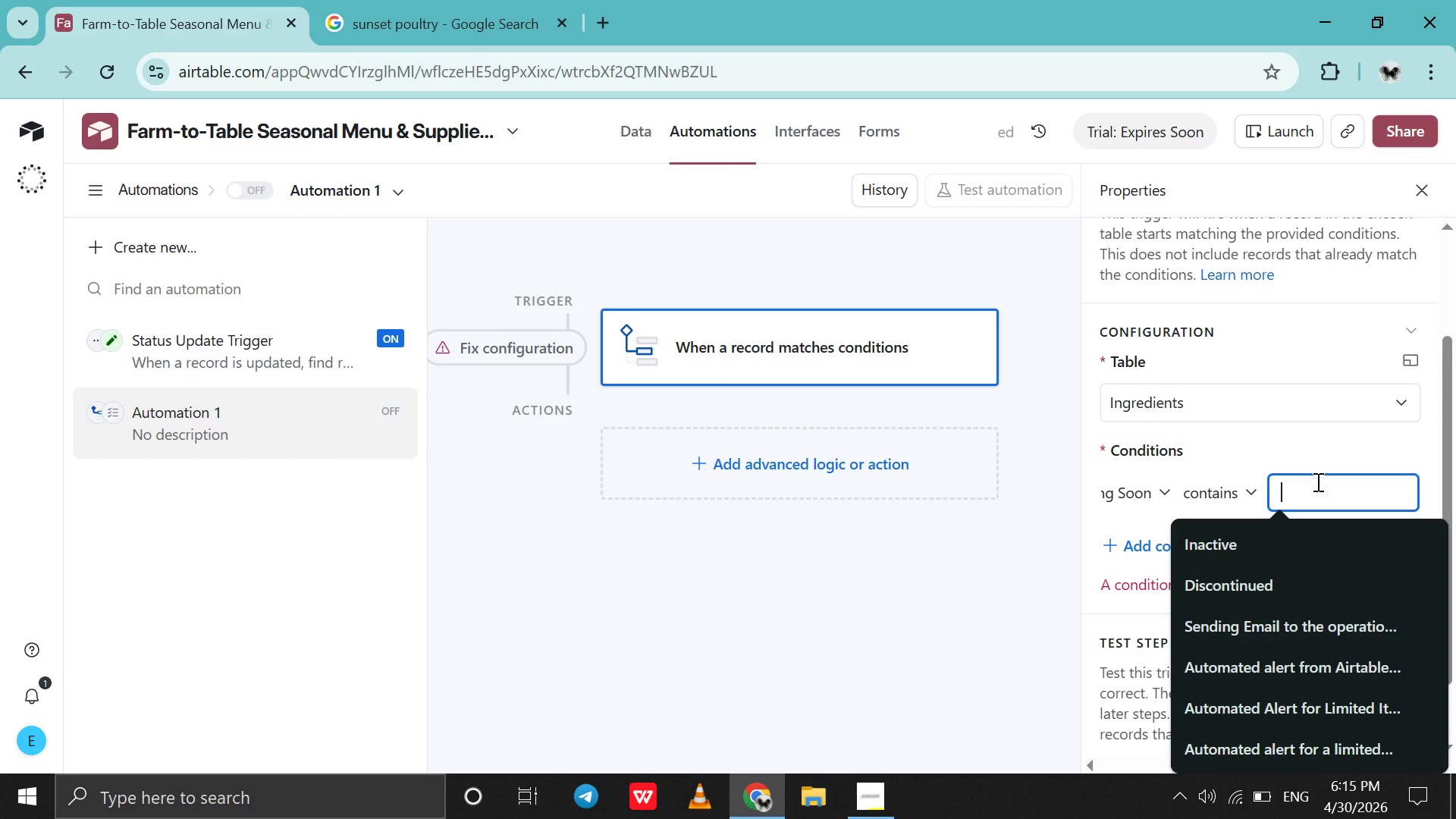 
type(Ending Soon)
 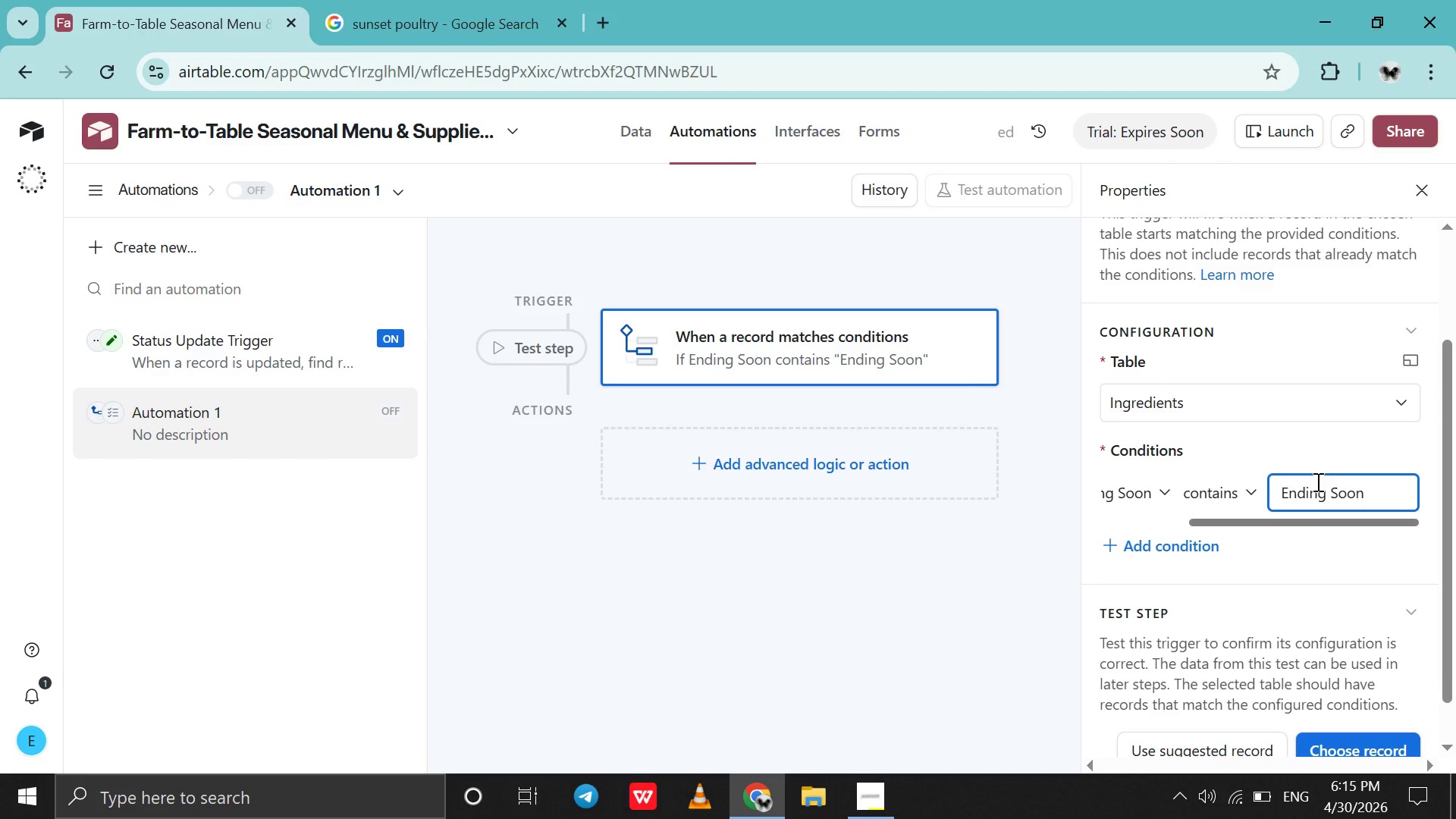 
scroll: coordinate [1316, 482], scroll_direction: down, amount: 4.0
 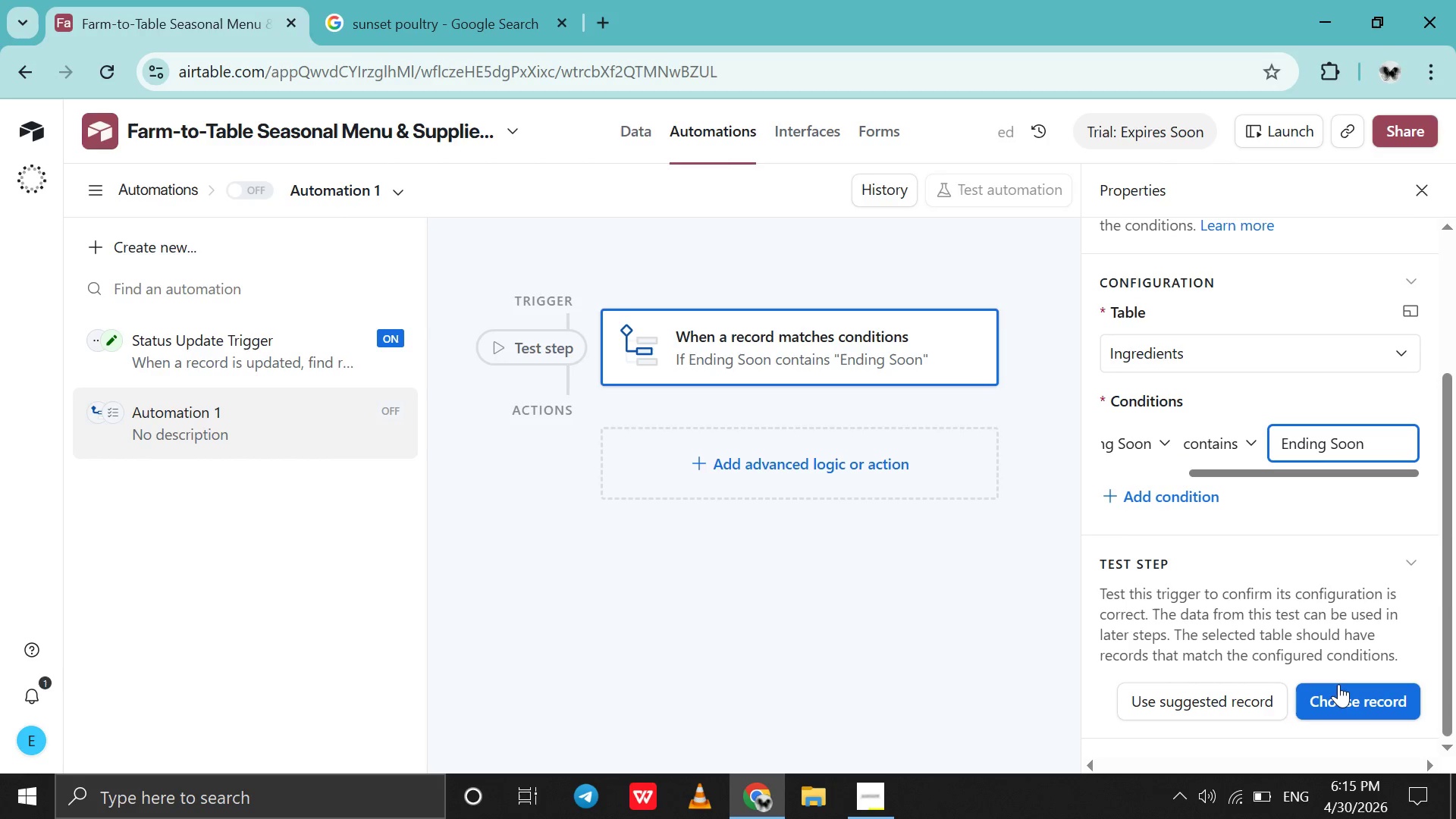 
left_click([1338, 684])
 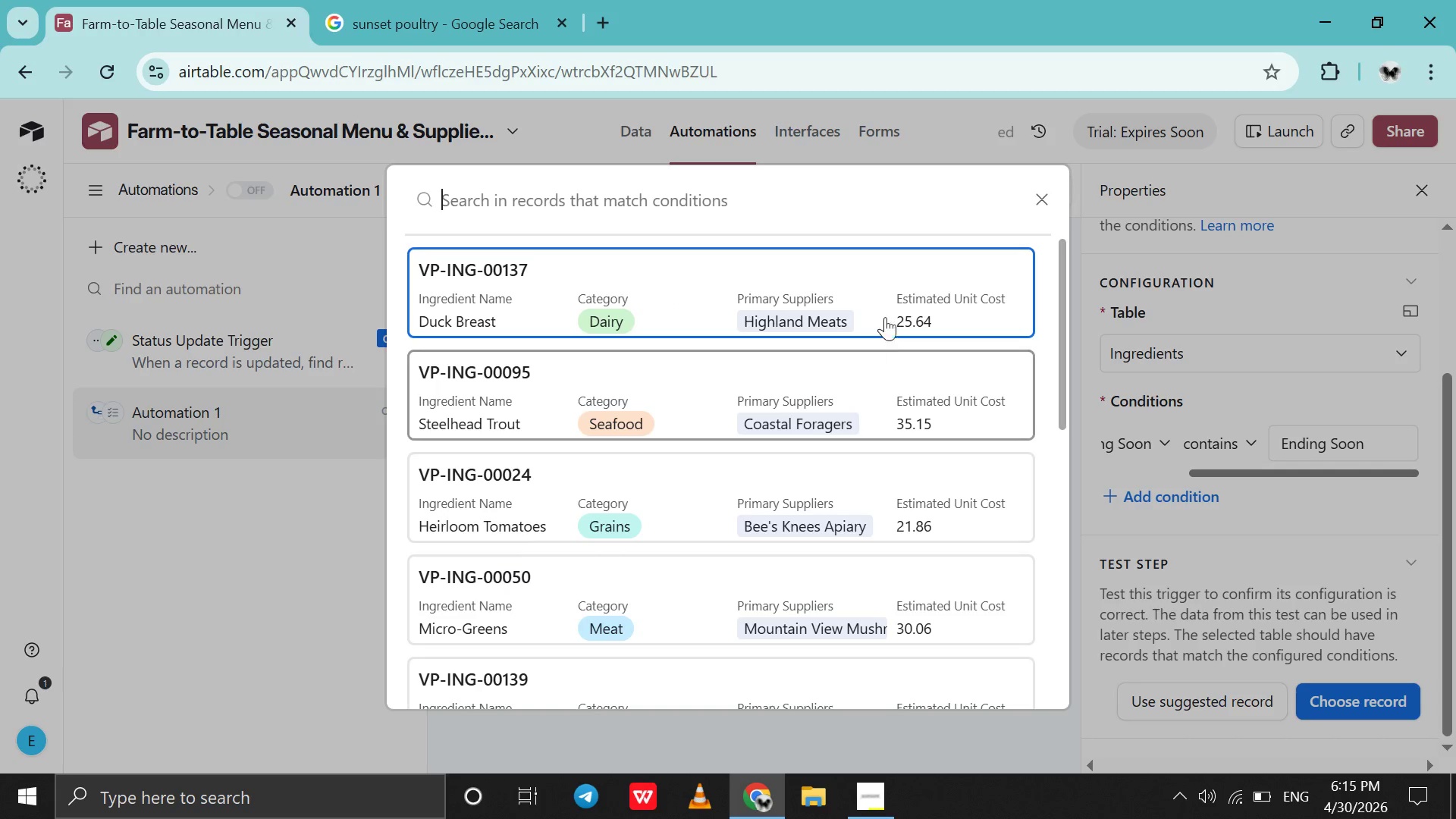 
double_click([894, 309])
 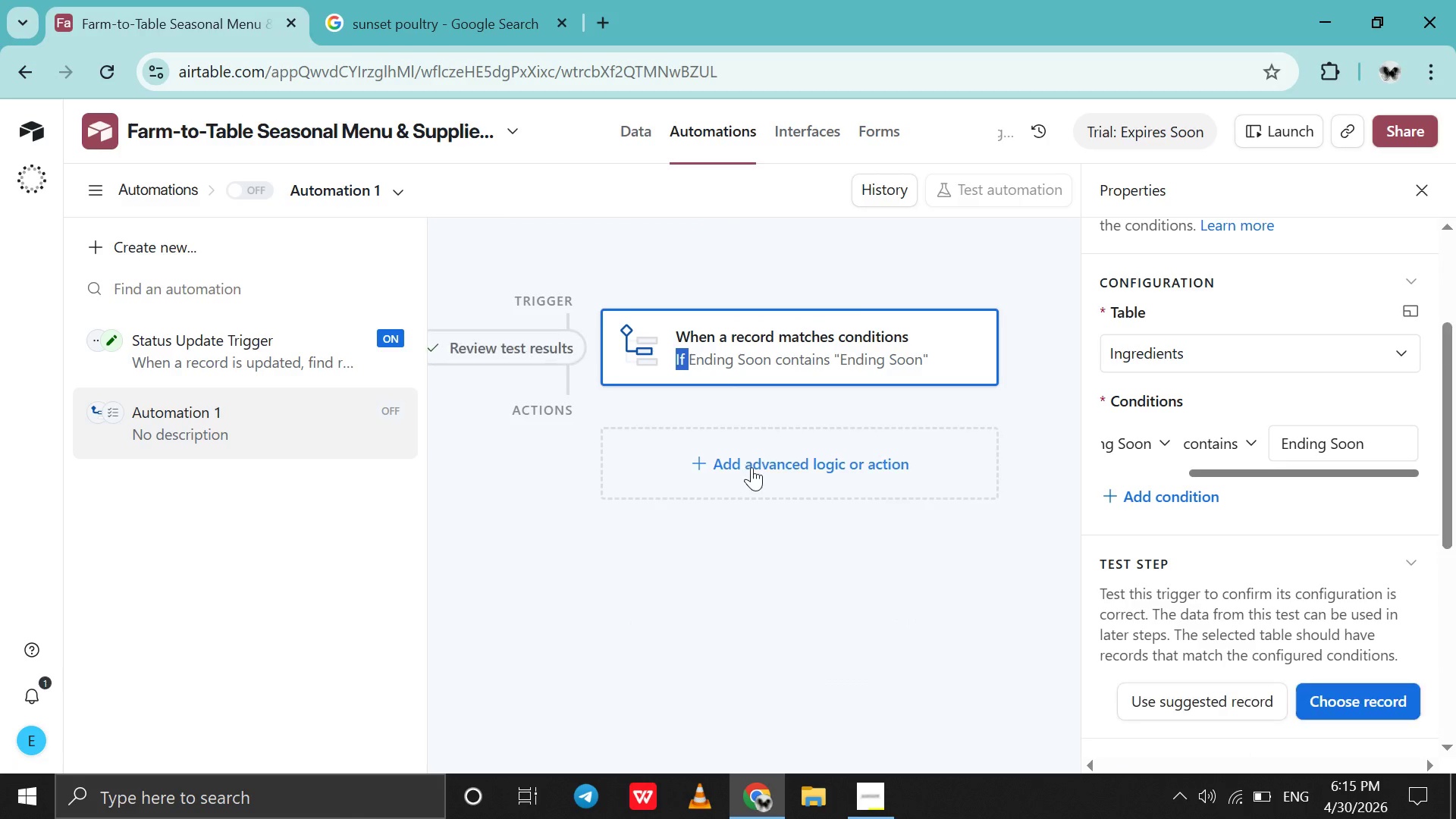 
left_click([752, 467])
 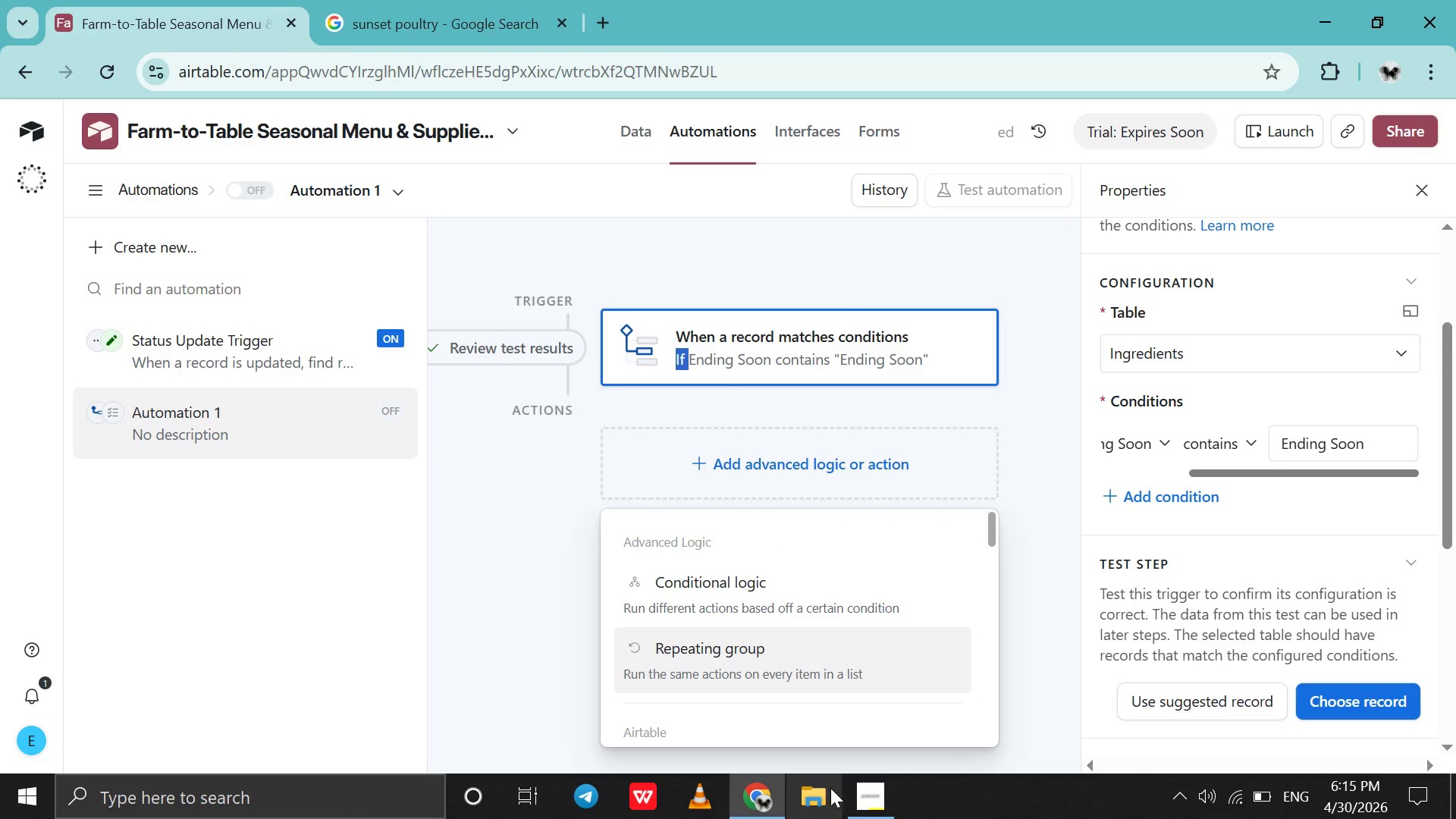 
left_click([863, 812])
 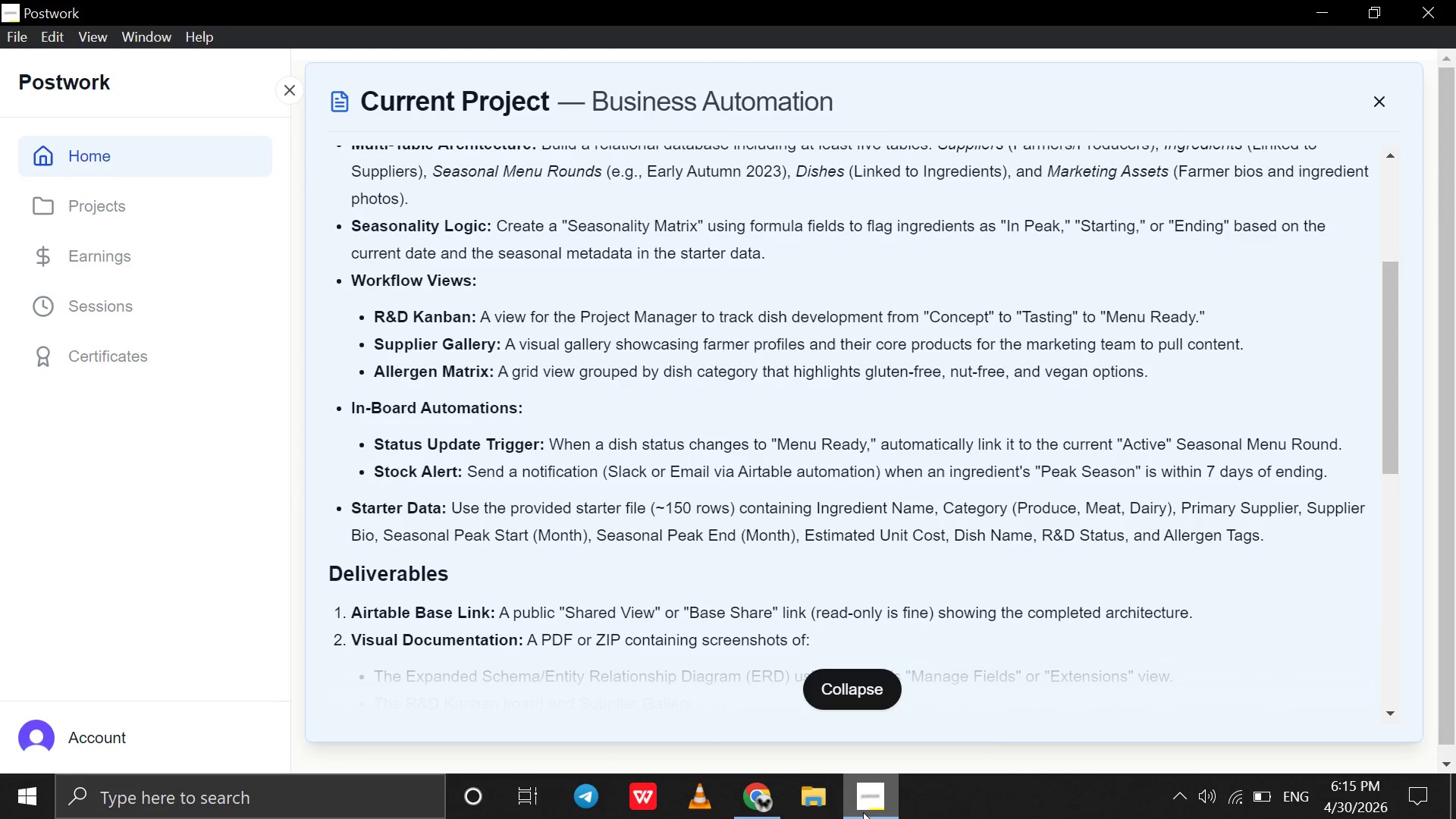 
wait(7.16)
 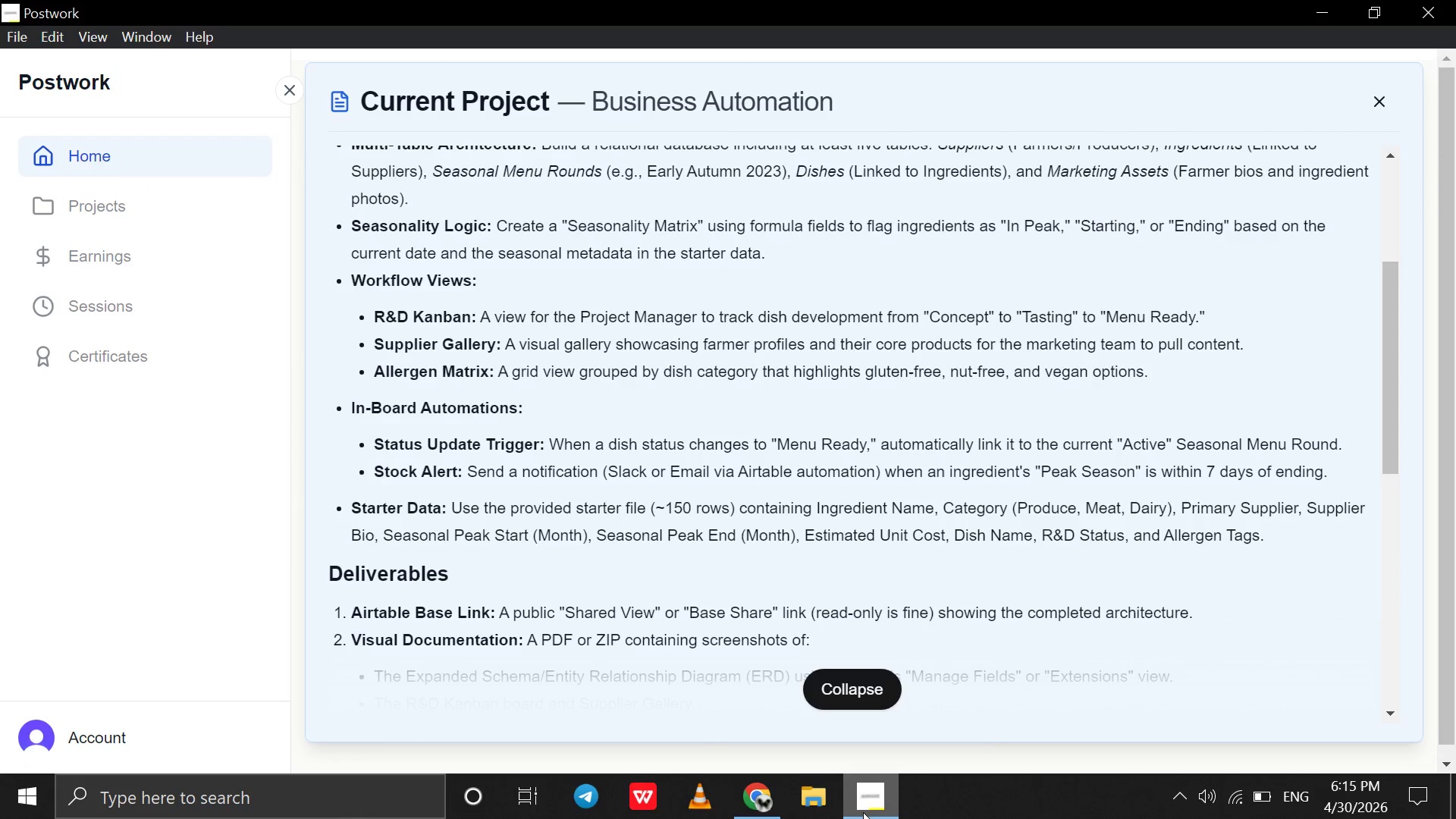 
left_click([863, 812])
 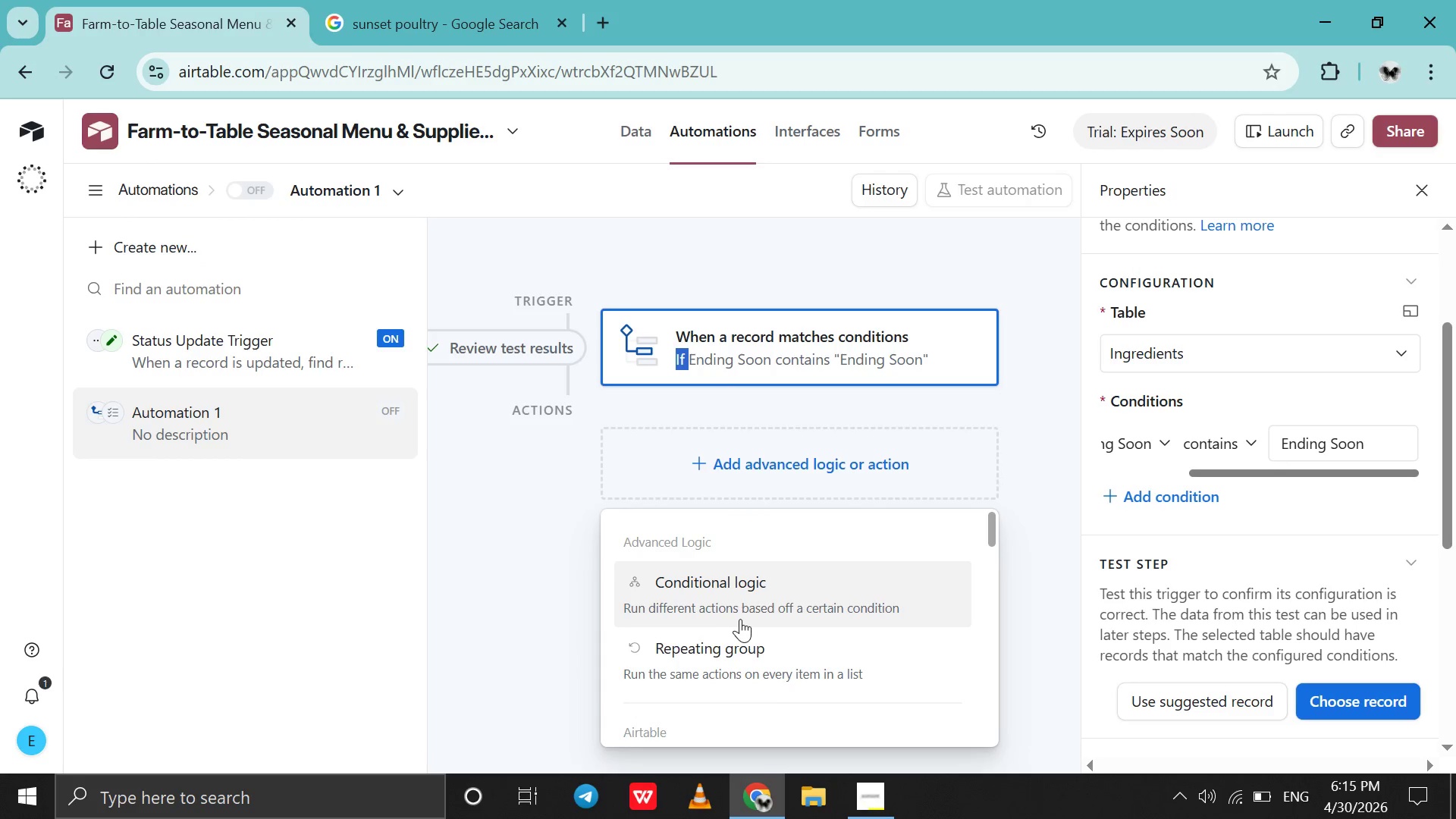 
scroll: coordinate [740, 619], scroll_direction: down, amount: 6.0
 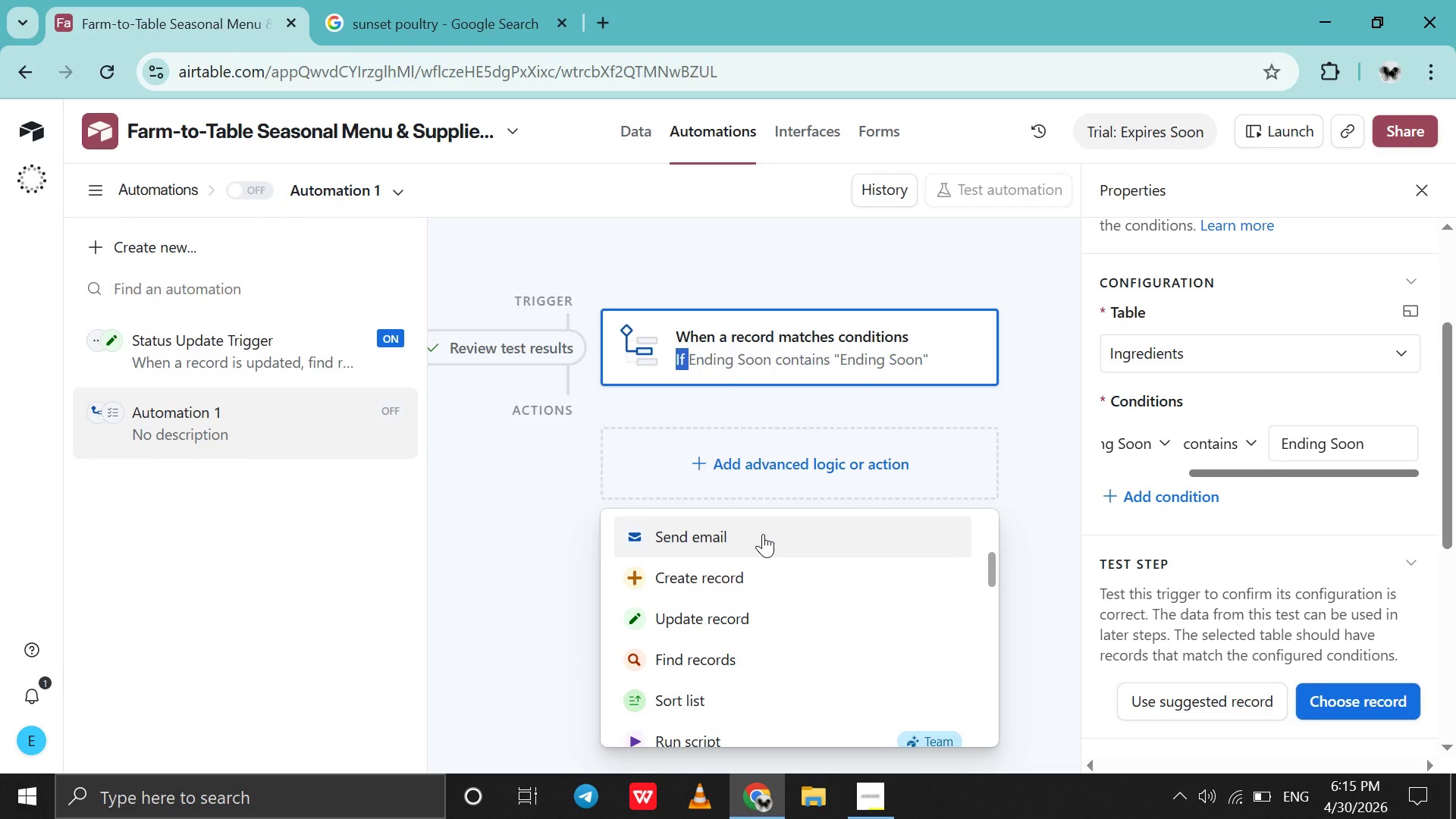 
left_click([763, 534])
 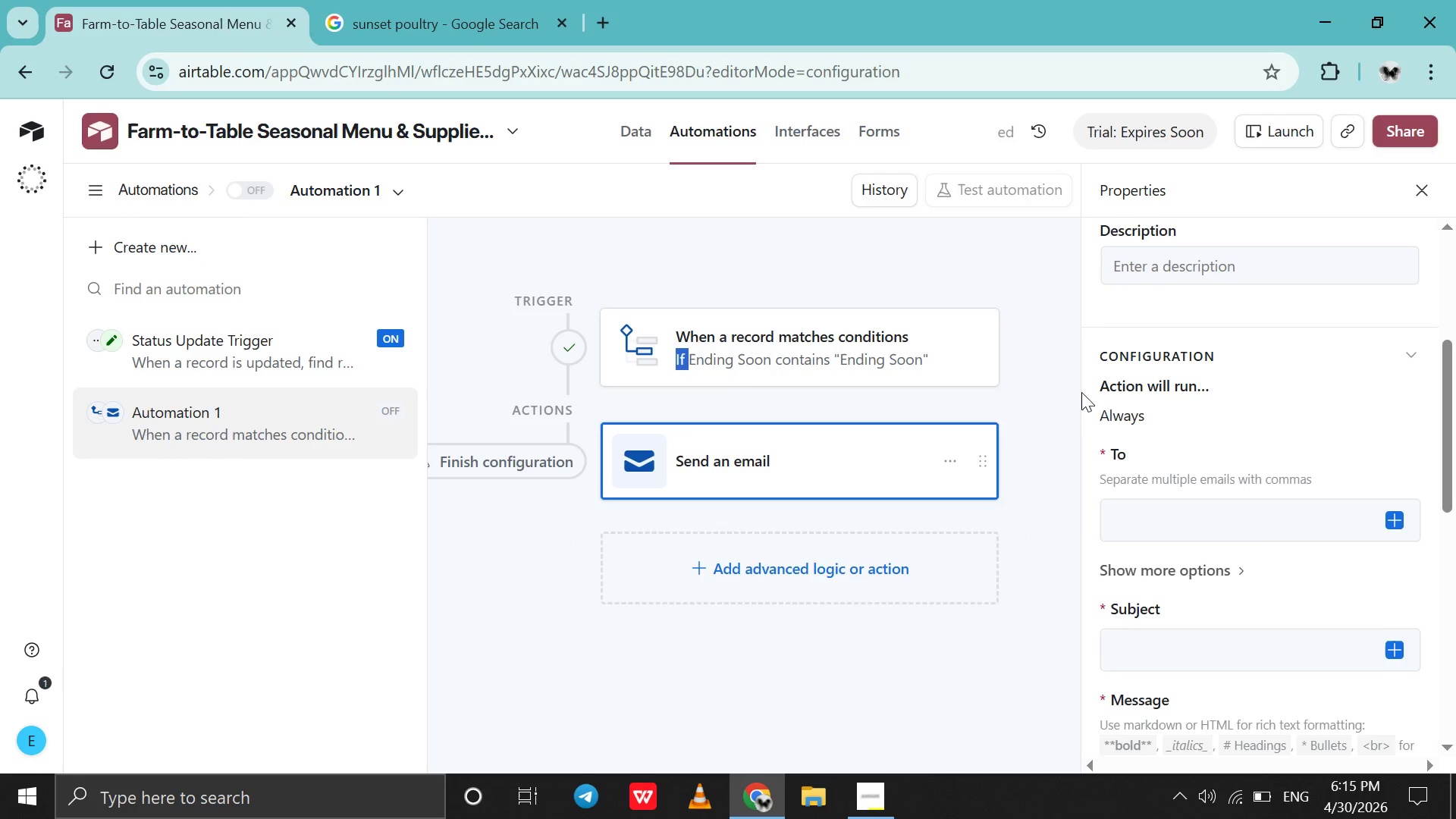 
wait(5.94)
 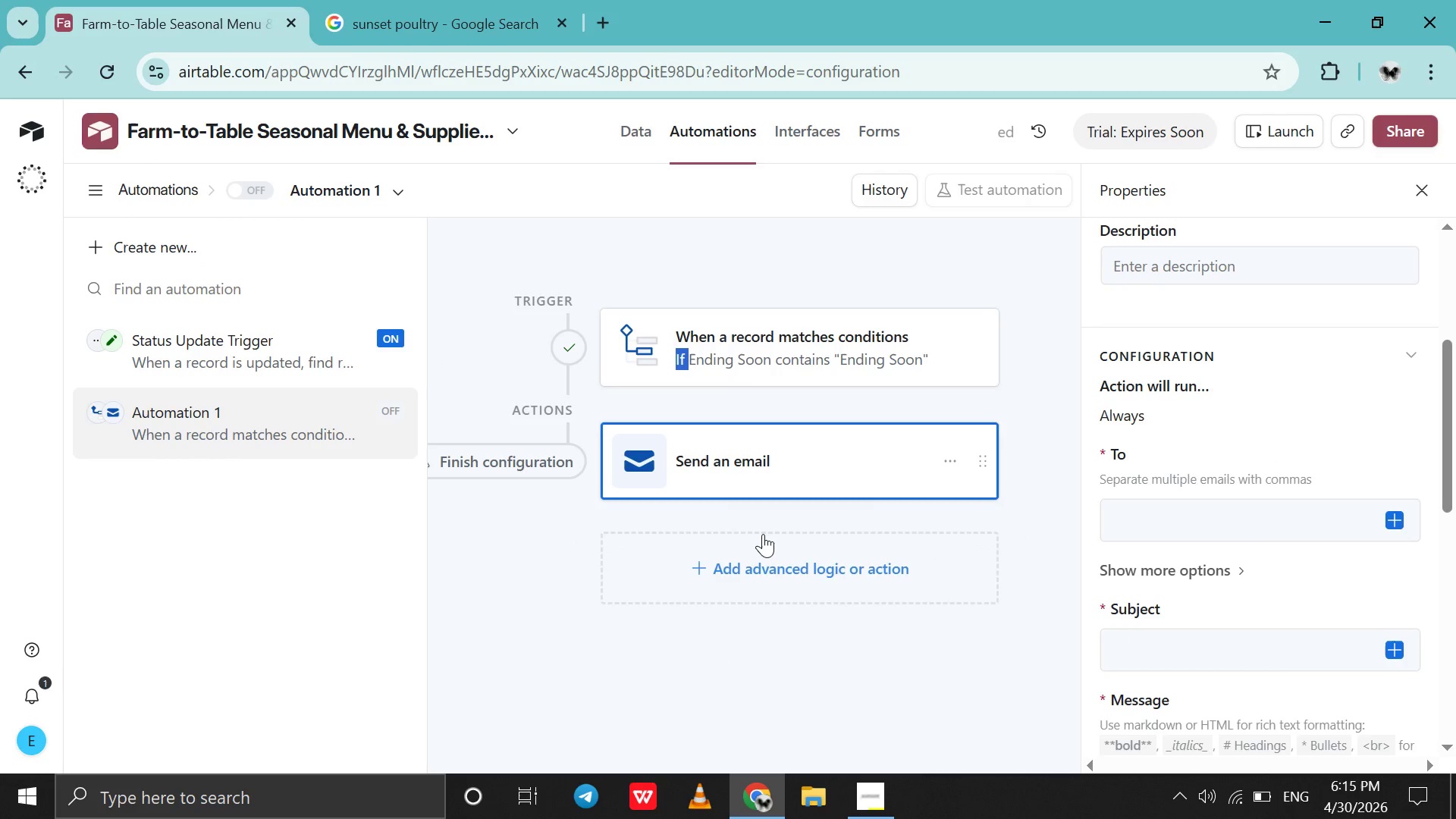 
left_click([1167, 525])
 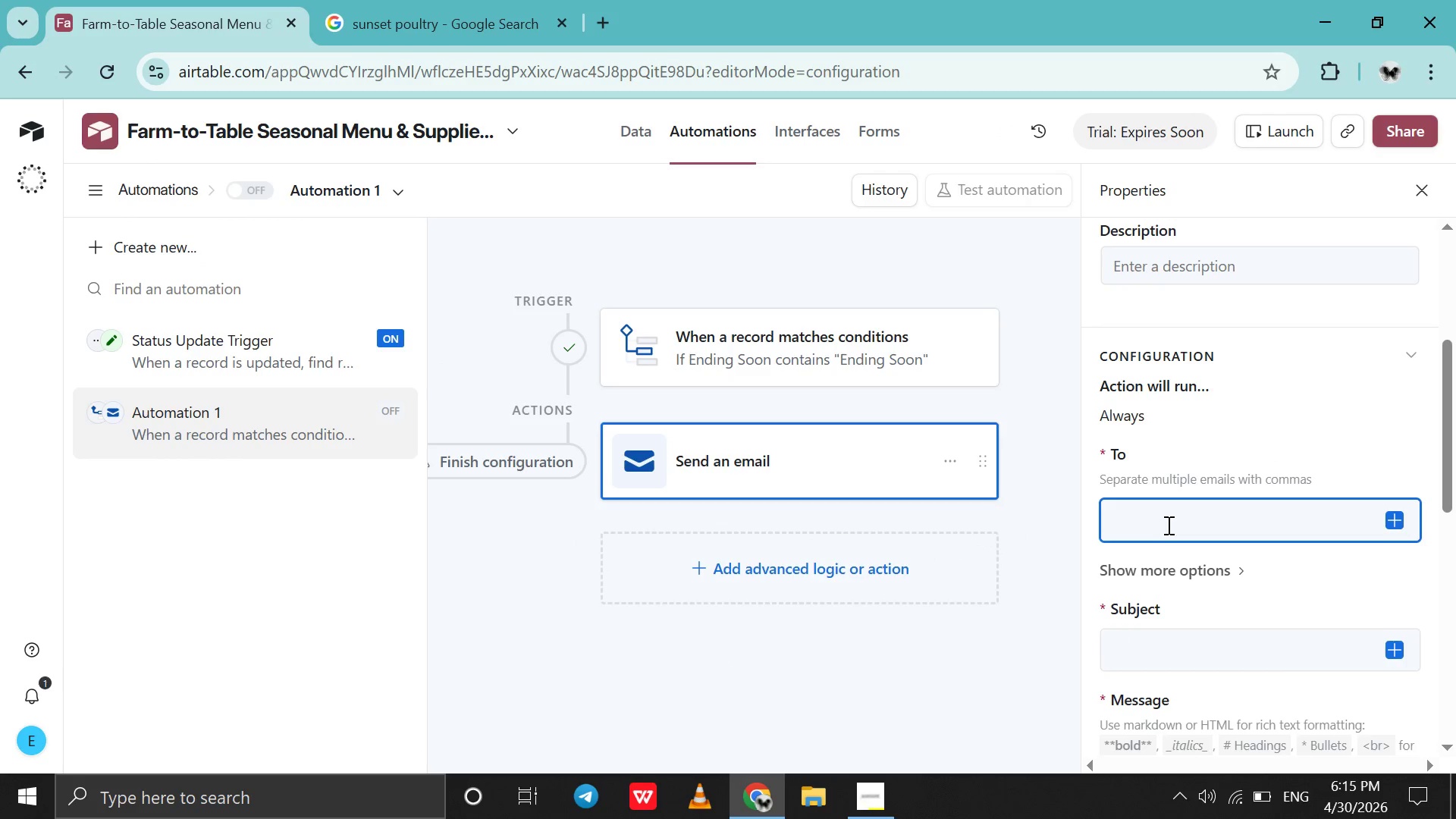 
type(3032)
 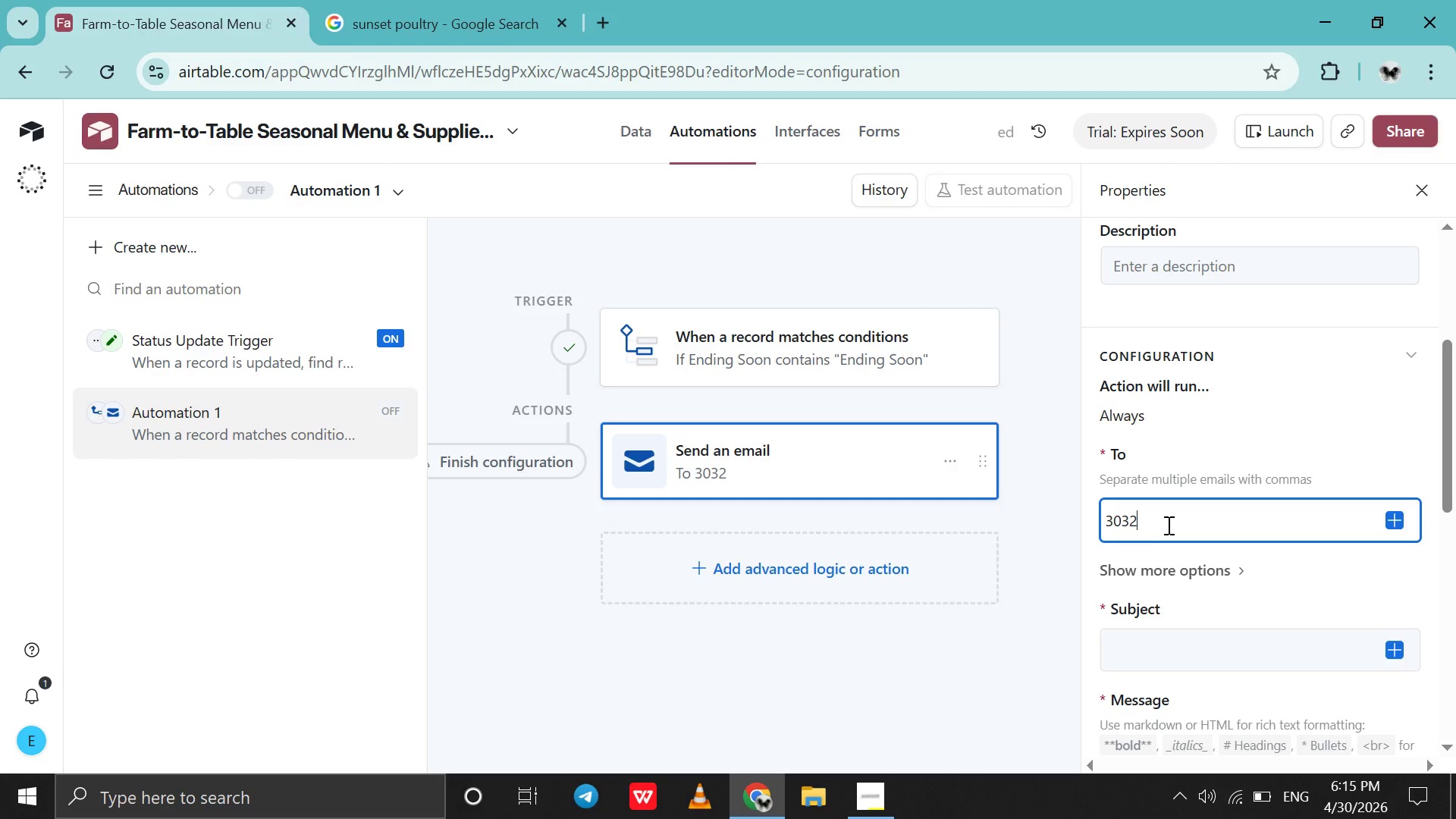 
key(Control+ControlRight)
 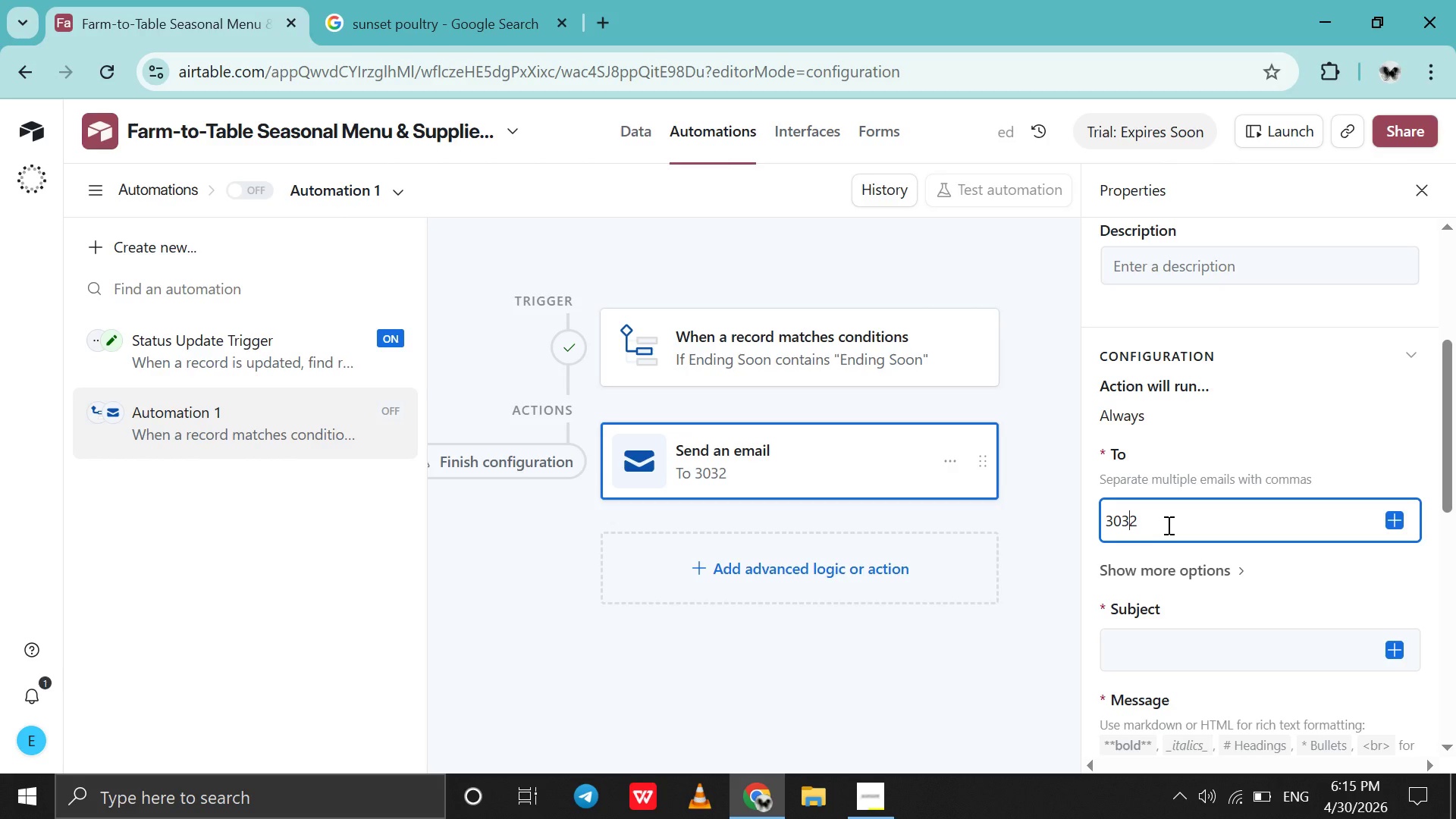 
key(ArrowLeft)
 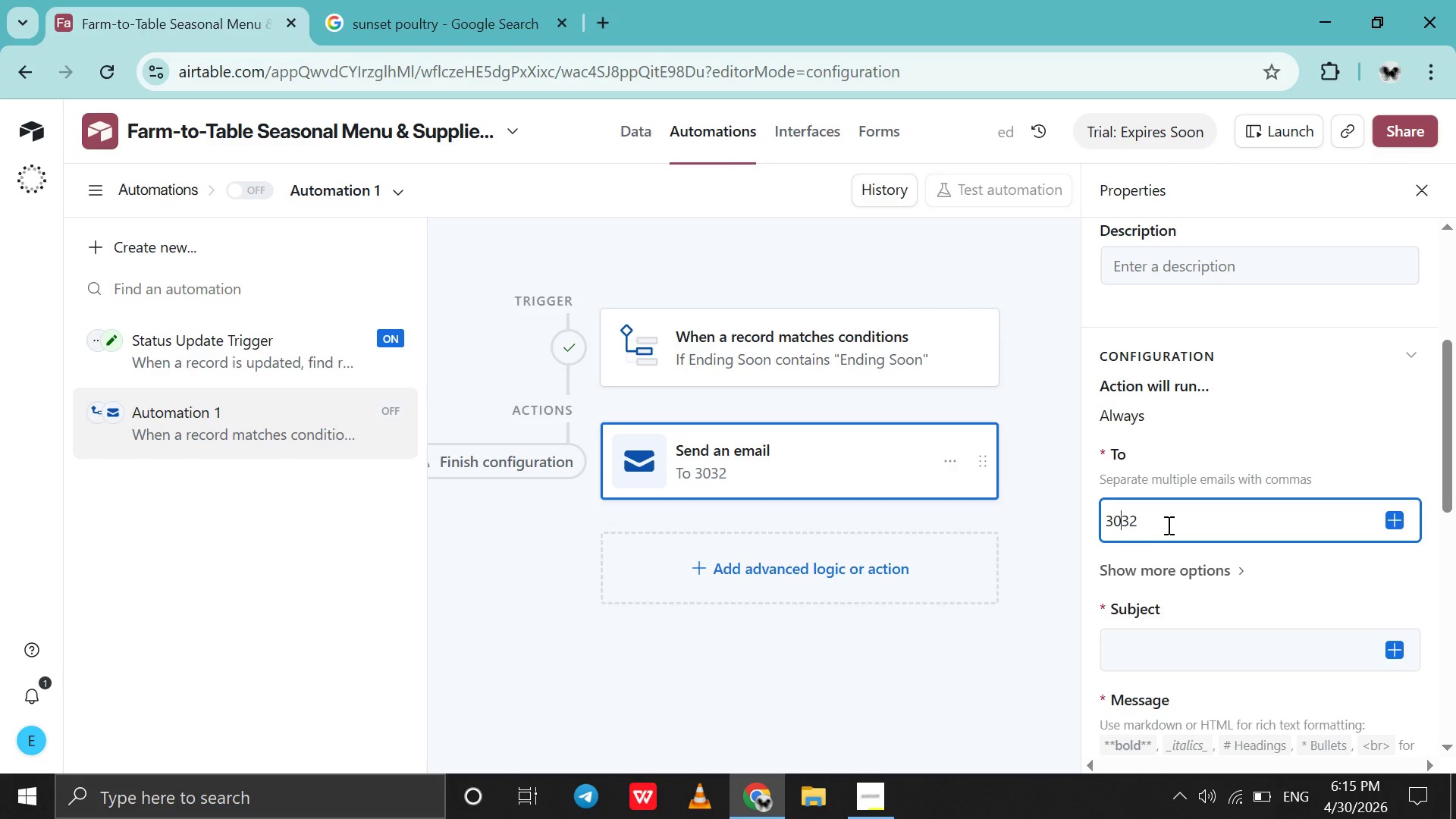 
key(ArrowLeft)
 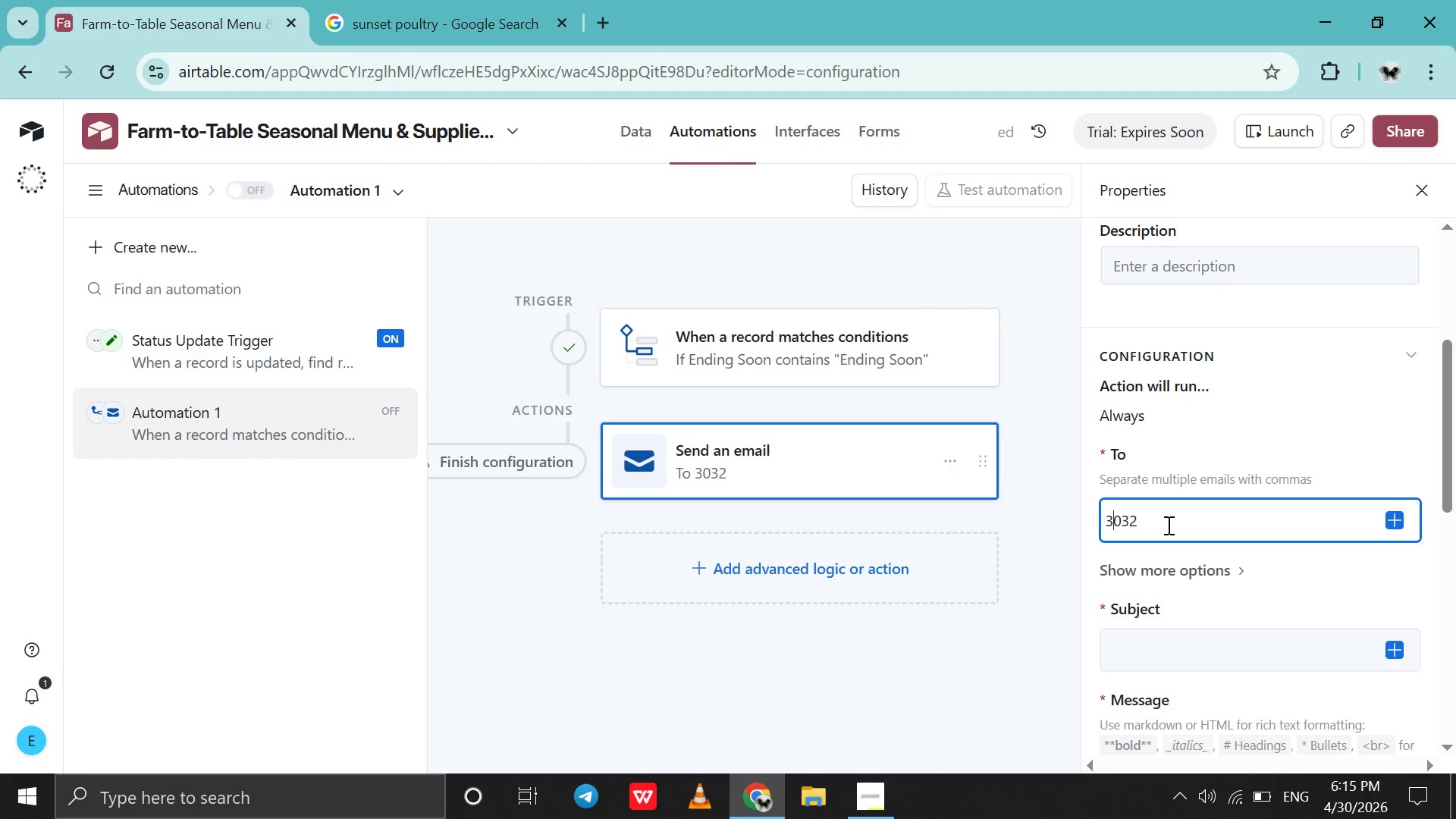 
key(ArrowLeft)
 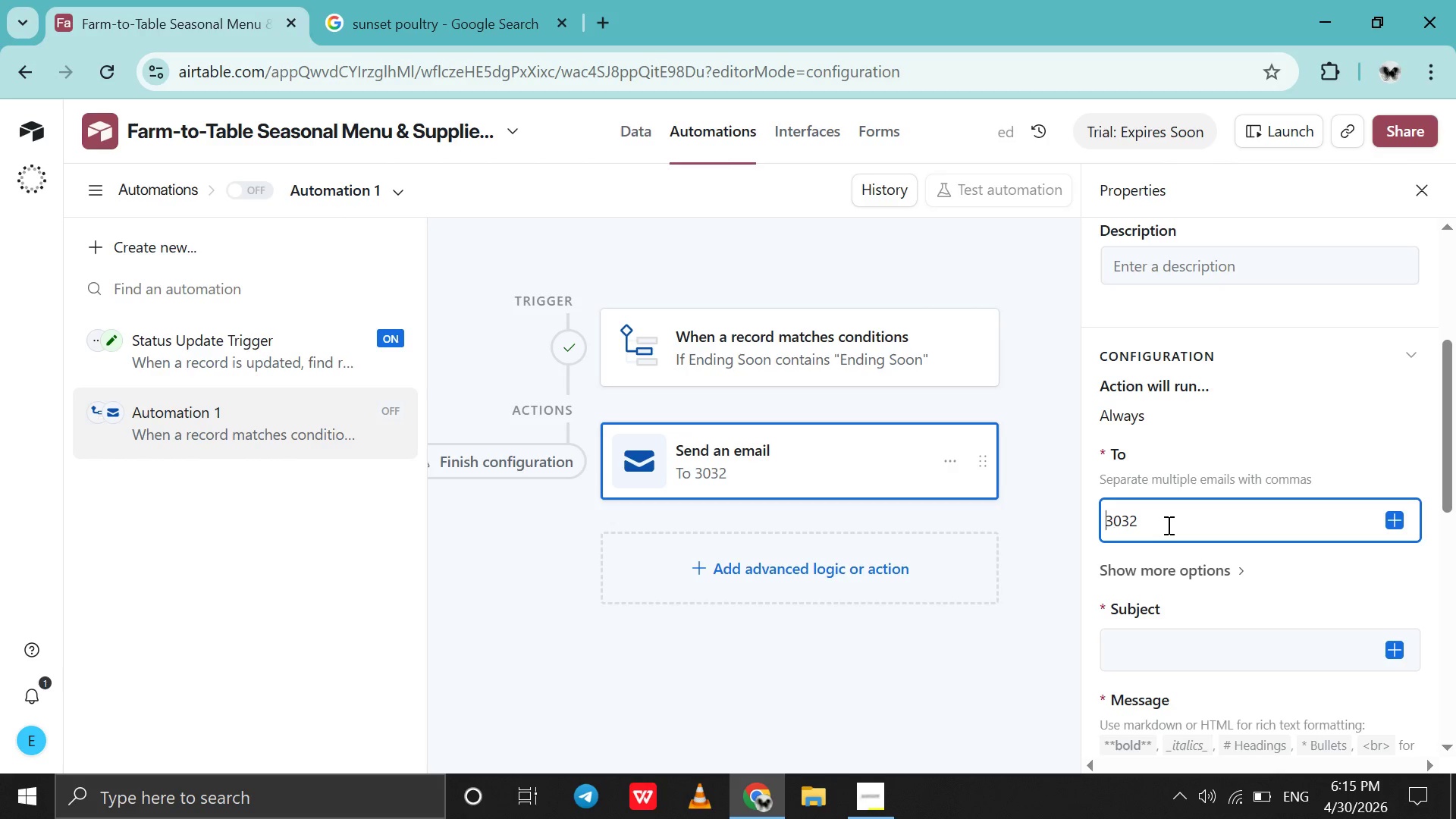 
key(ArrowLeft)
 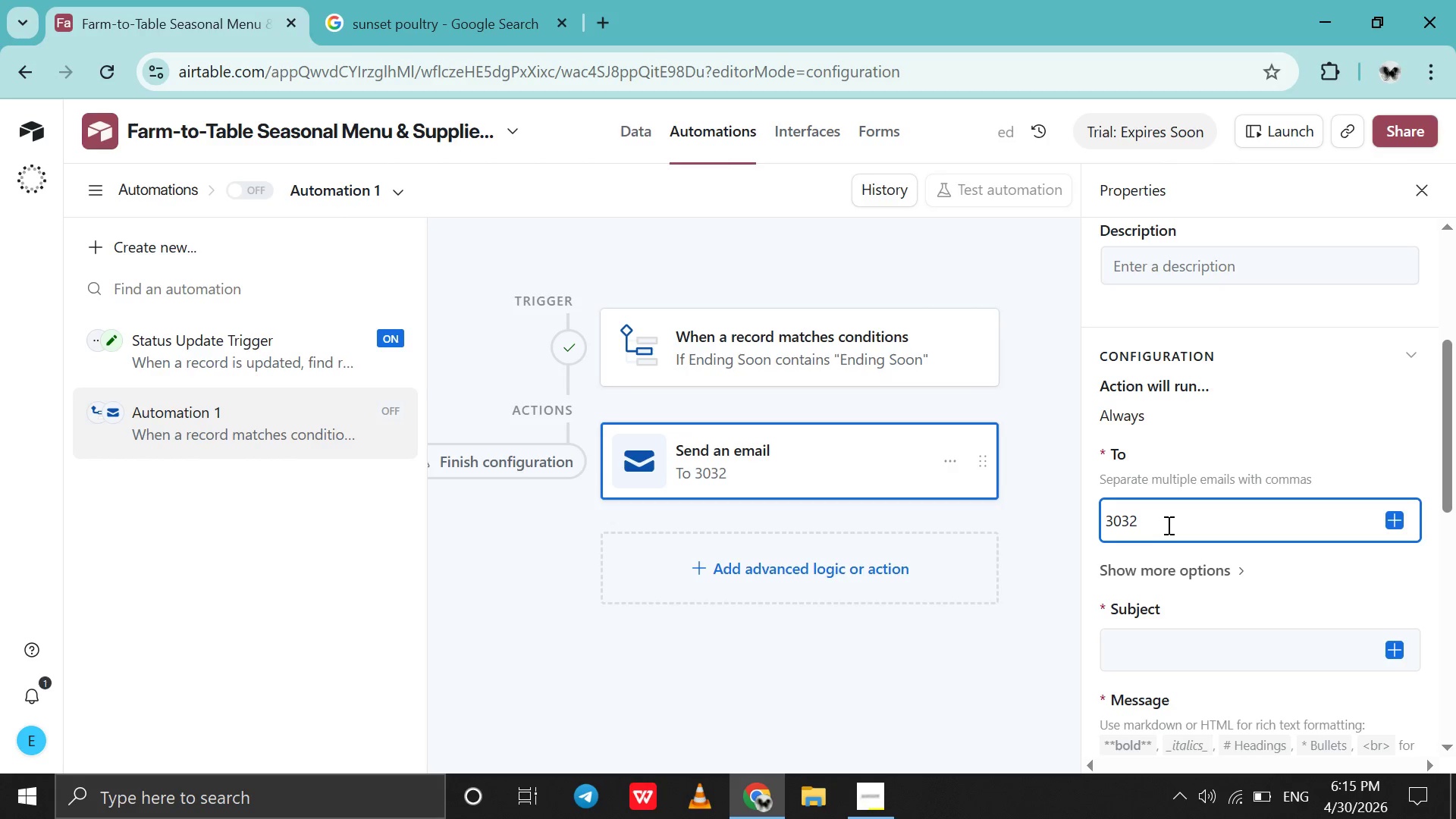 
type(eden)
 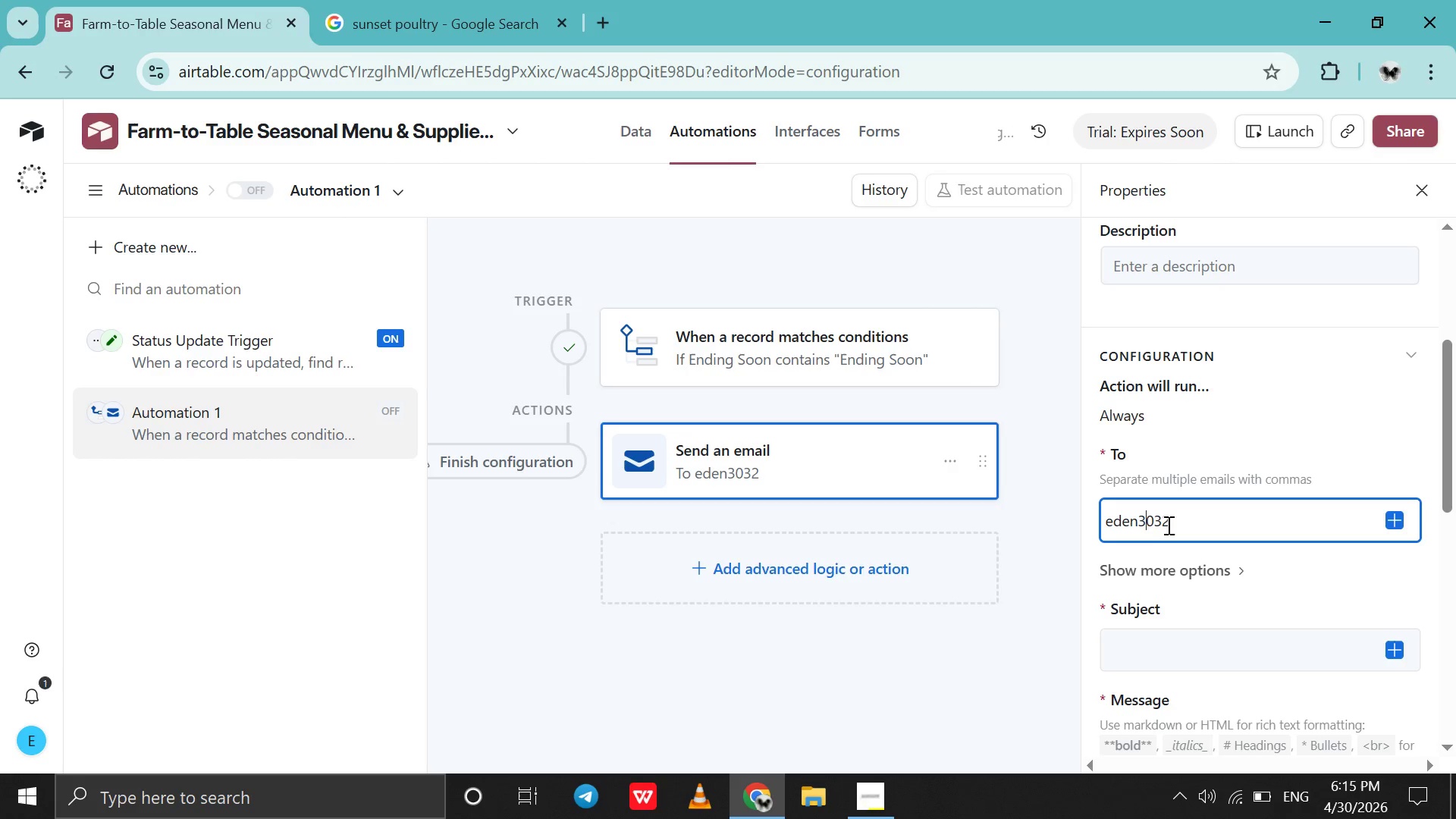 
key(ArrowRight)
 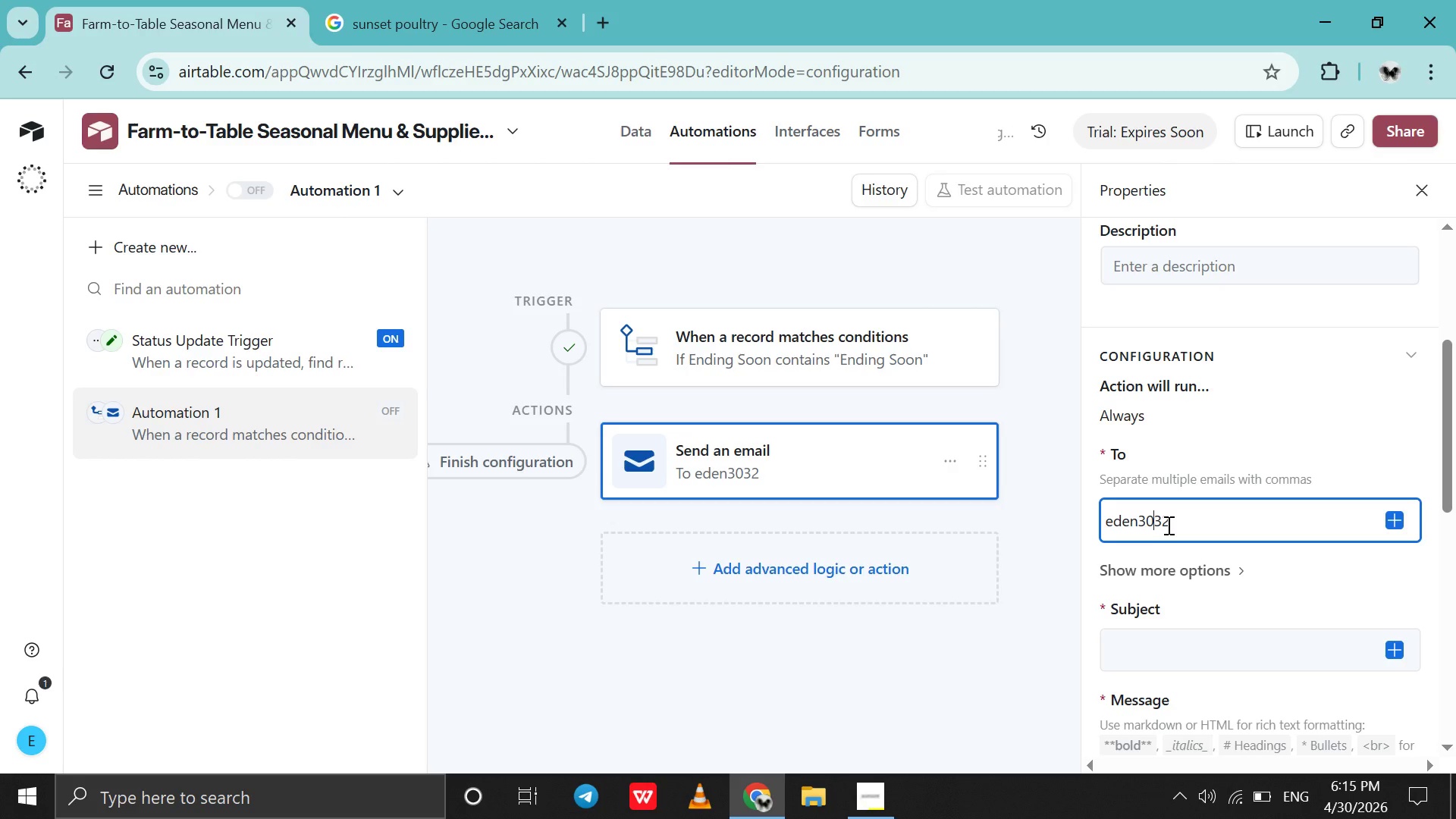 
key(ArrowRight)
 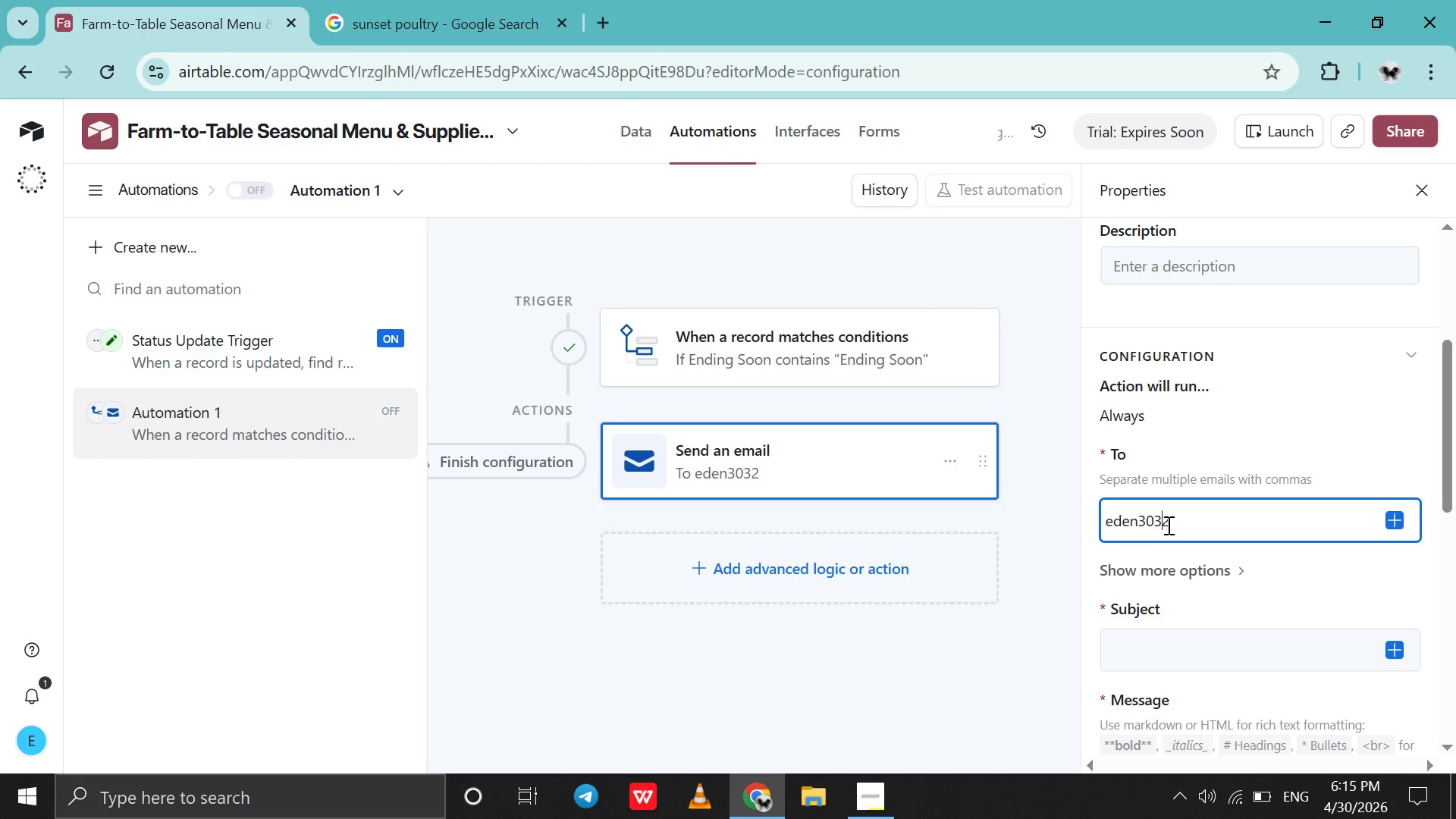 
key(ArrowRight)
 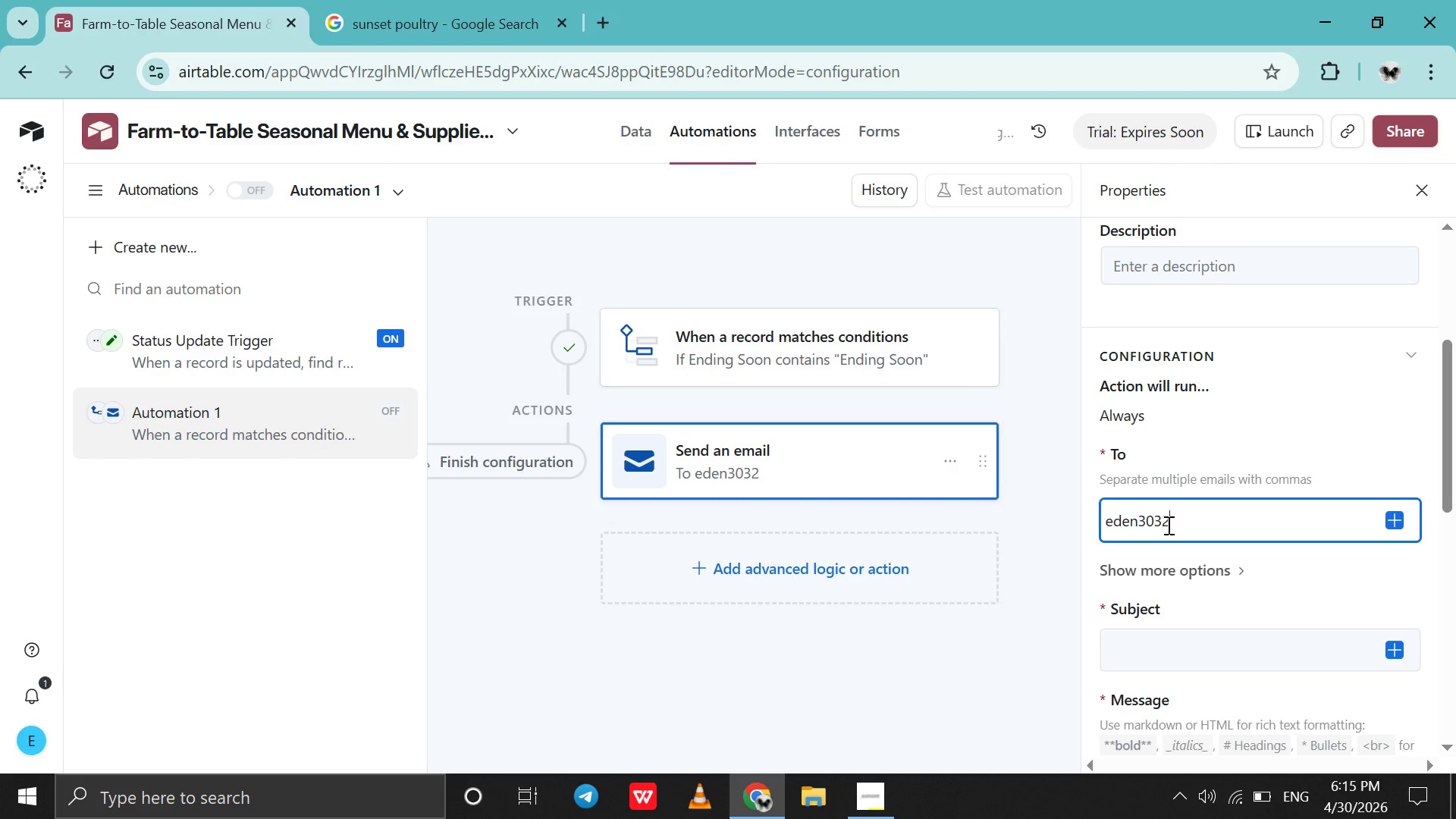 
key(ArrowRight)
 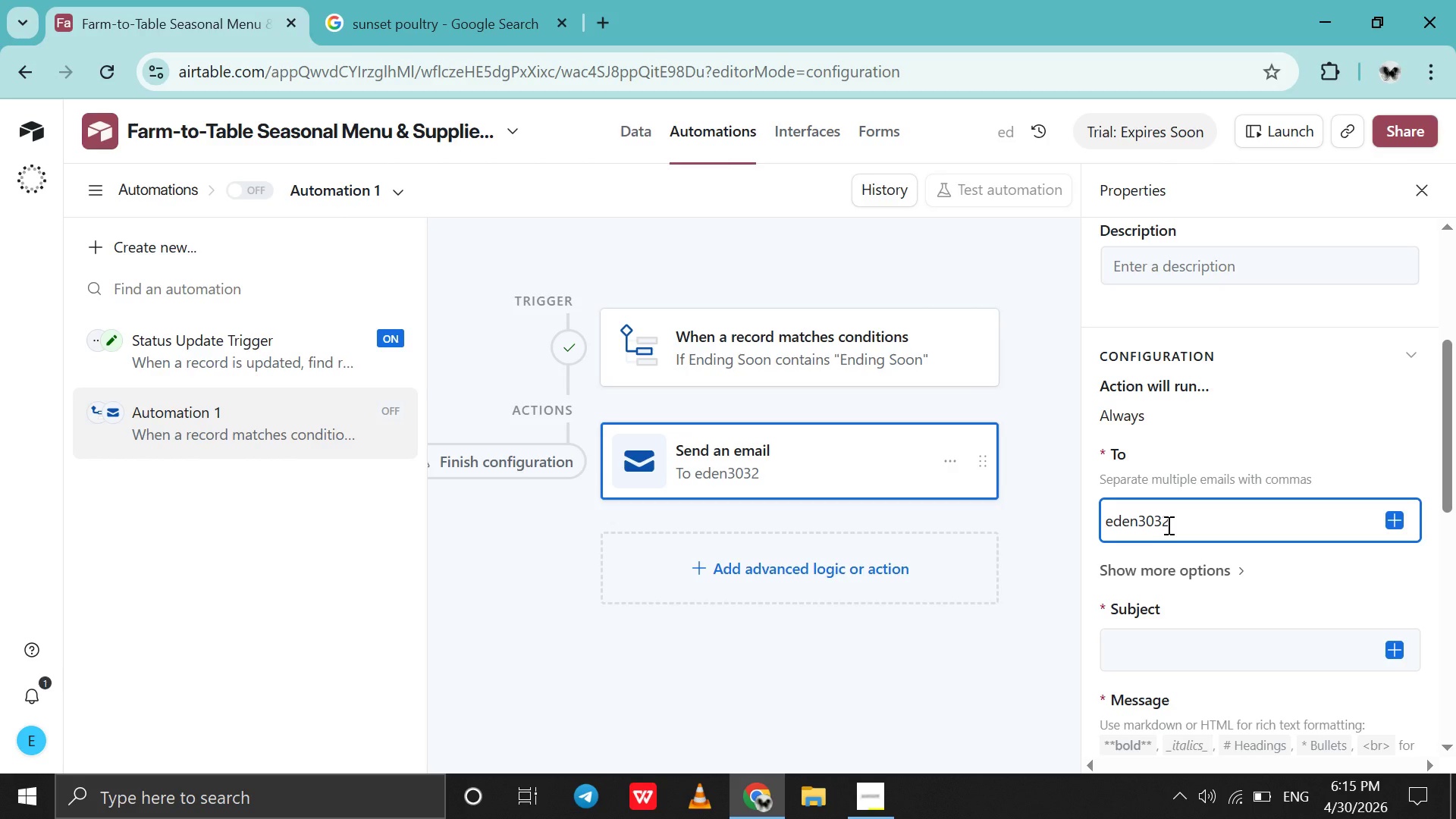 
type(yedemie@gmail.com)
 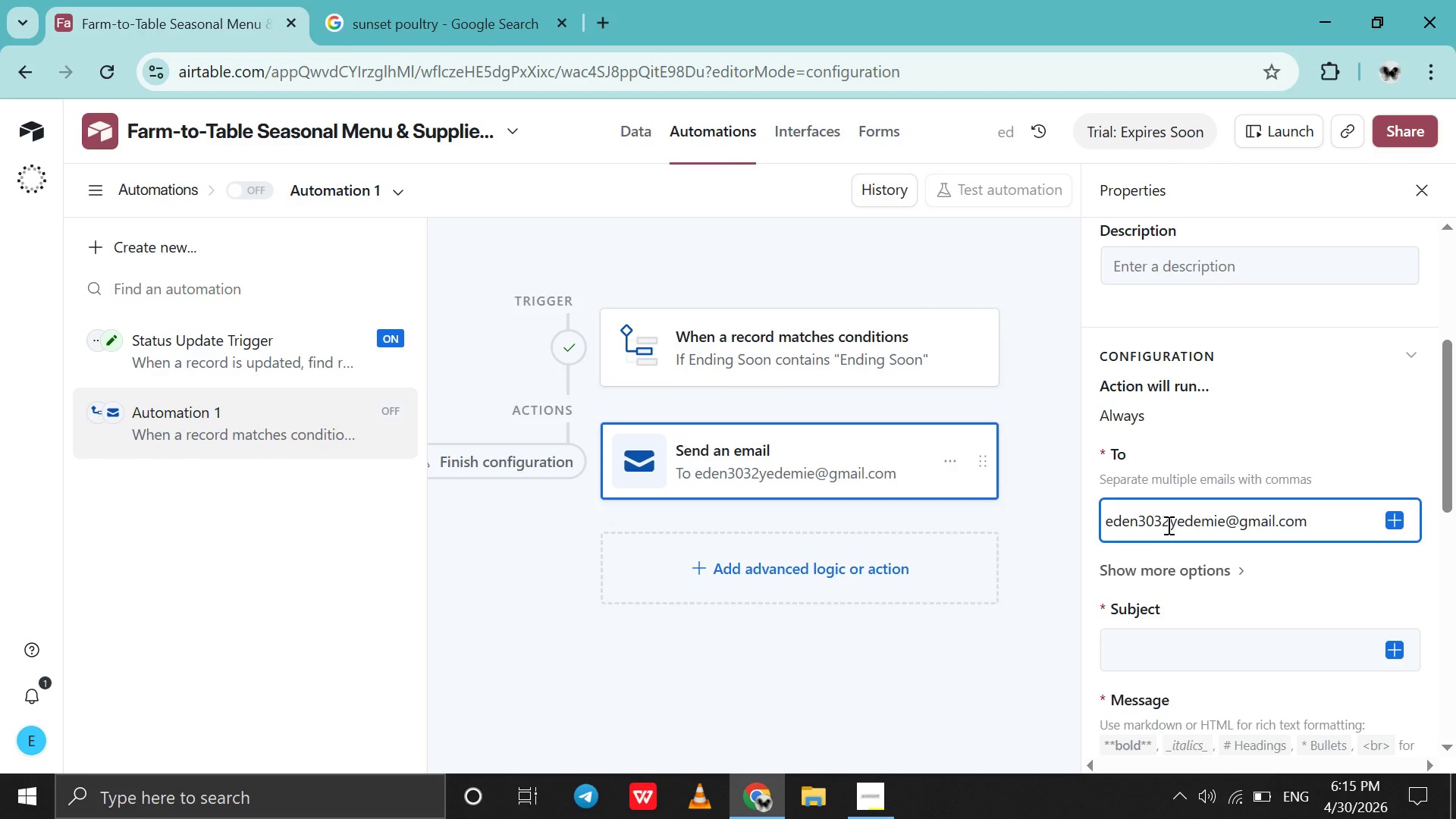 
left_click([1177, 640])
 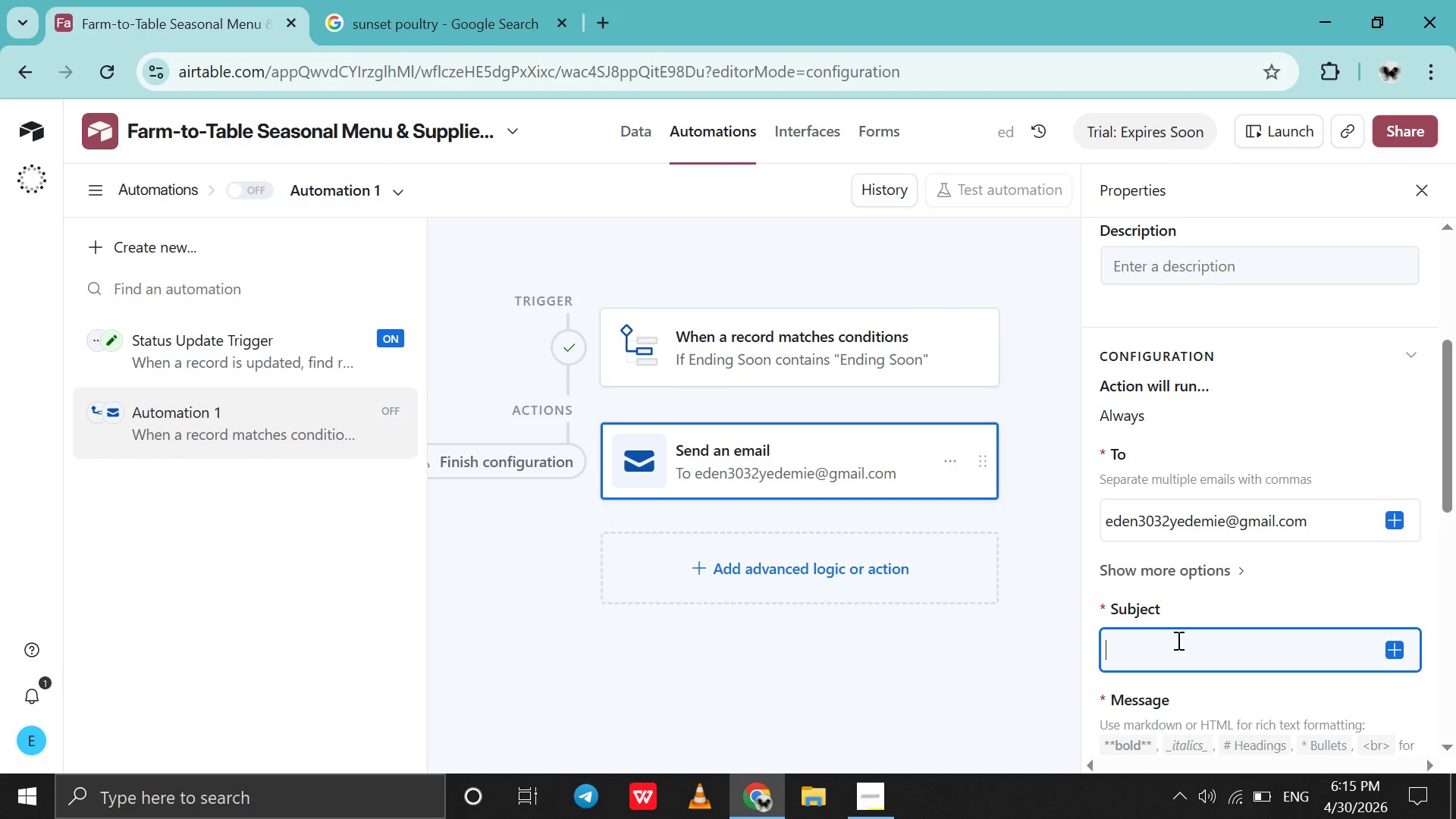 
type(Ingredient Nearing End of Peak Season)
 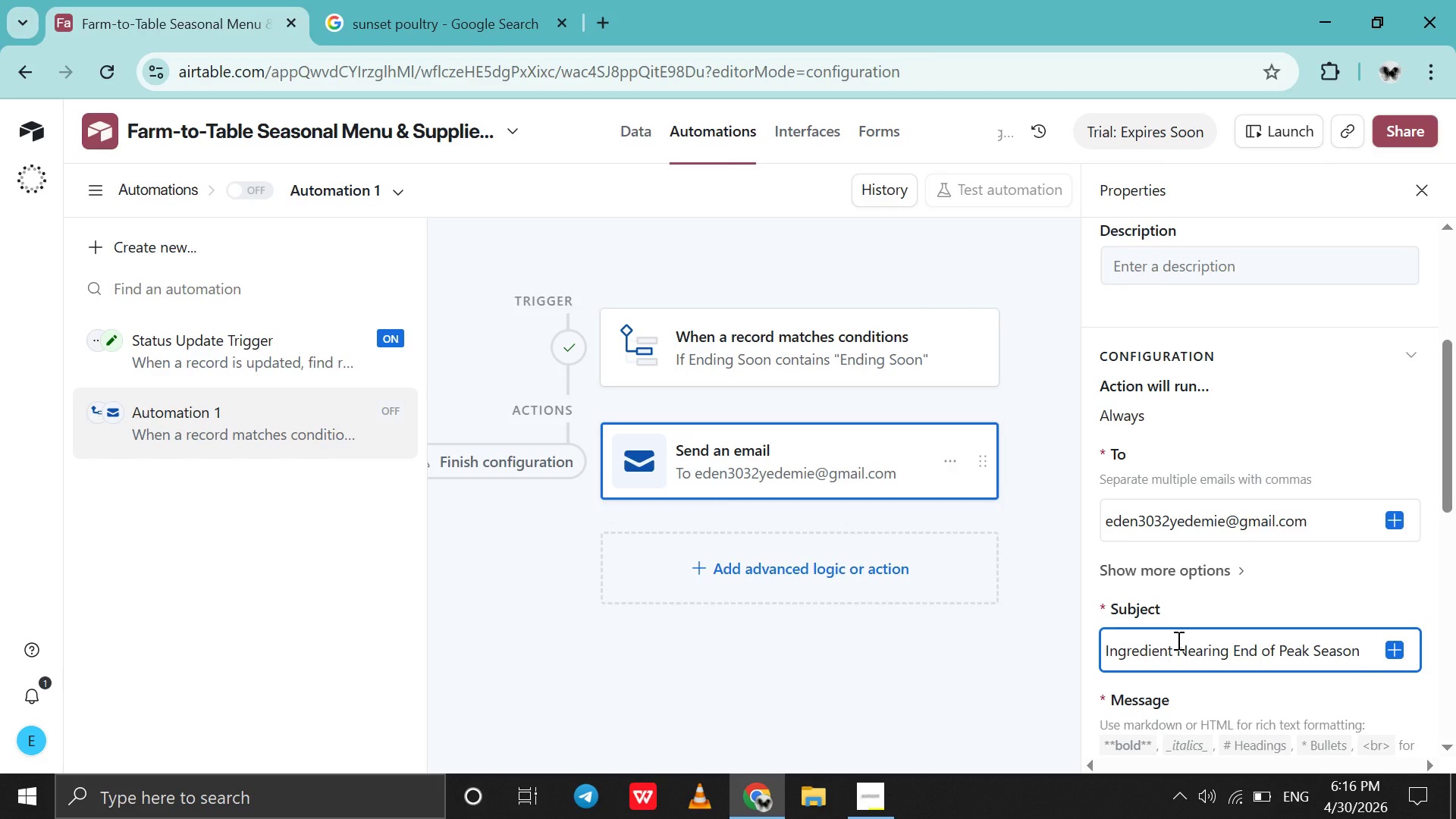 
scroll: coordinate [1177, 640], scroll_direction: down, amount: 5.0
 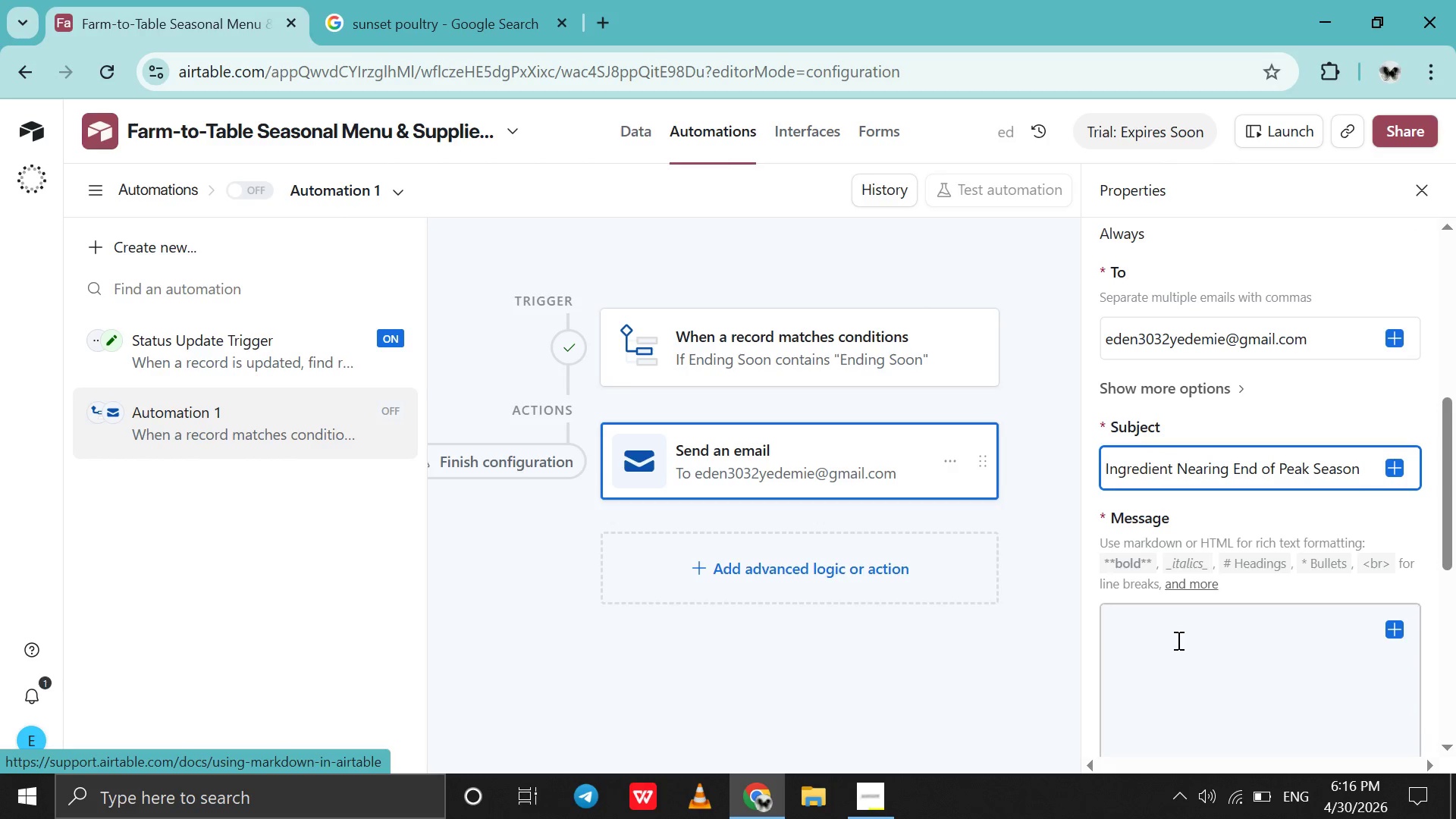 
left_click([1177, 640])
 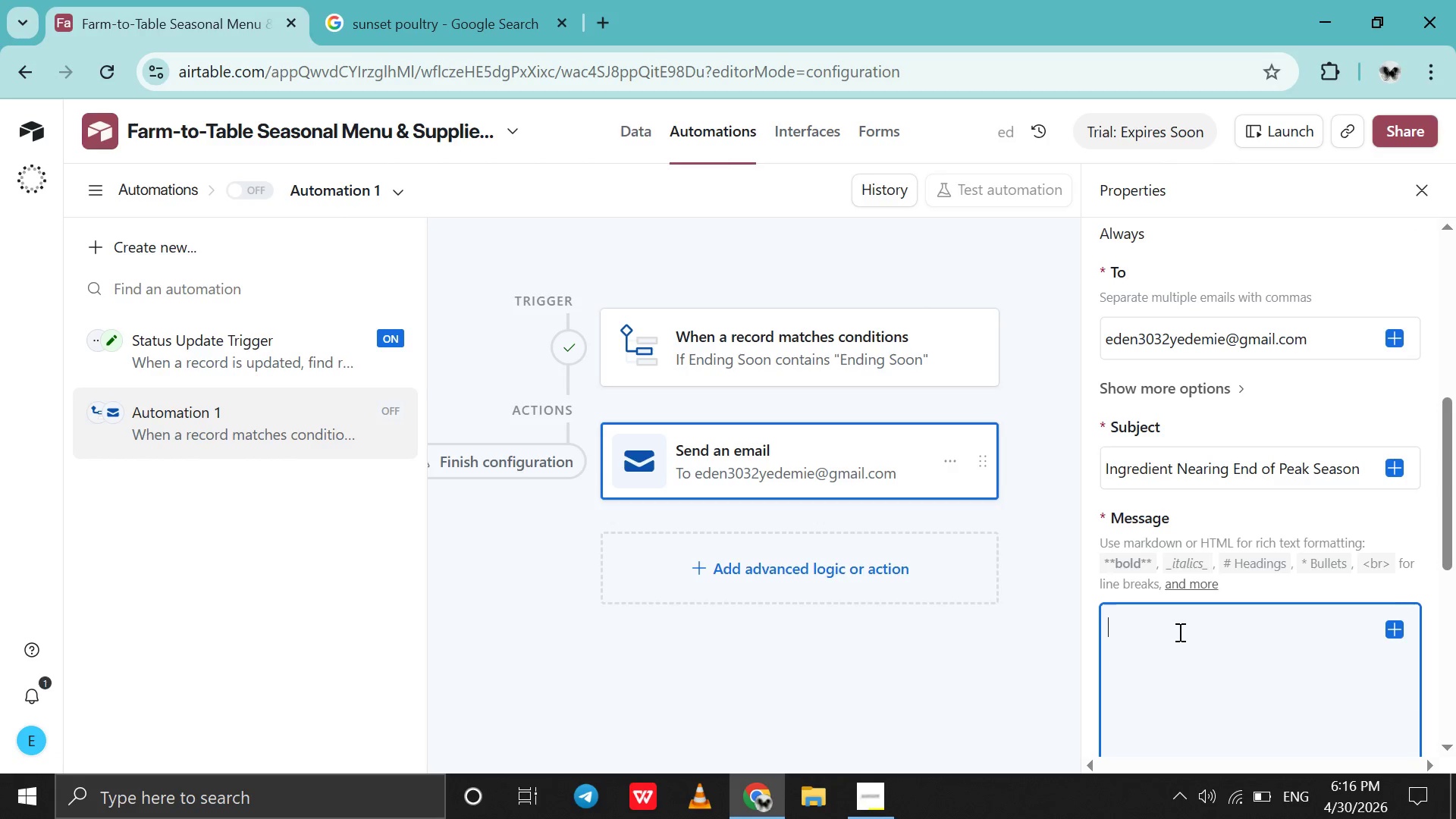 
left_click([1178, 632])
 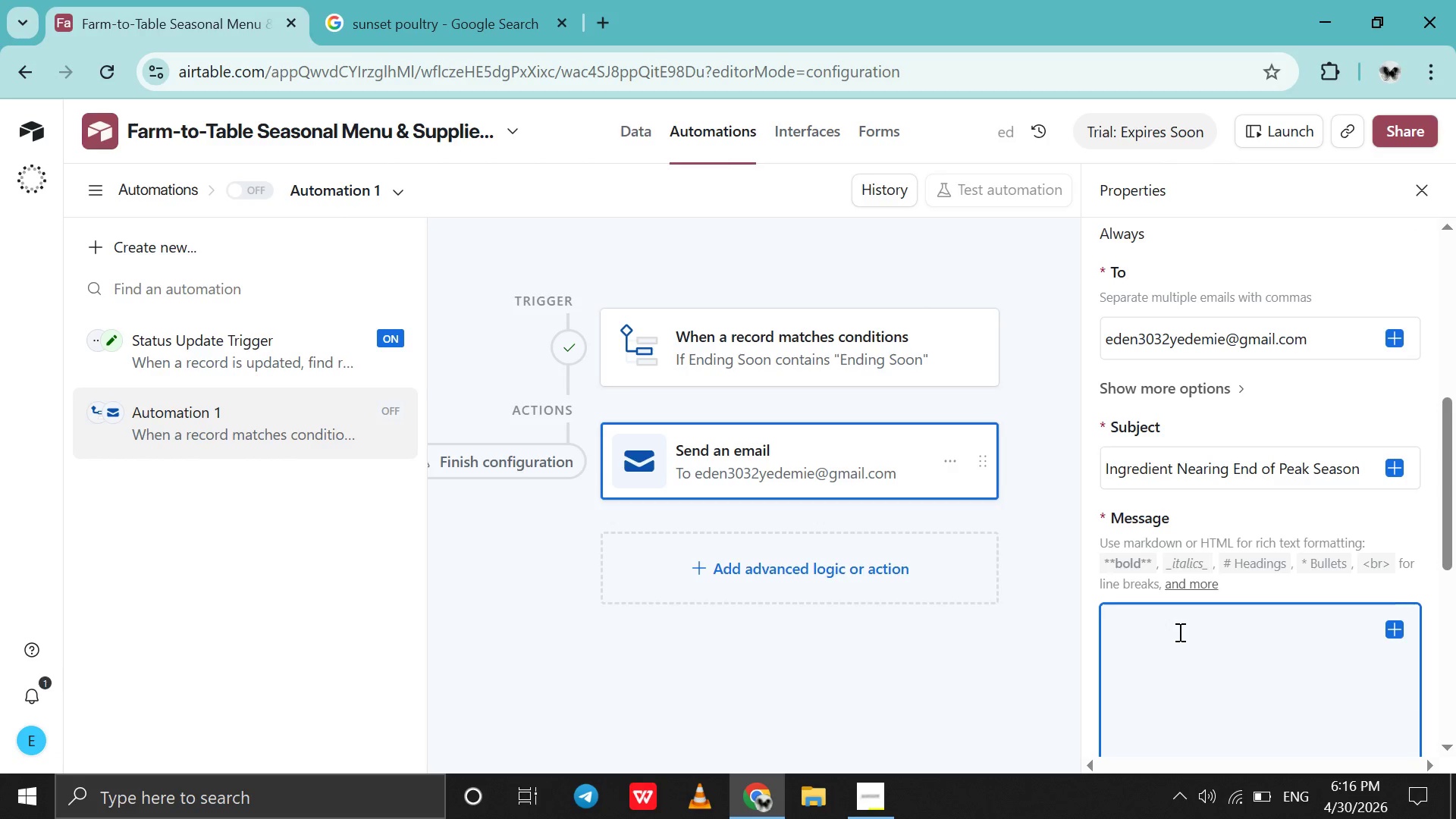 
hold_key(key=ShiftLeft, duration=1.51)
 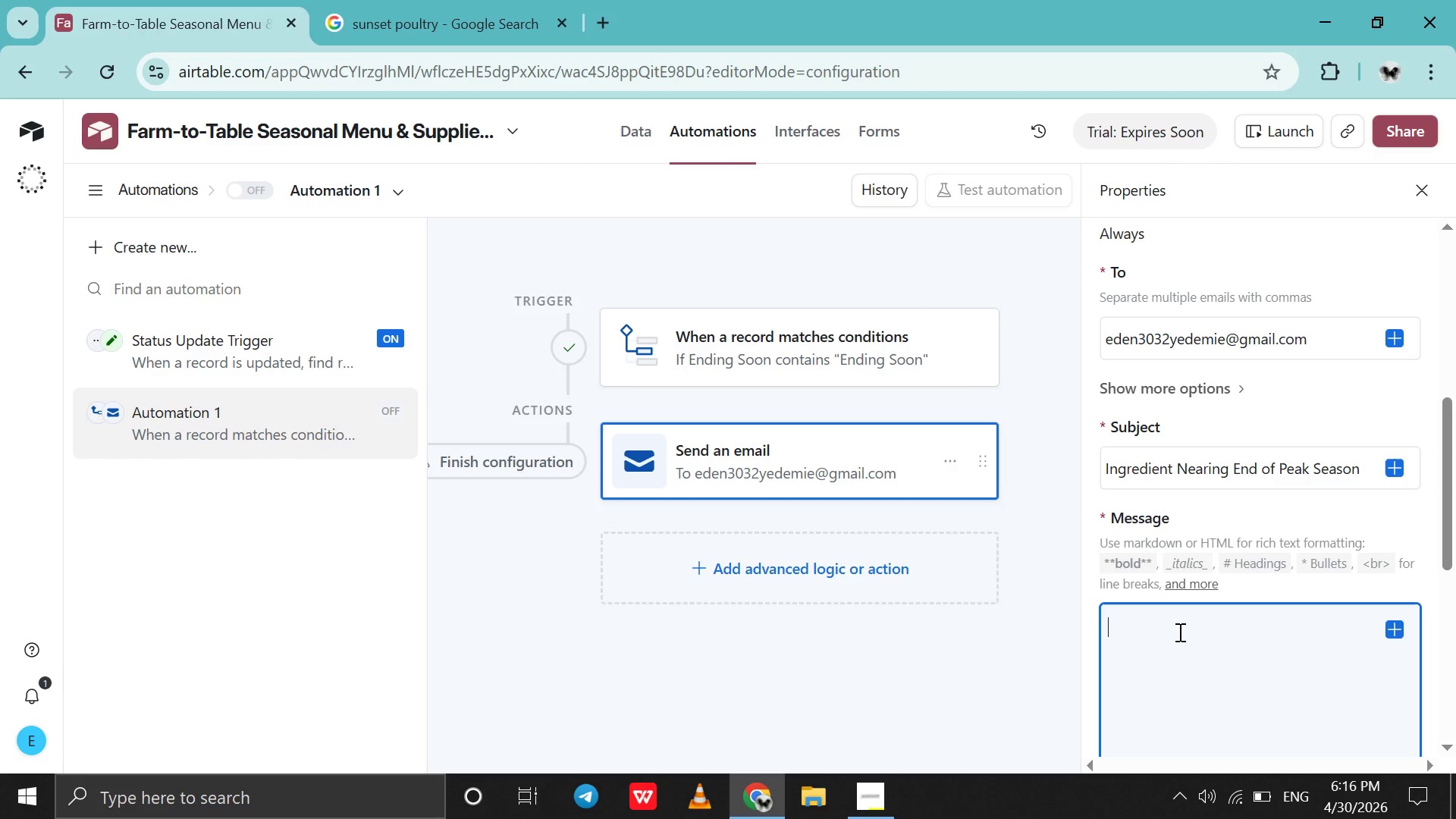 
hold_key(key=ShiftLeft, duration=1.52)
 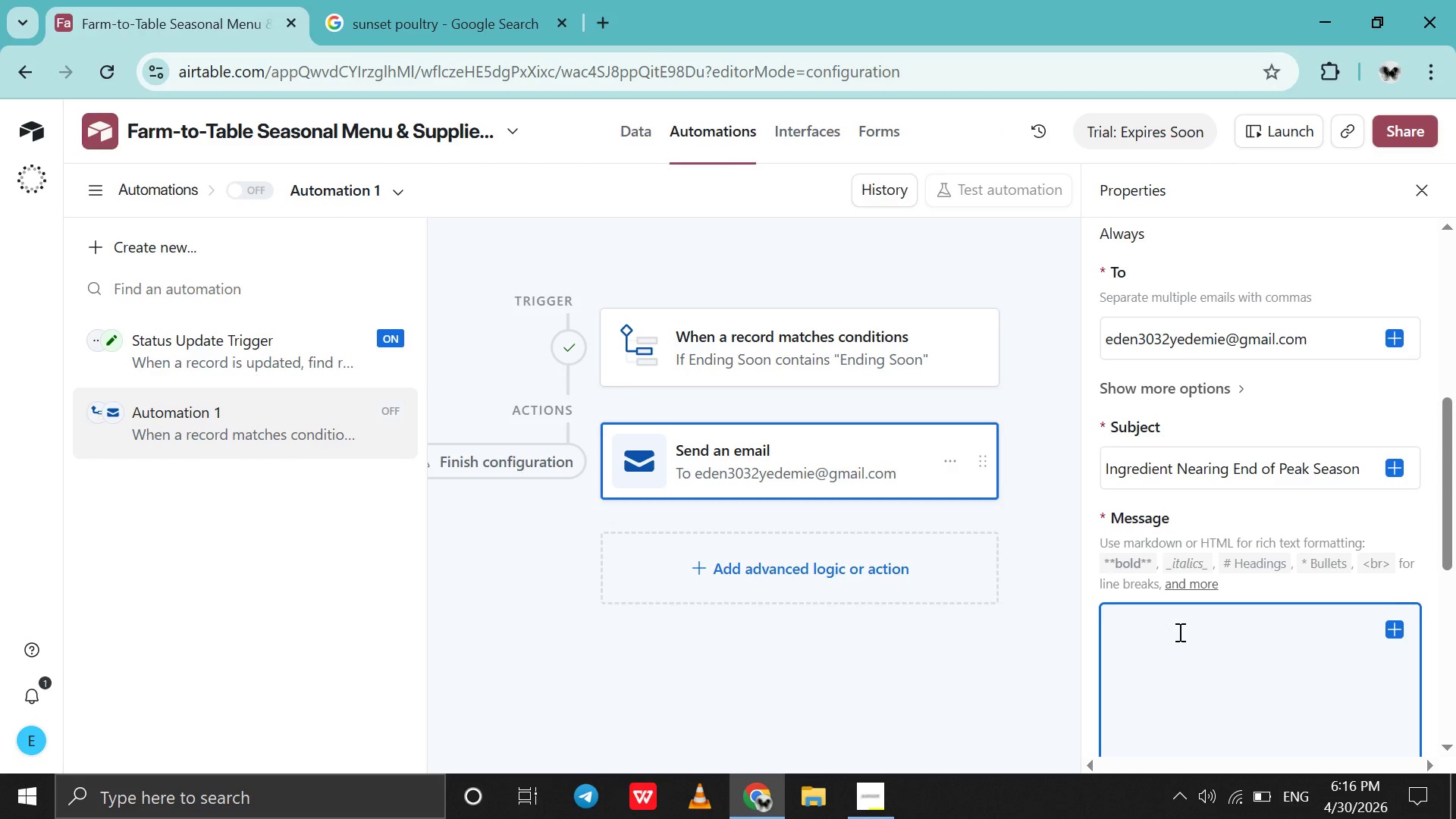 
type(Ingredient :)
 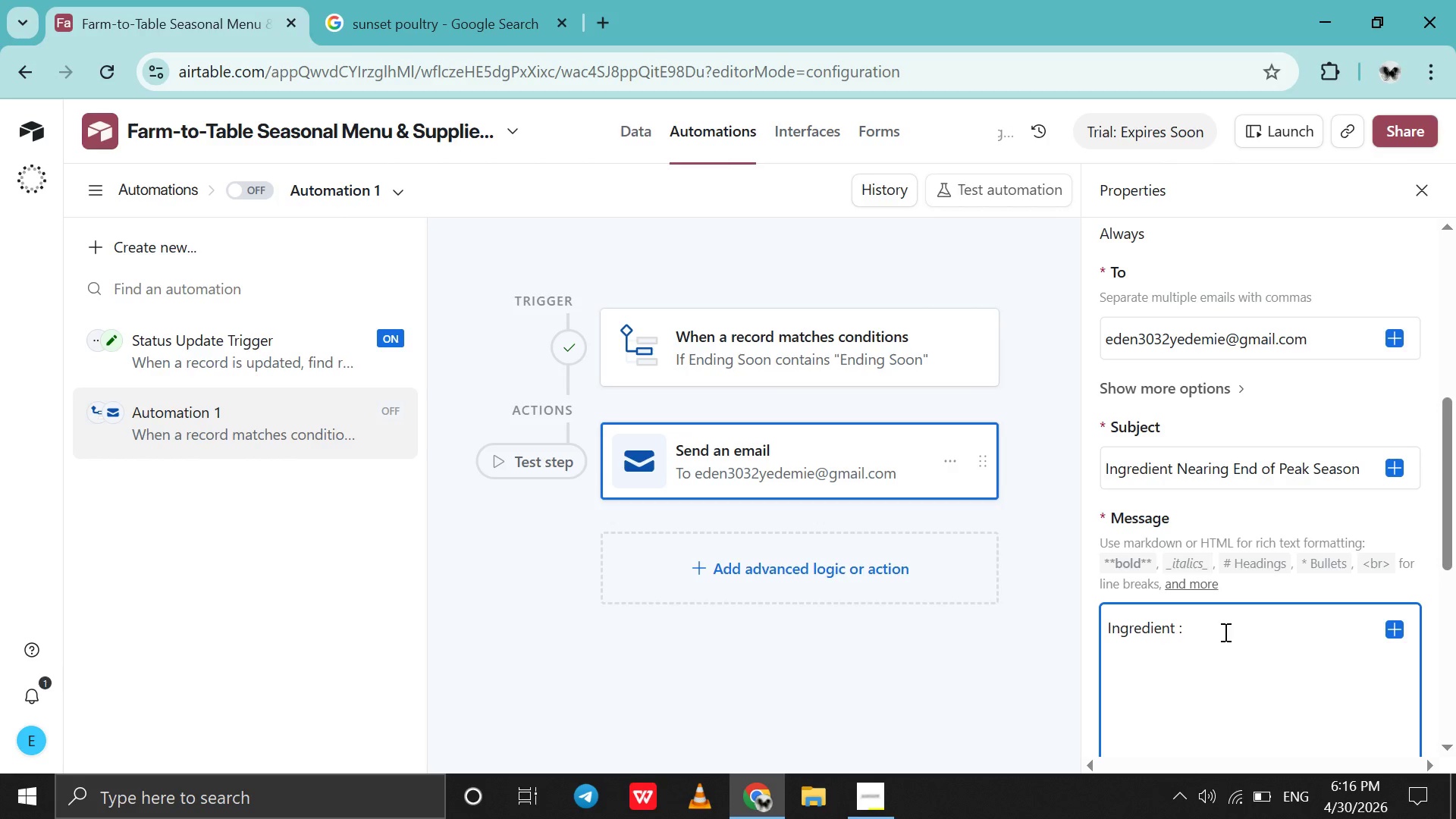 
key(Backspace)
 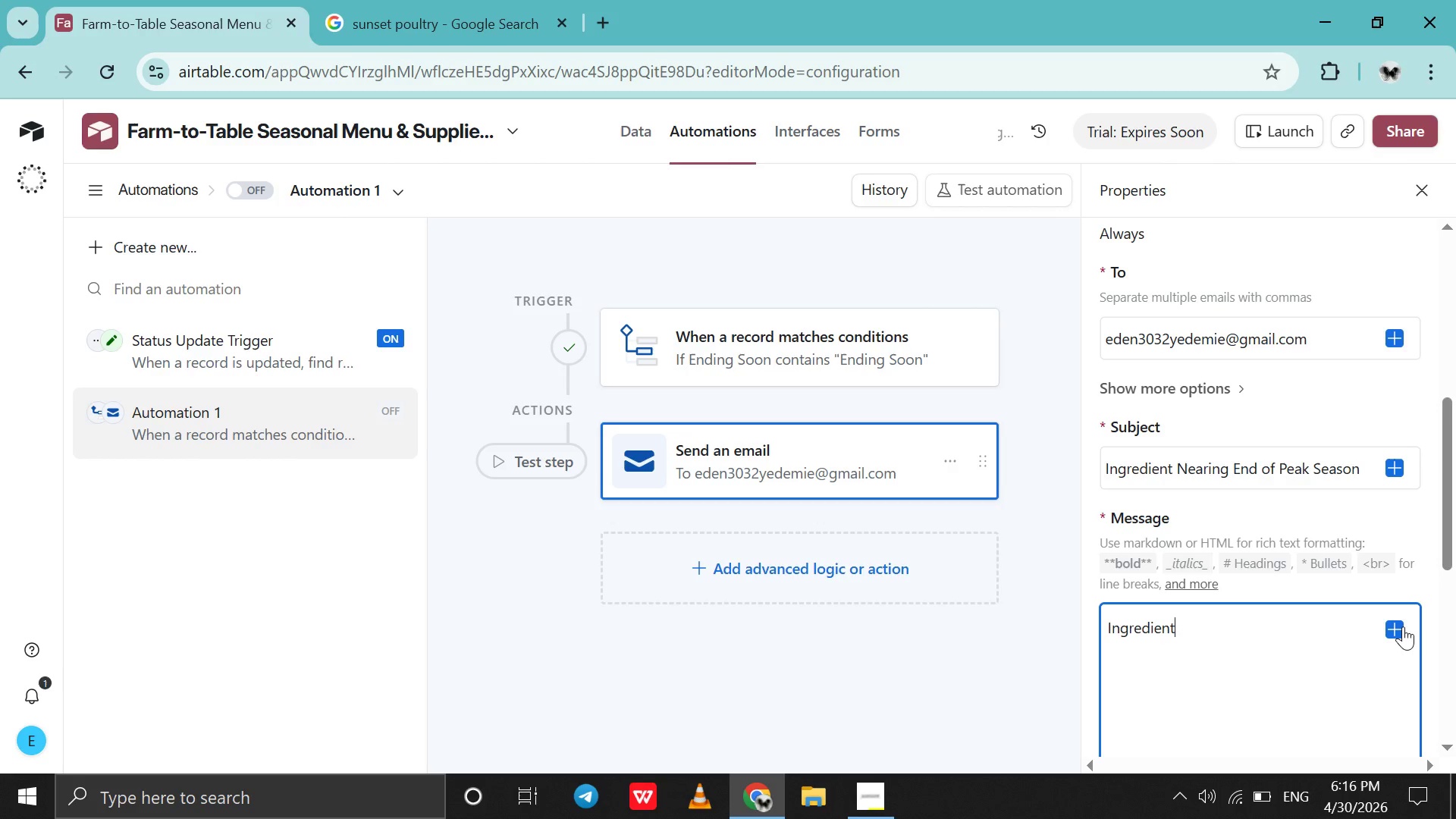 
key(Backspace)
 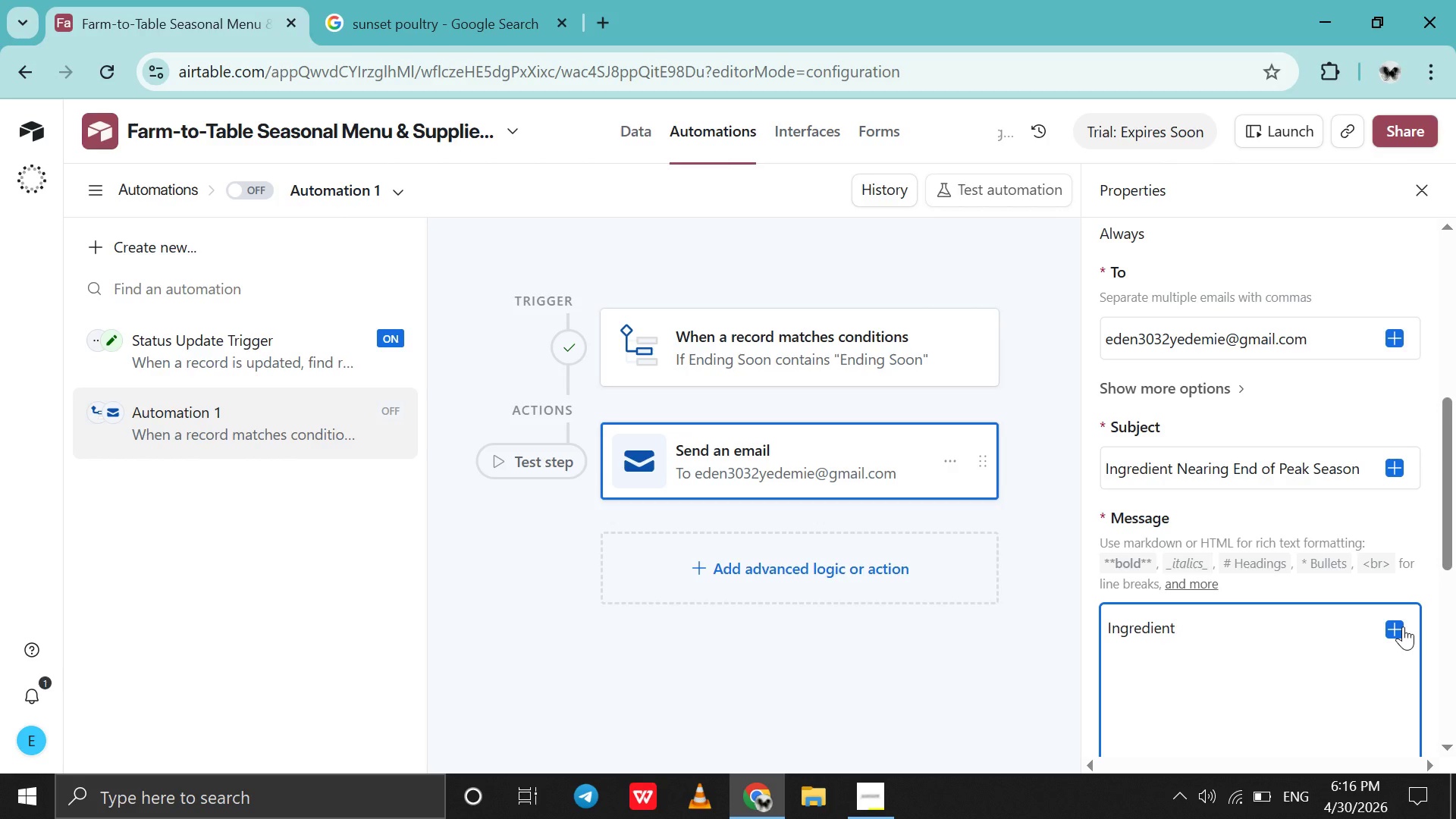 
key(Shift+Semicolon)
 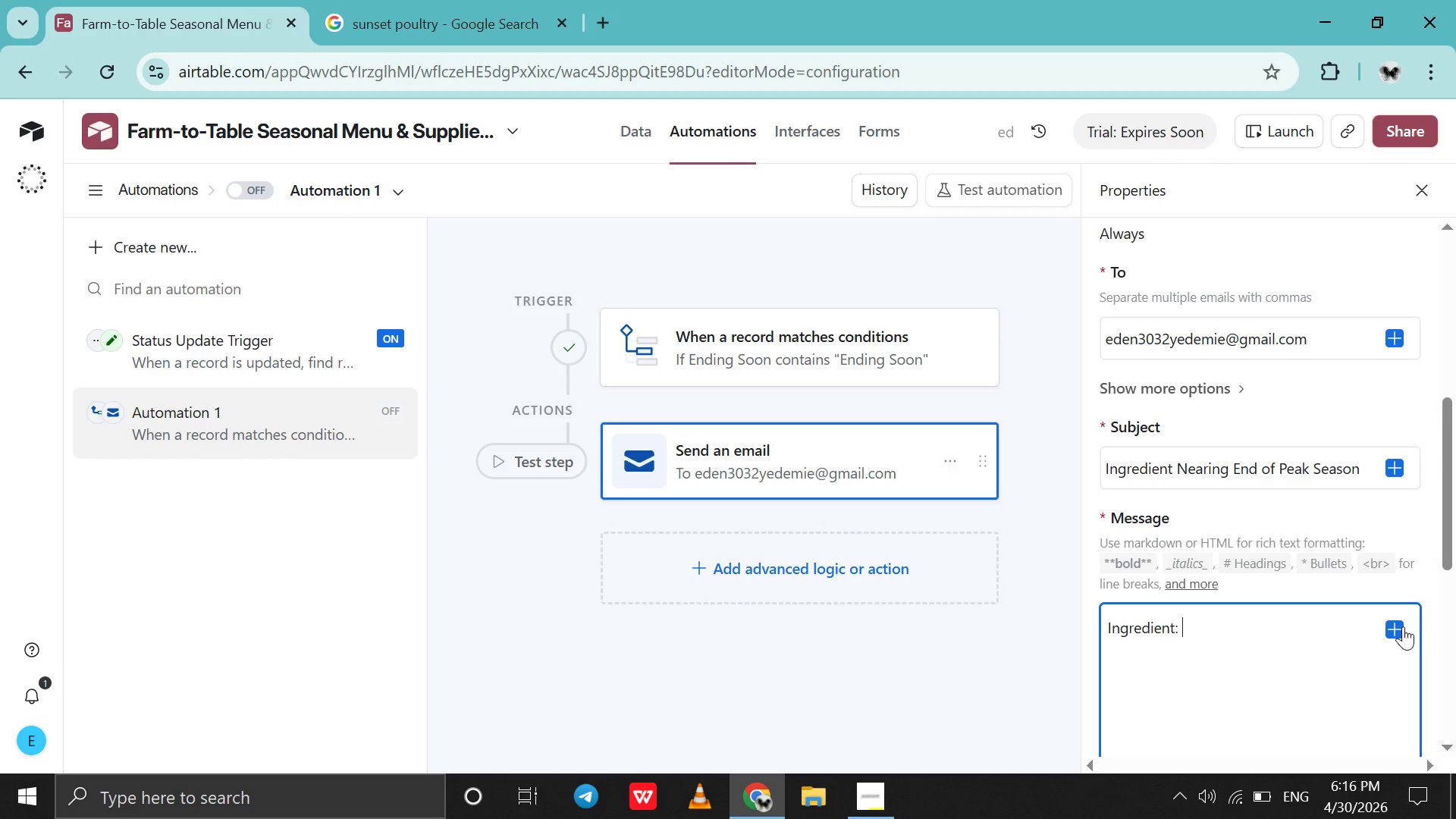 
key(Space)
 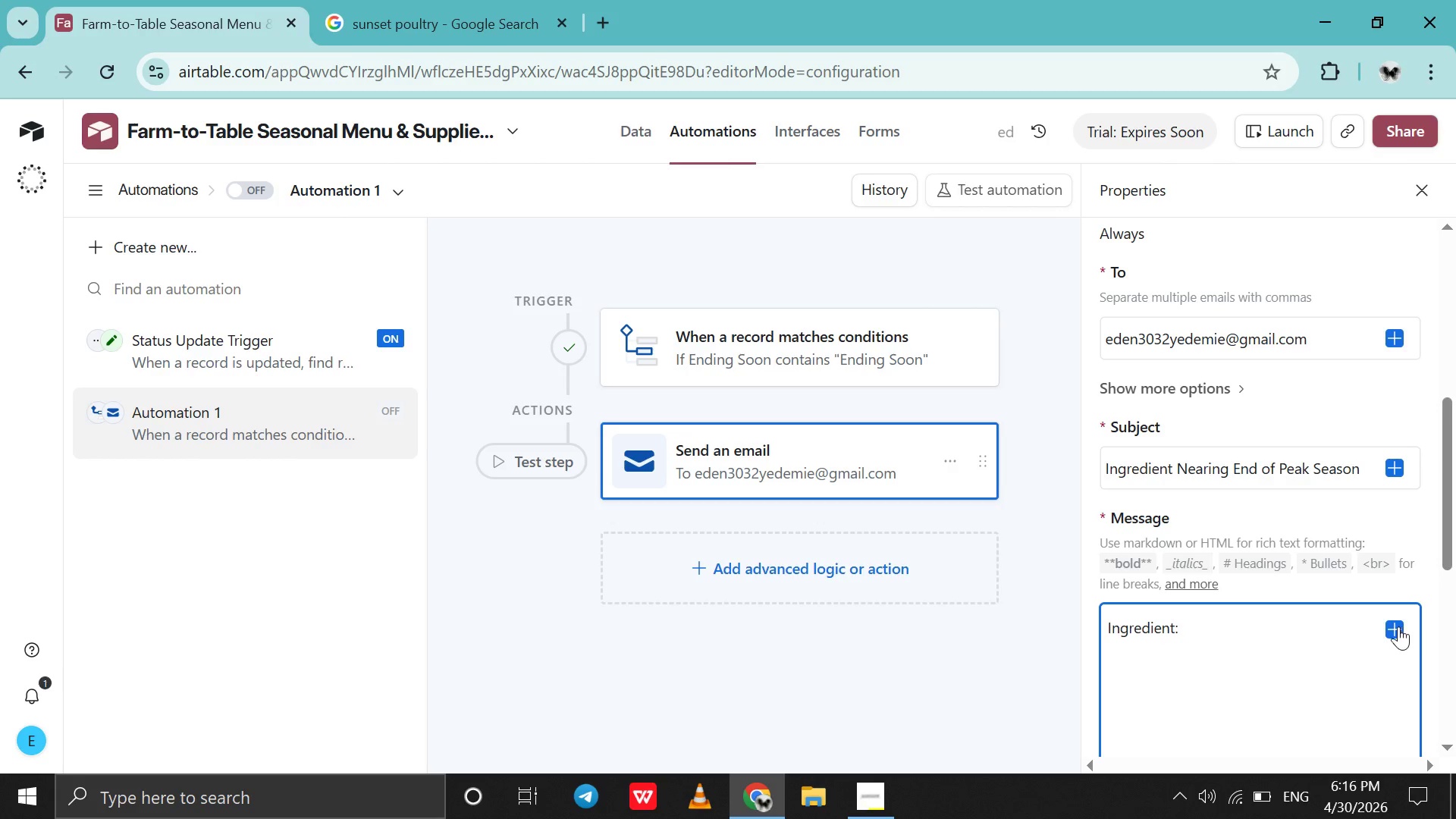 
left_click([1393, 627])
 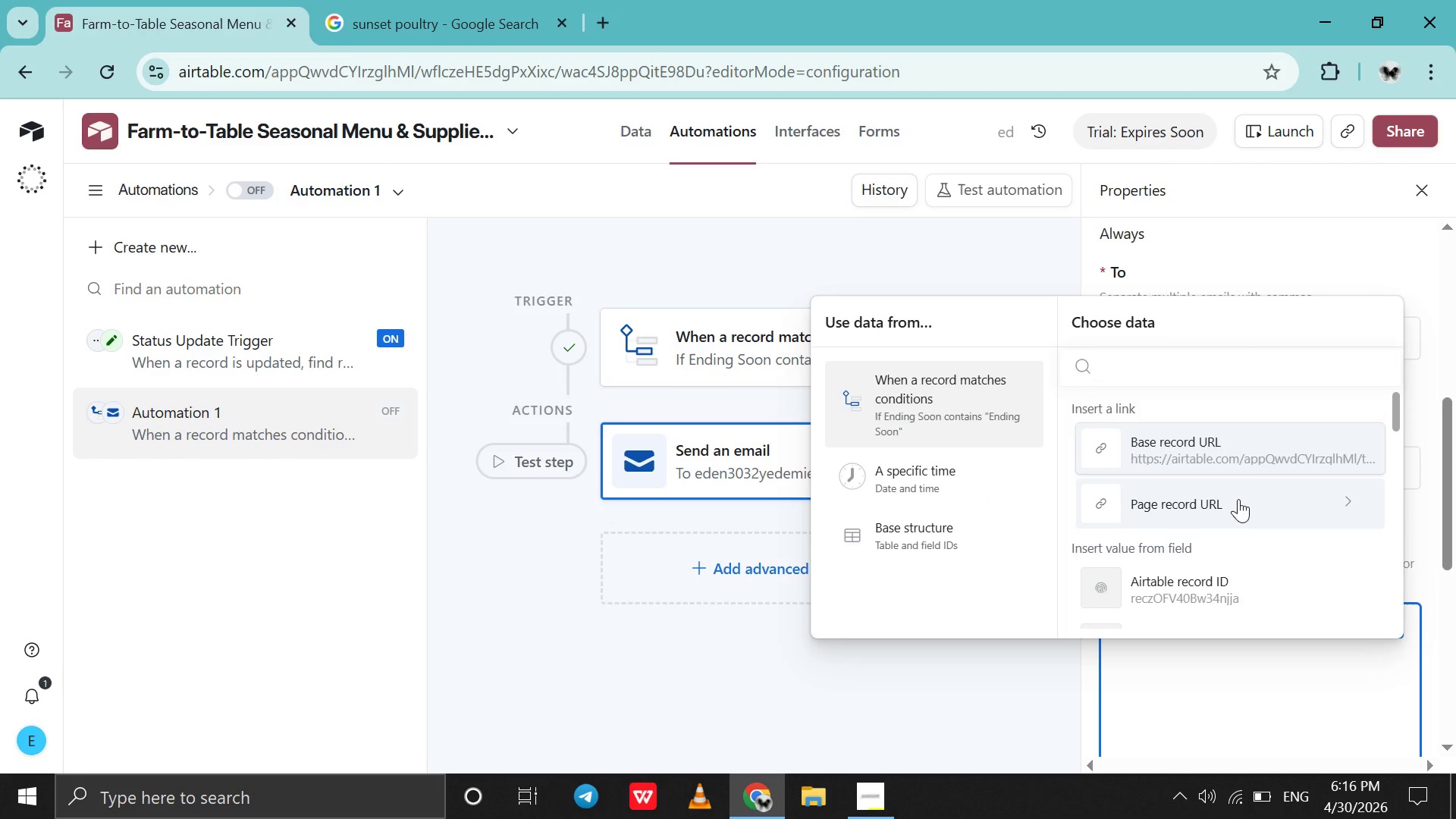 
scroll: coordinate [1238, 499], scroll_direction: down, amount: 5.0
 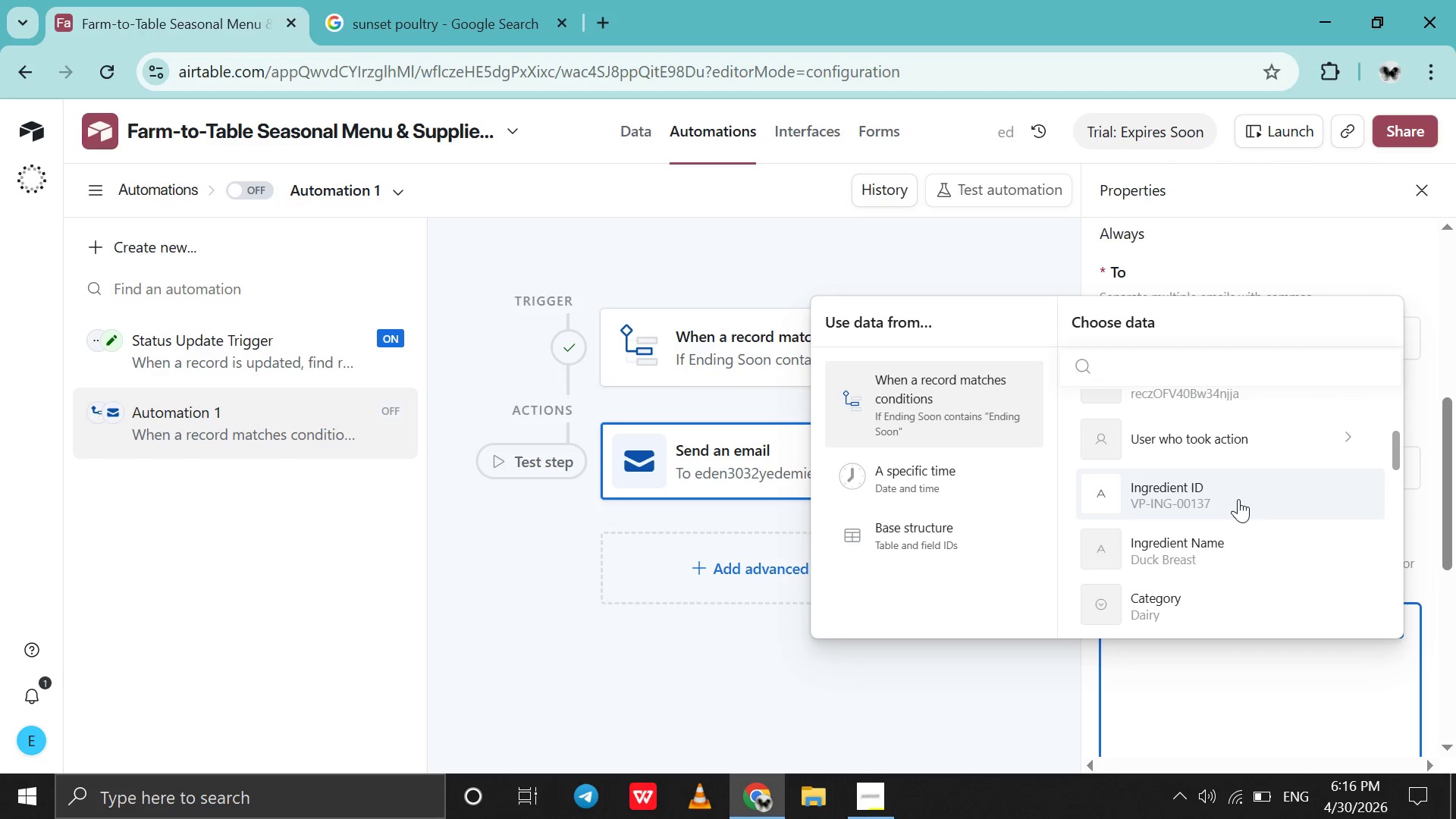 
left_click([1238, 499])
 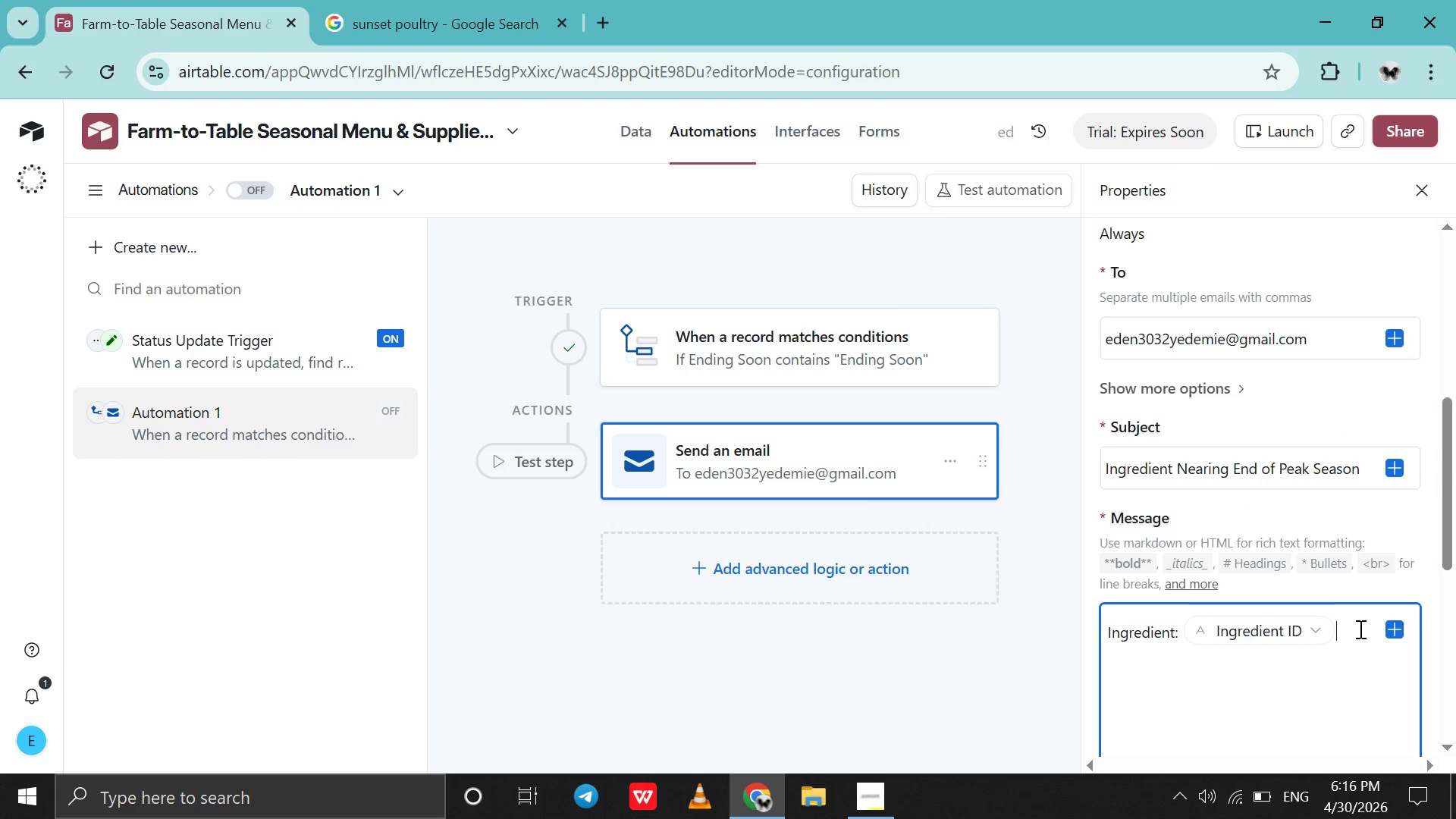 
key(Backspace)
 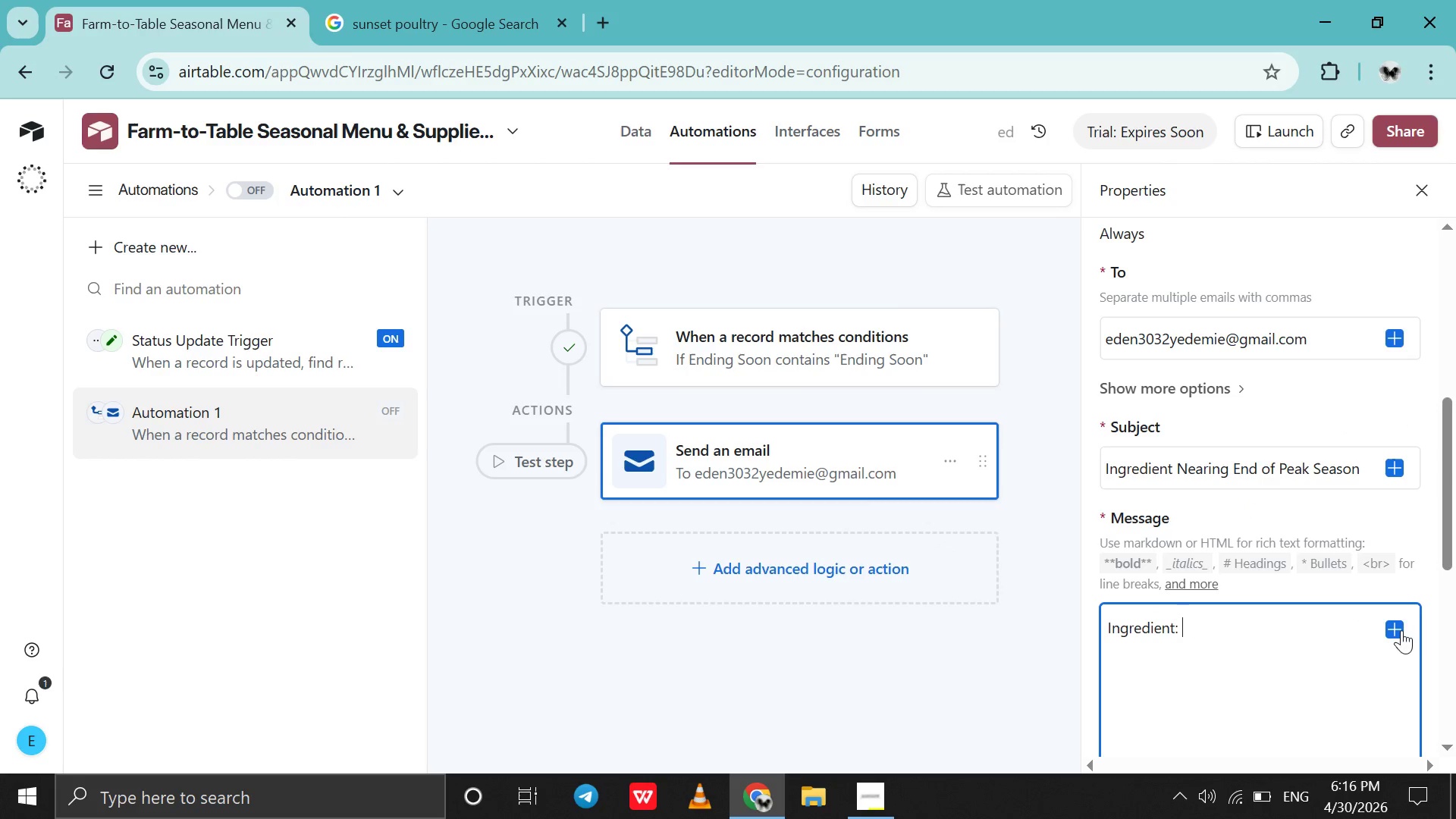 
left_click([1399, 630])
 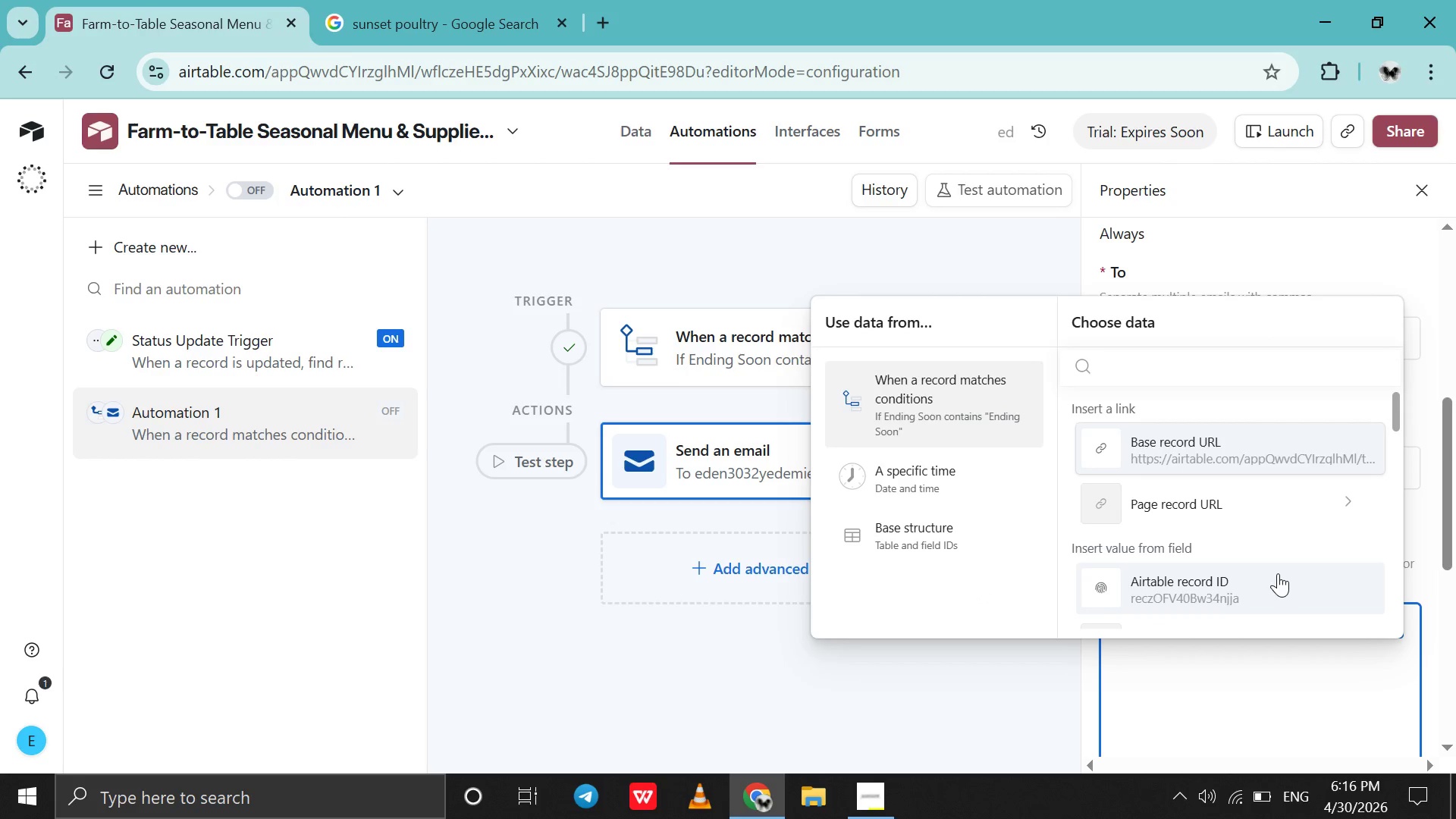 
scroll: coordinate [1278, 573], scroll_direction: down, amount: 6.0
 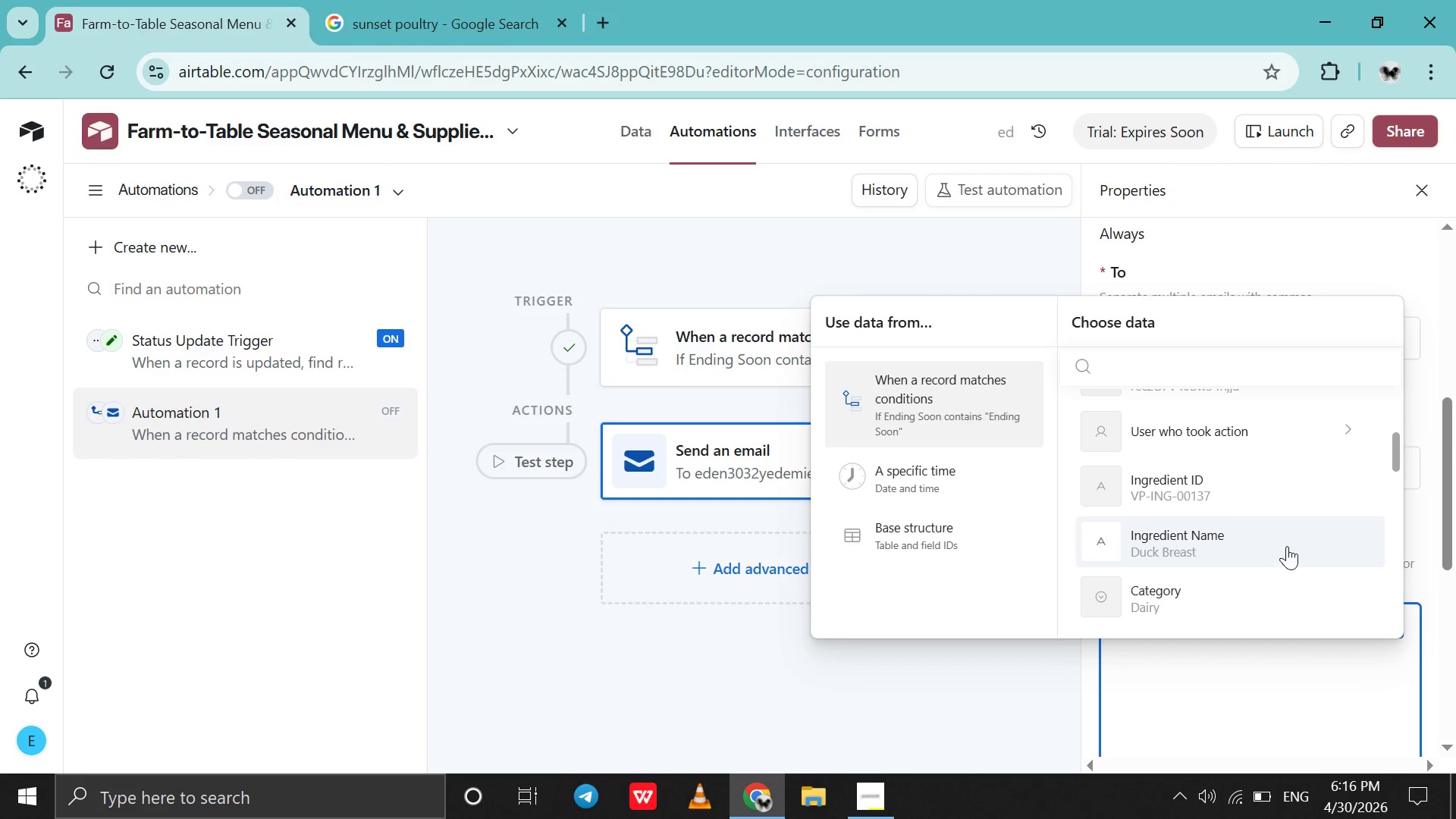 
left_click([1287, 546])
 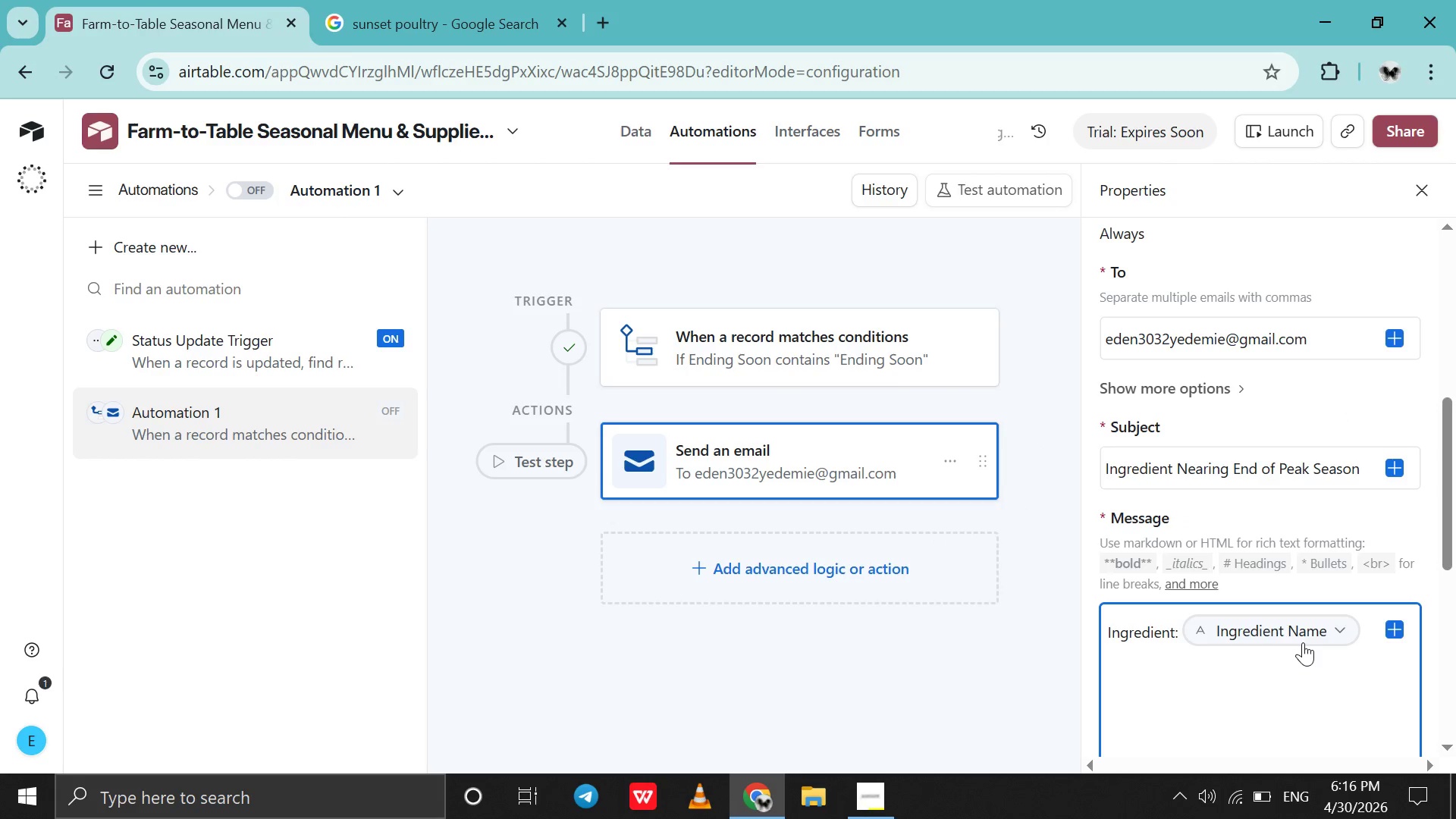 
key(Shift+Enter)
 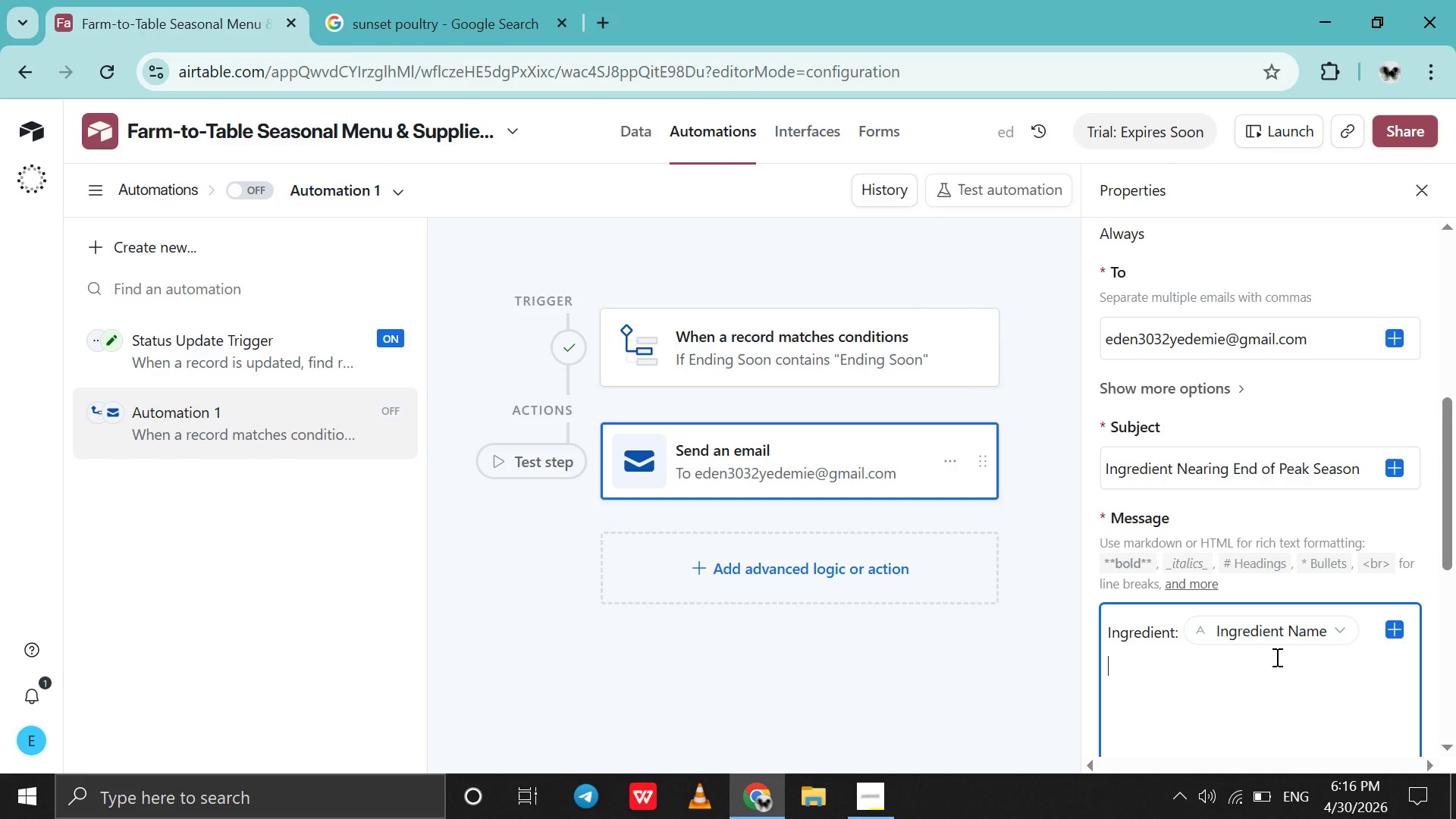 
left_click([1270, 659])
 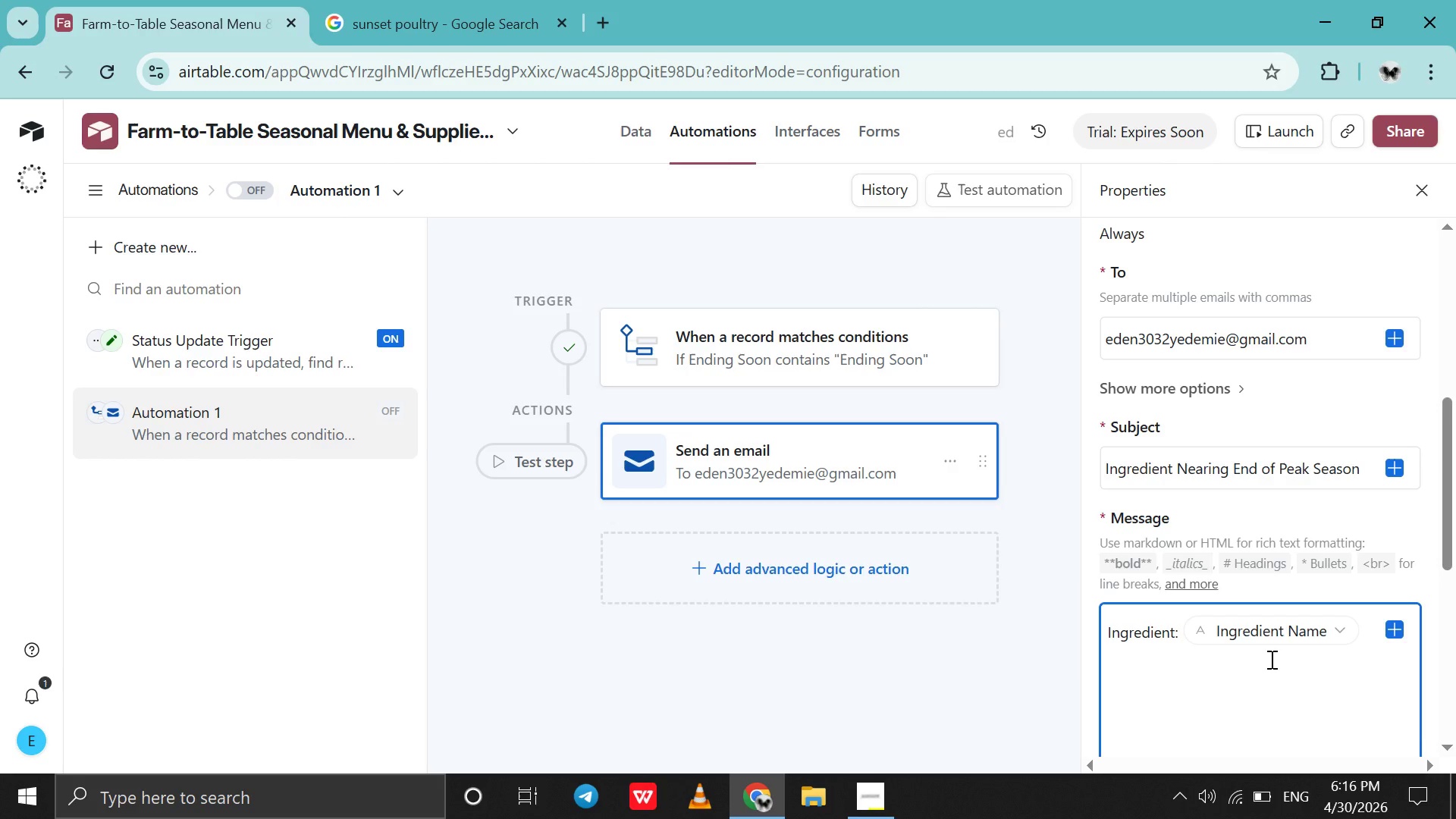 
type(Supplier: )
 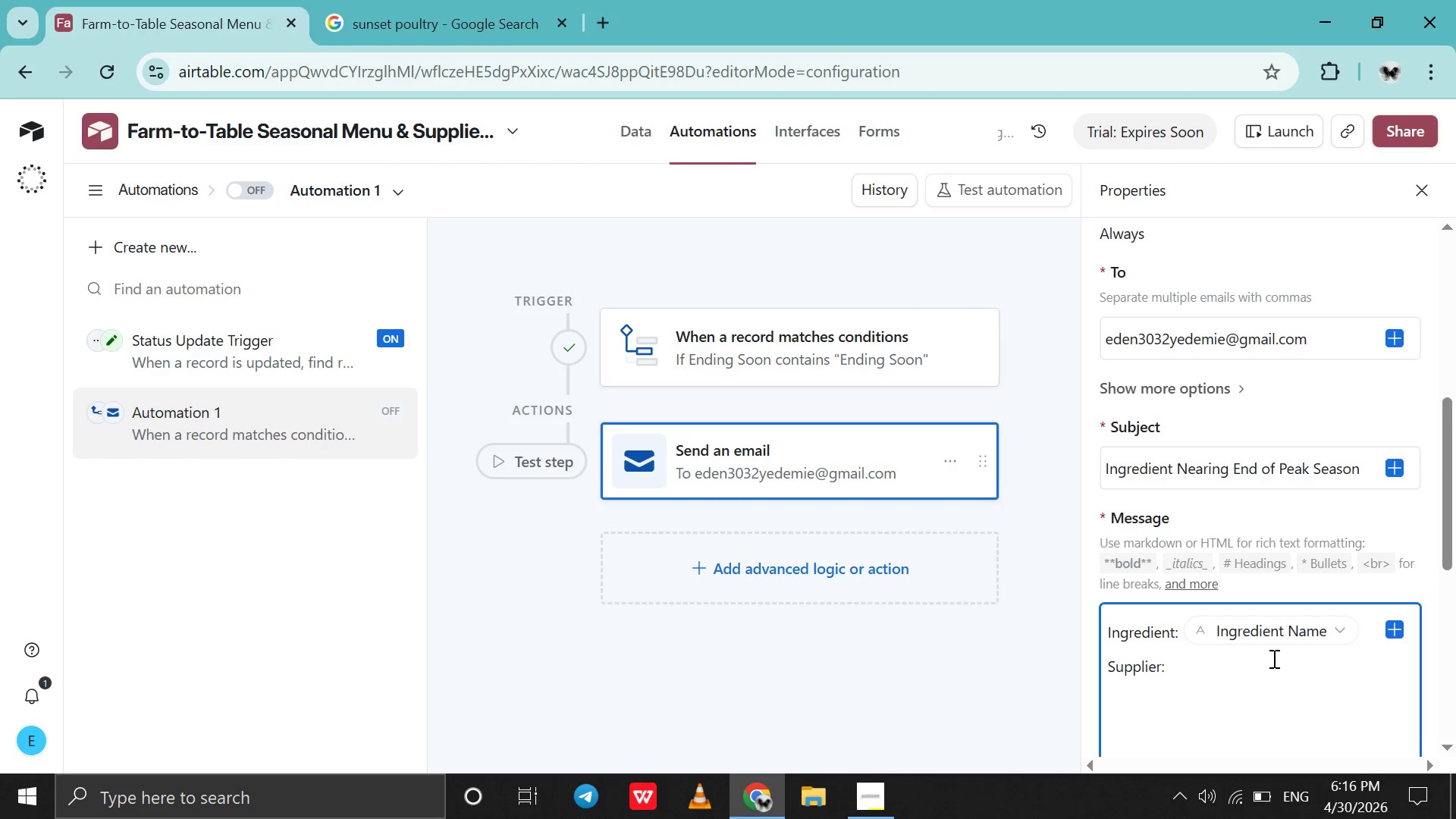 
left_click([1395, 631])
 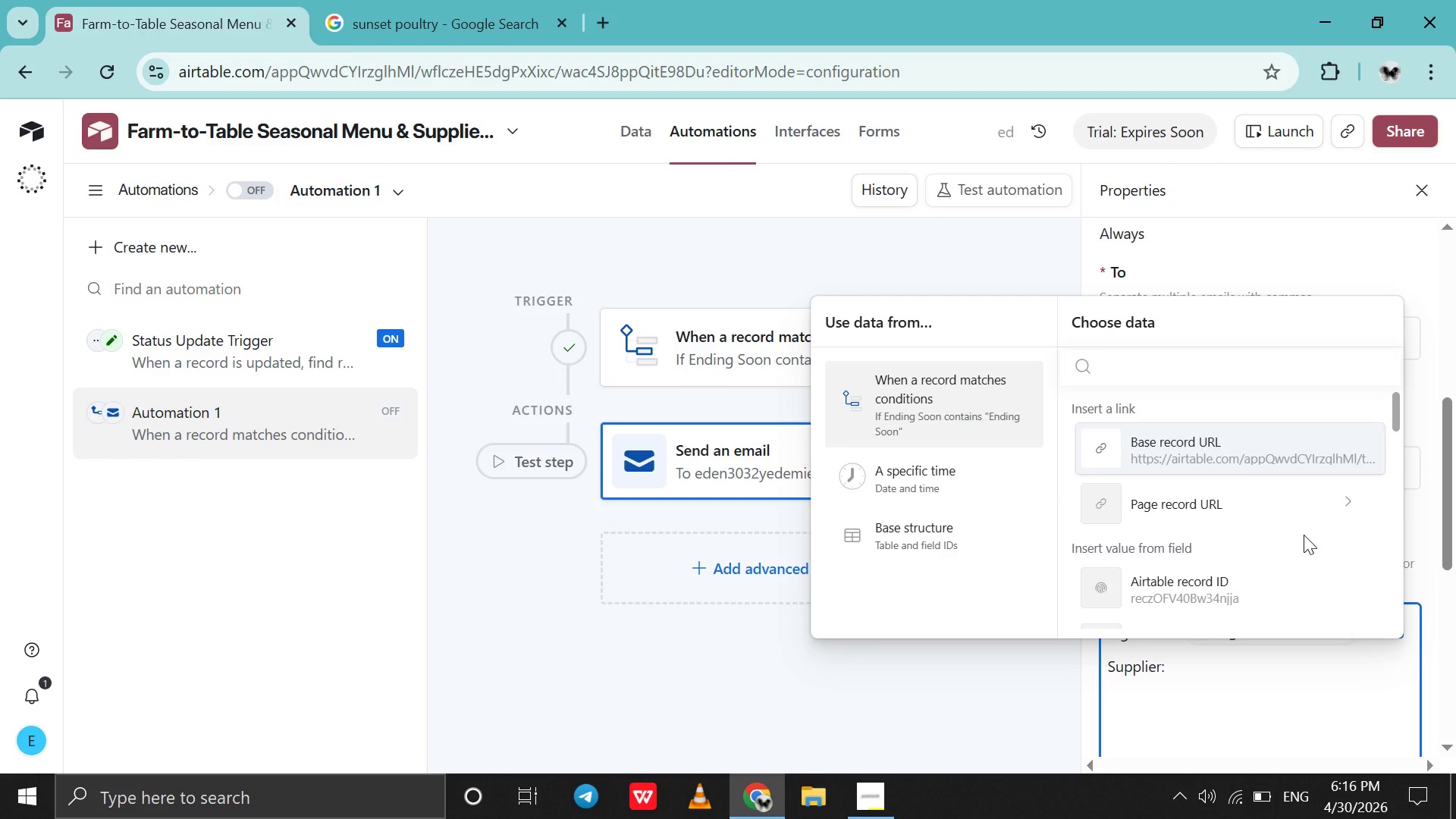 
scroll: coordinate [1264, 550], scroll_direction: down, amount: 8.0
 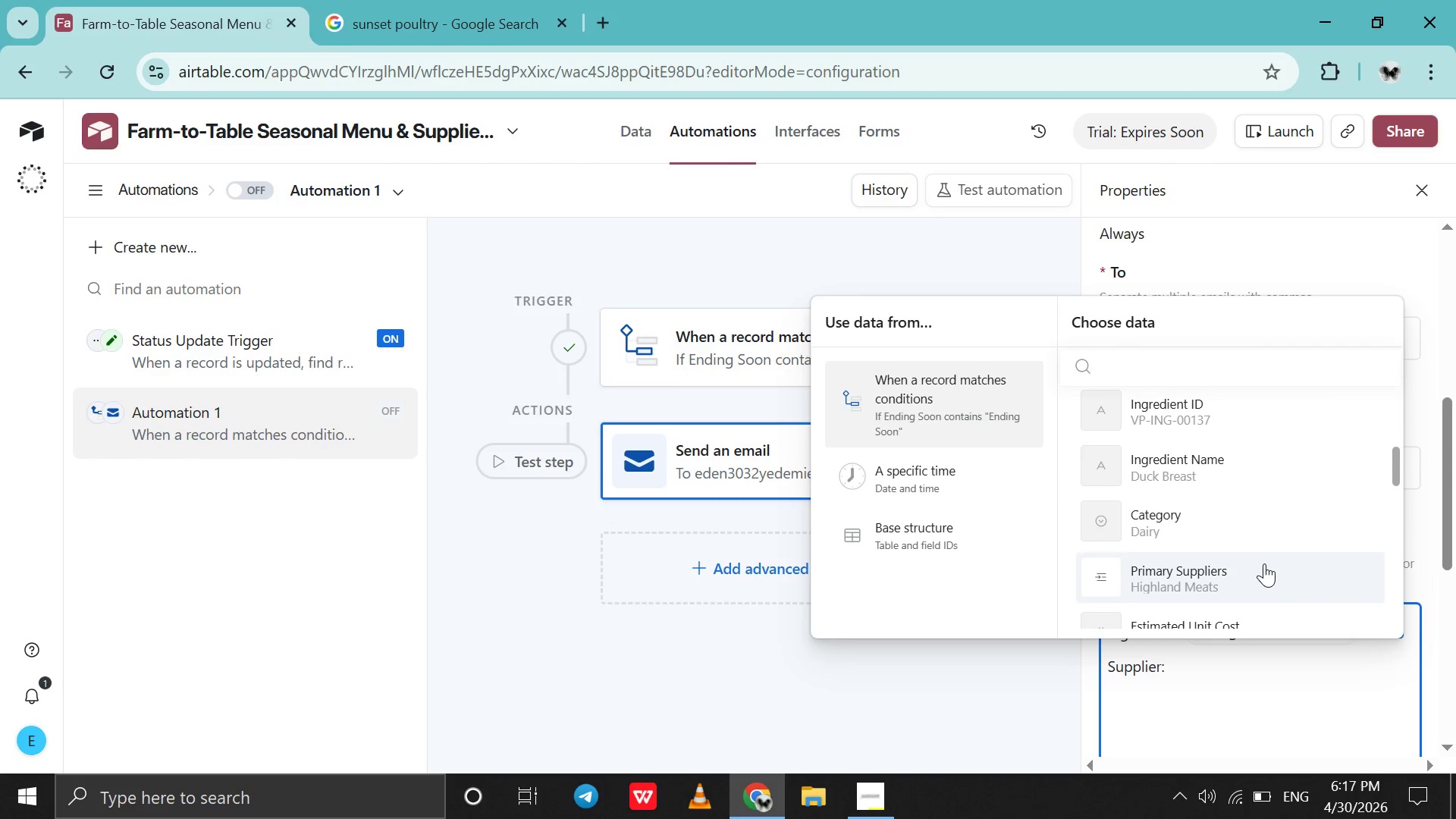 
left_click([1264, 563])
 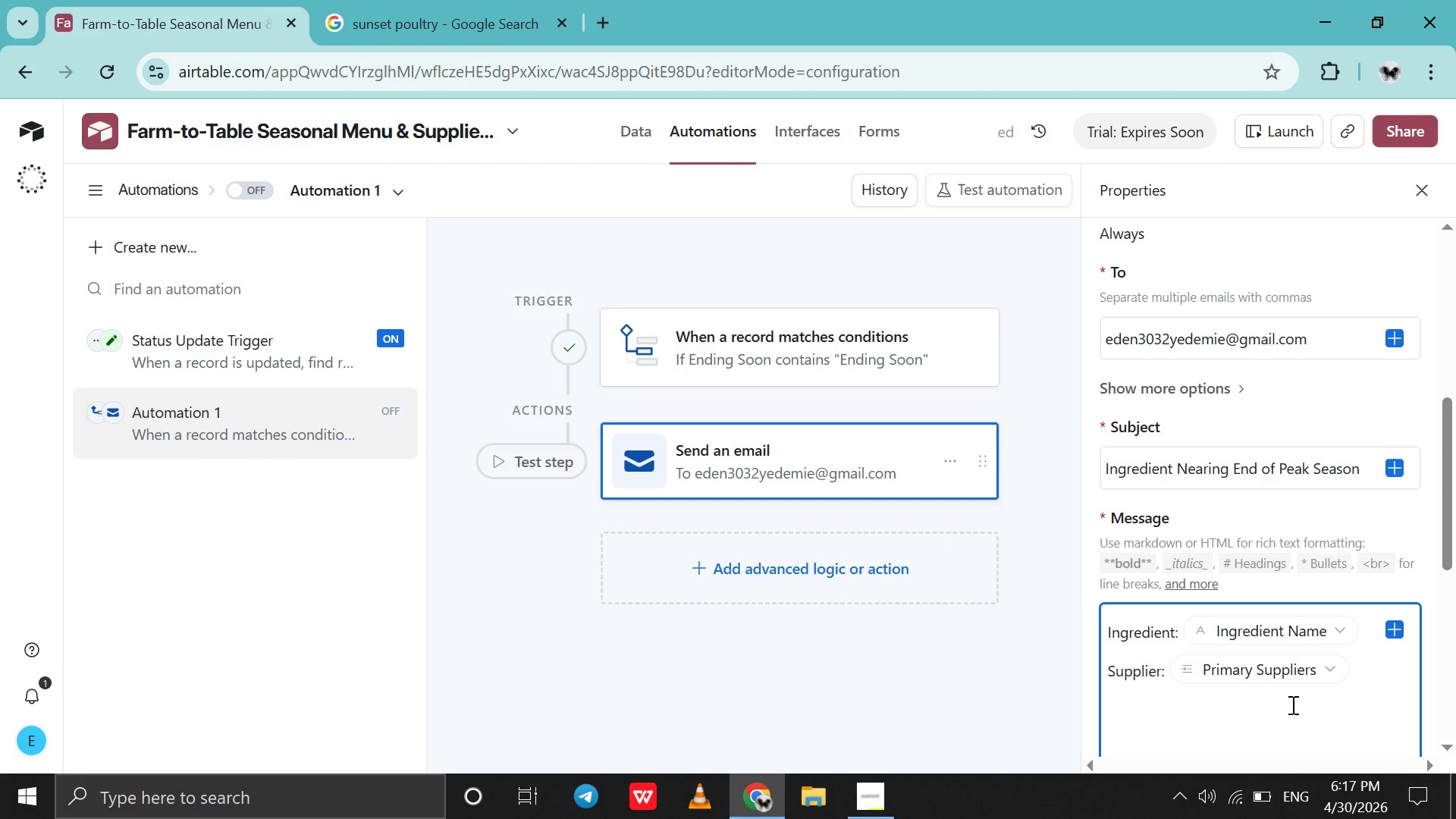 
key(Shift+Enter)
 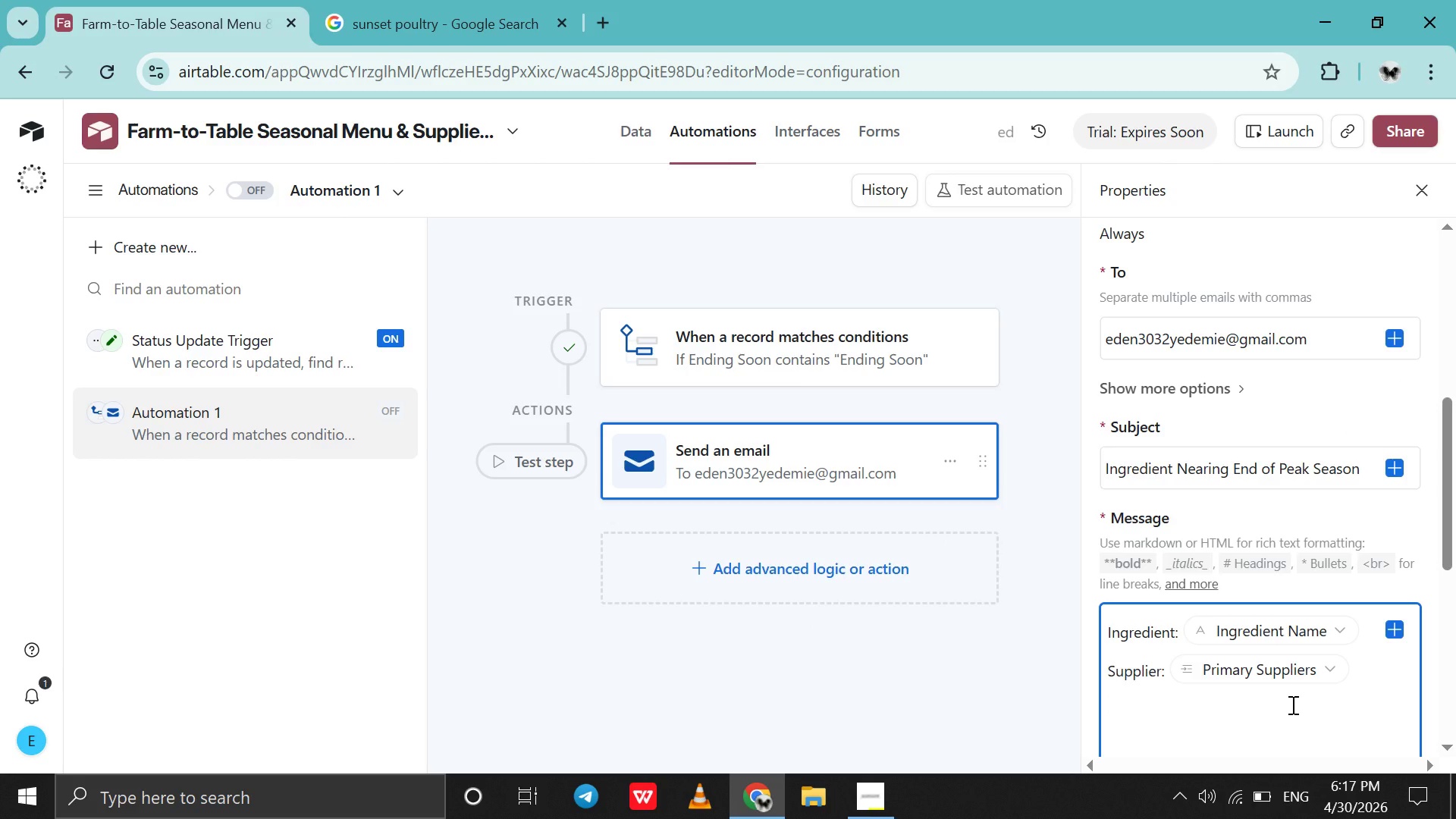 
type(Days Remaining: )
 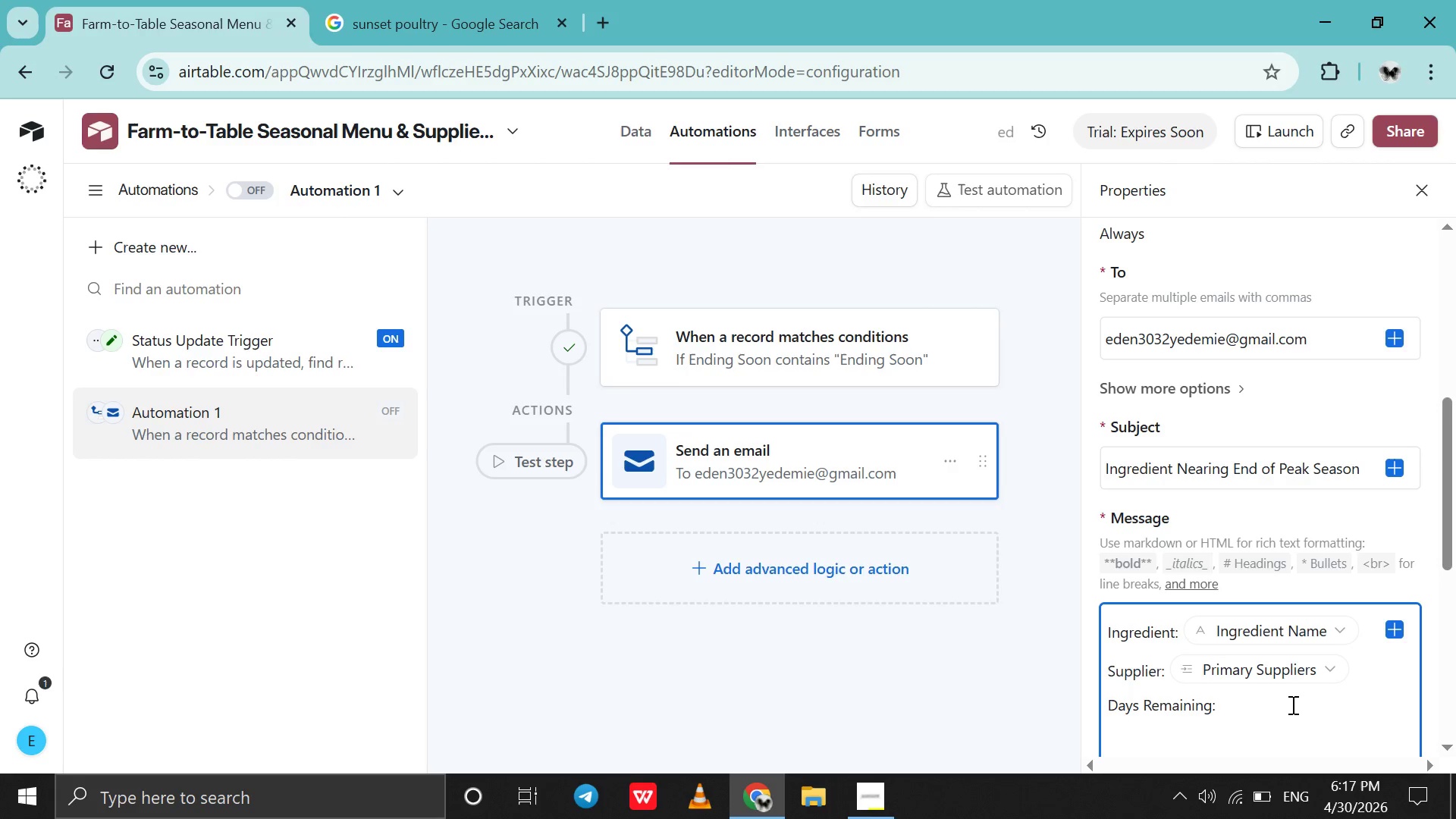 
left_click([1389, 627])
 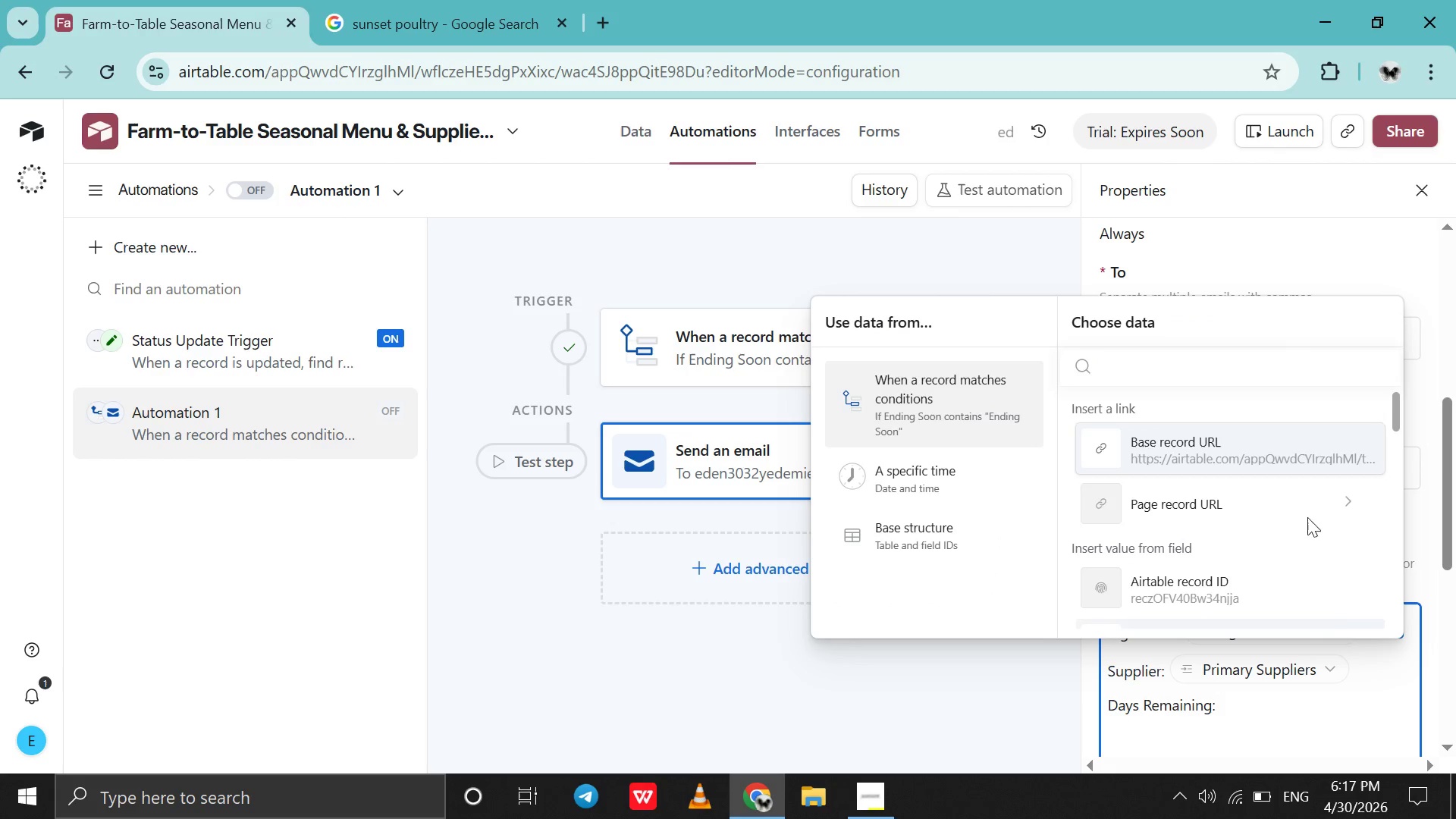 
scroll: coordinate [1328, 479], scroll_direction: down, amount: 113.0
 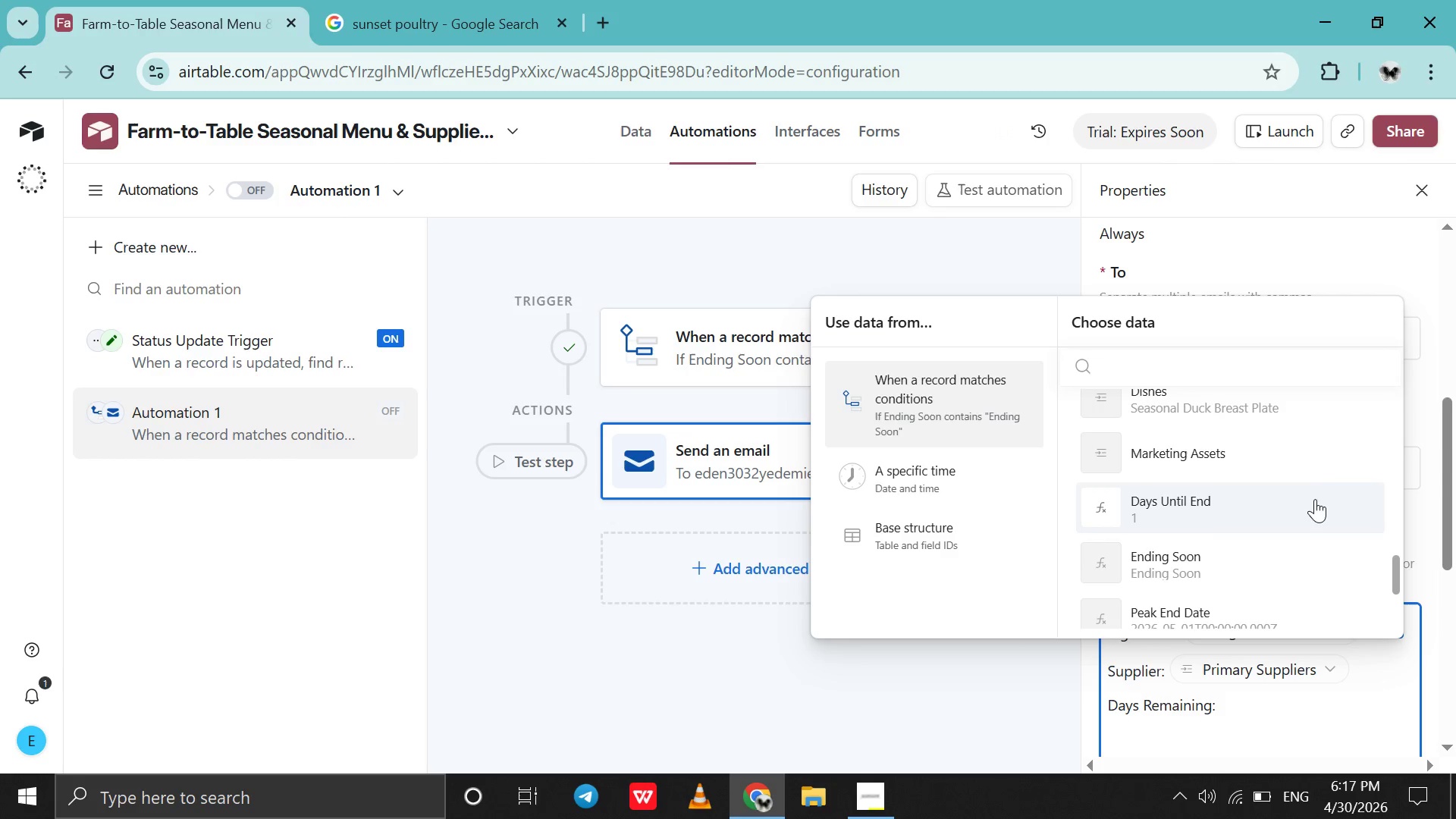 
left_click([1315, 499])
 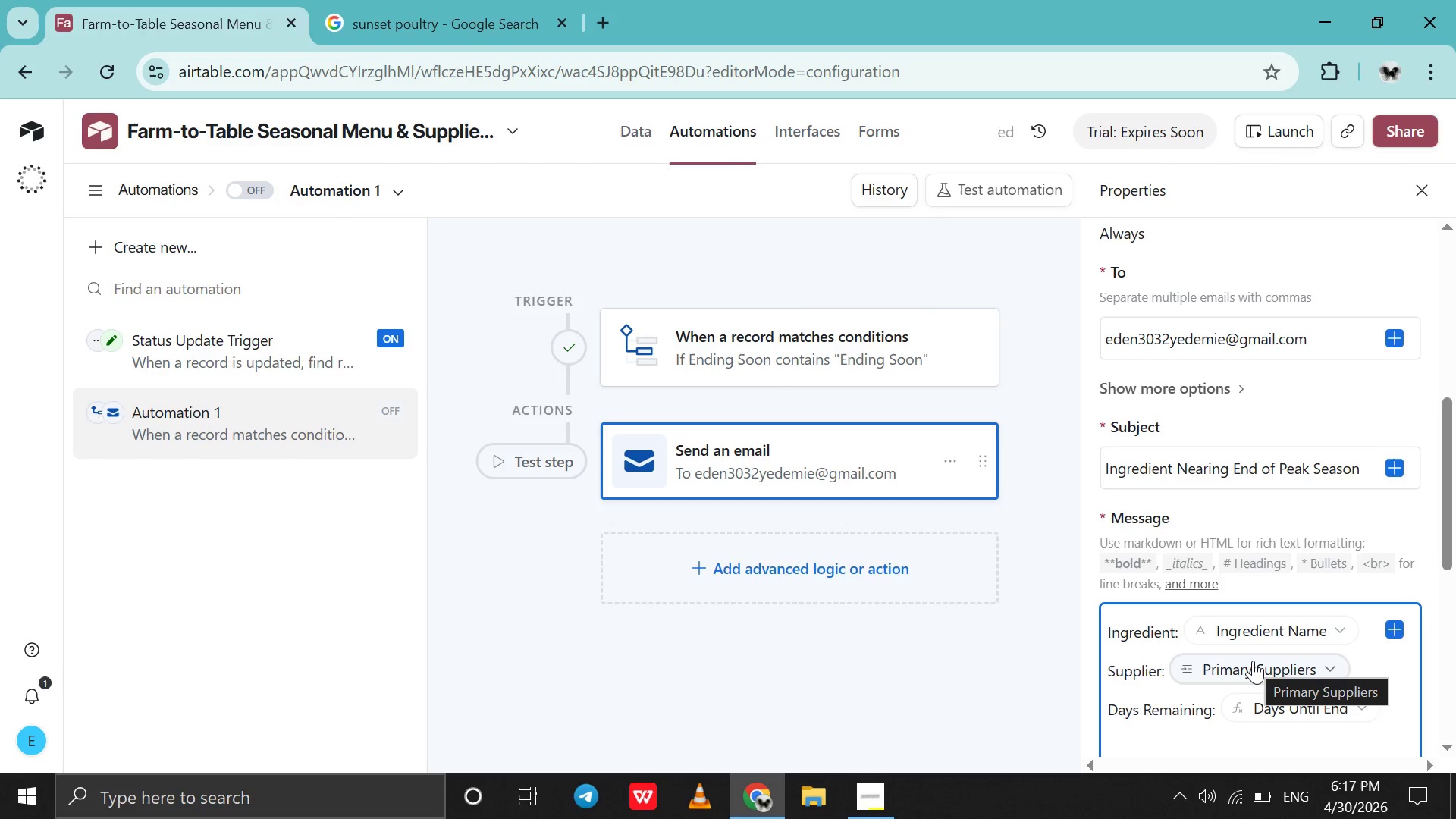 
scroll: coordinate [1253, 661], scroll_direction: down, amount: 2.0
 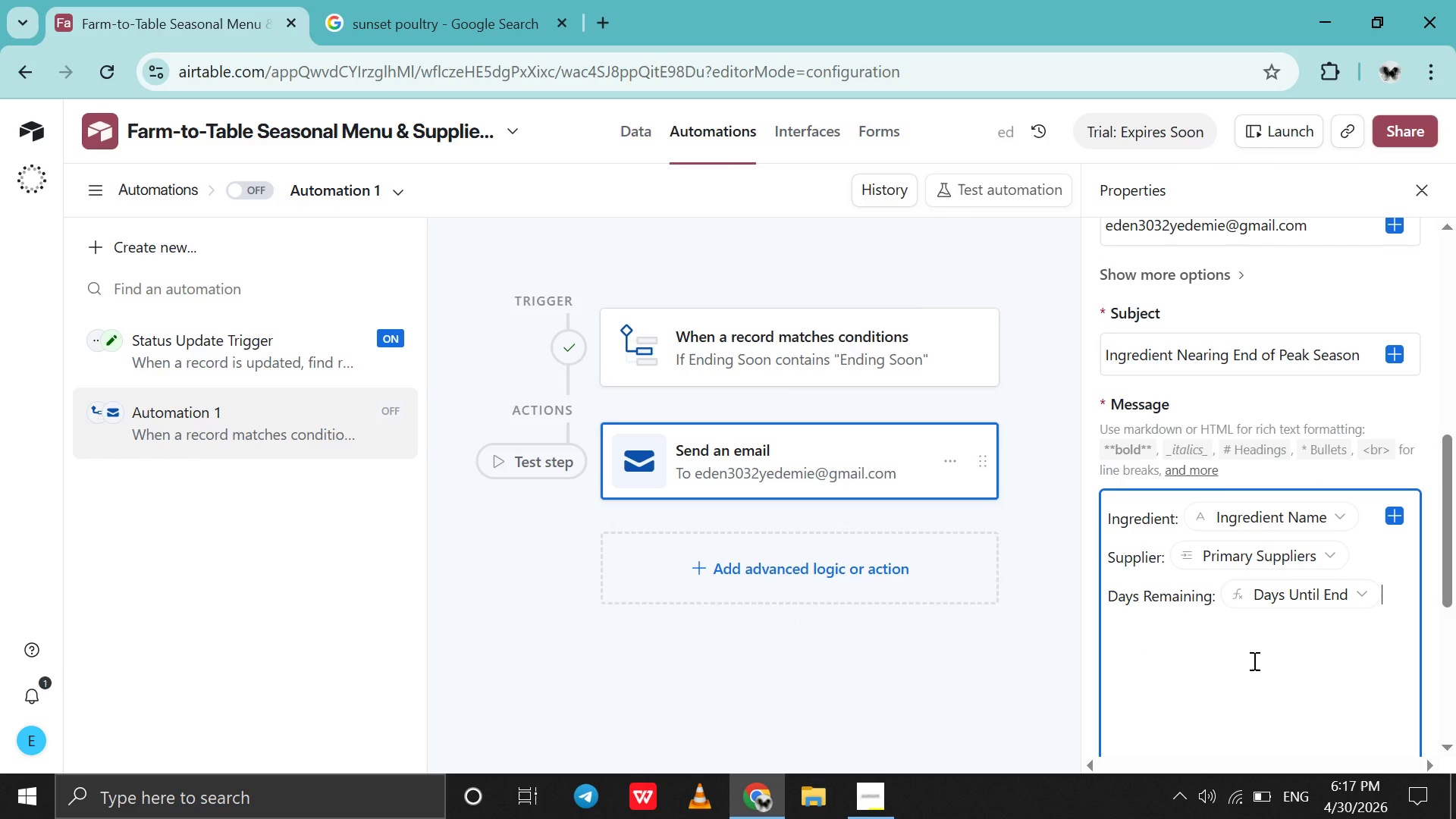 
key(Shift+Enter)
 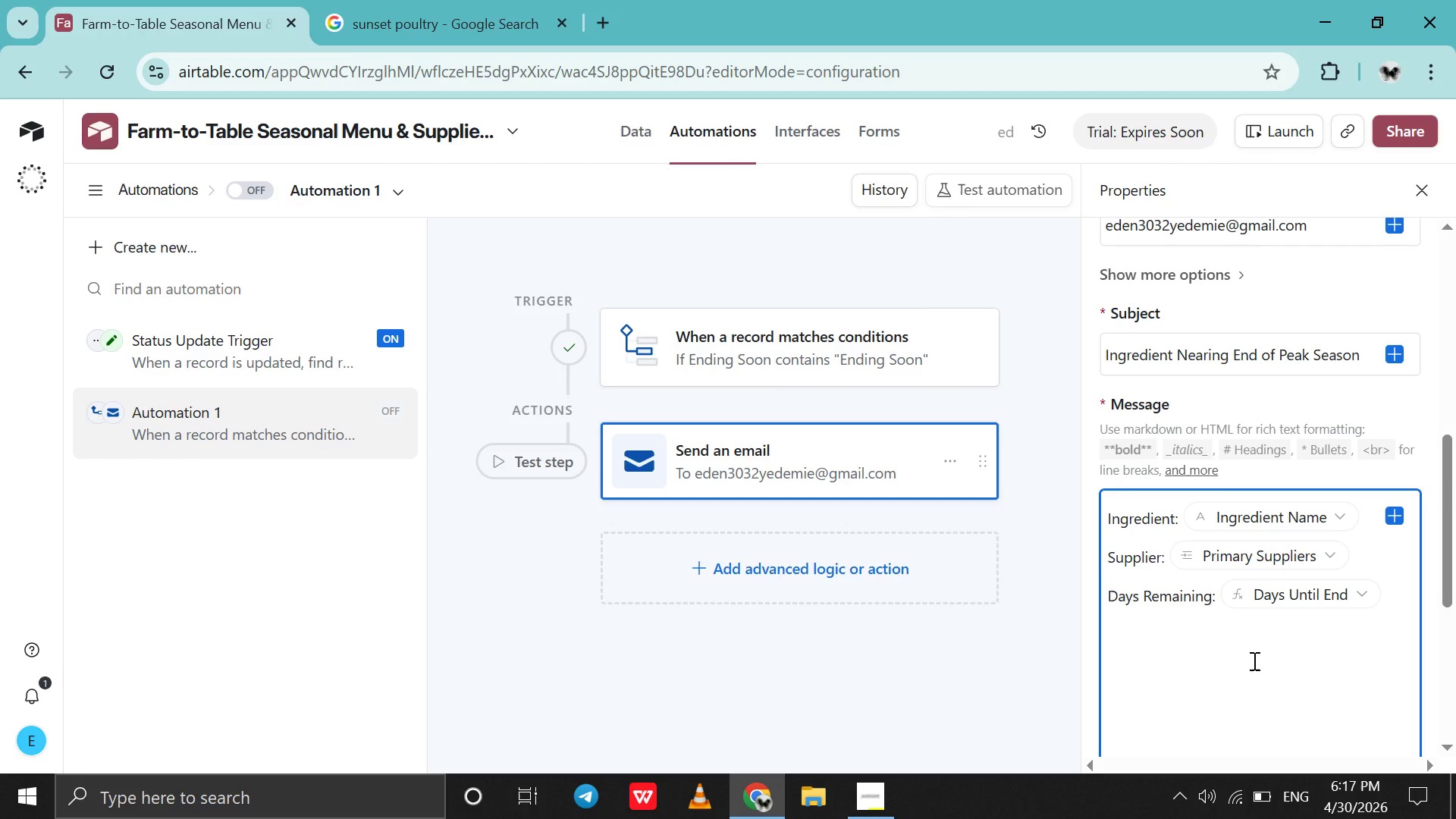 
key(Shift+Enter)
 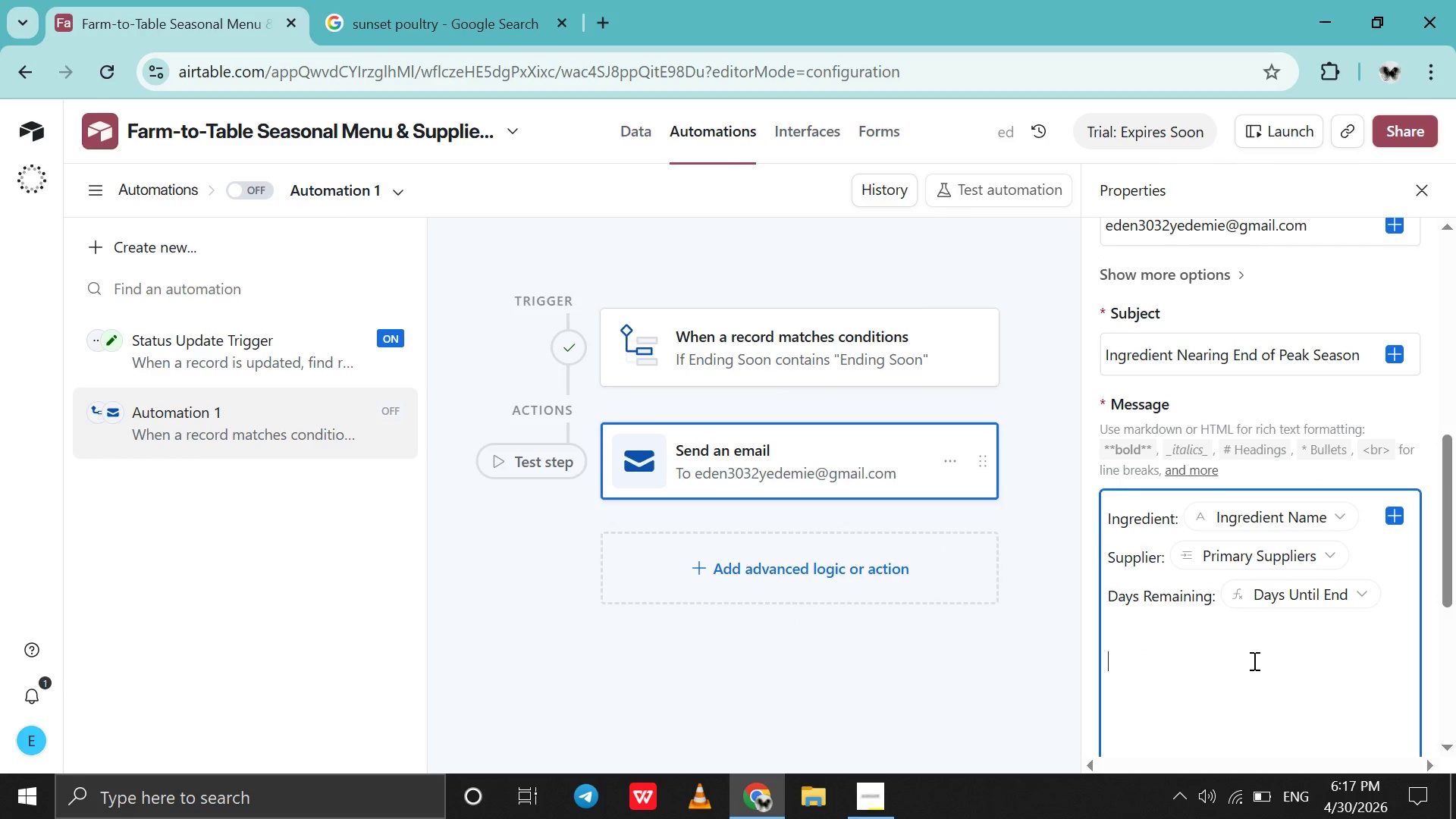 
type(Please review menu usage or surcing )
 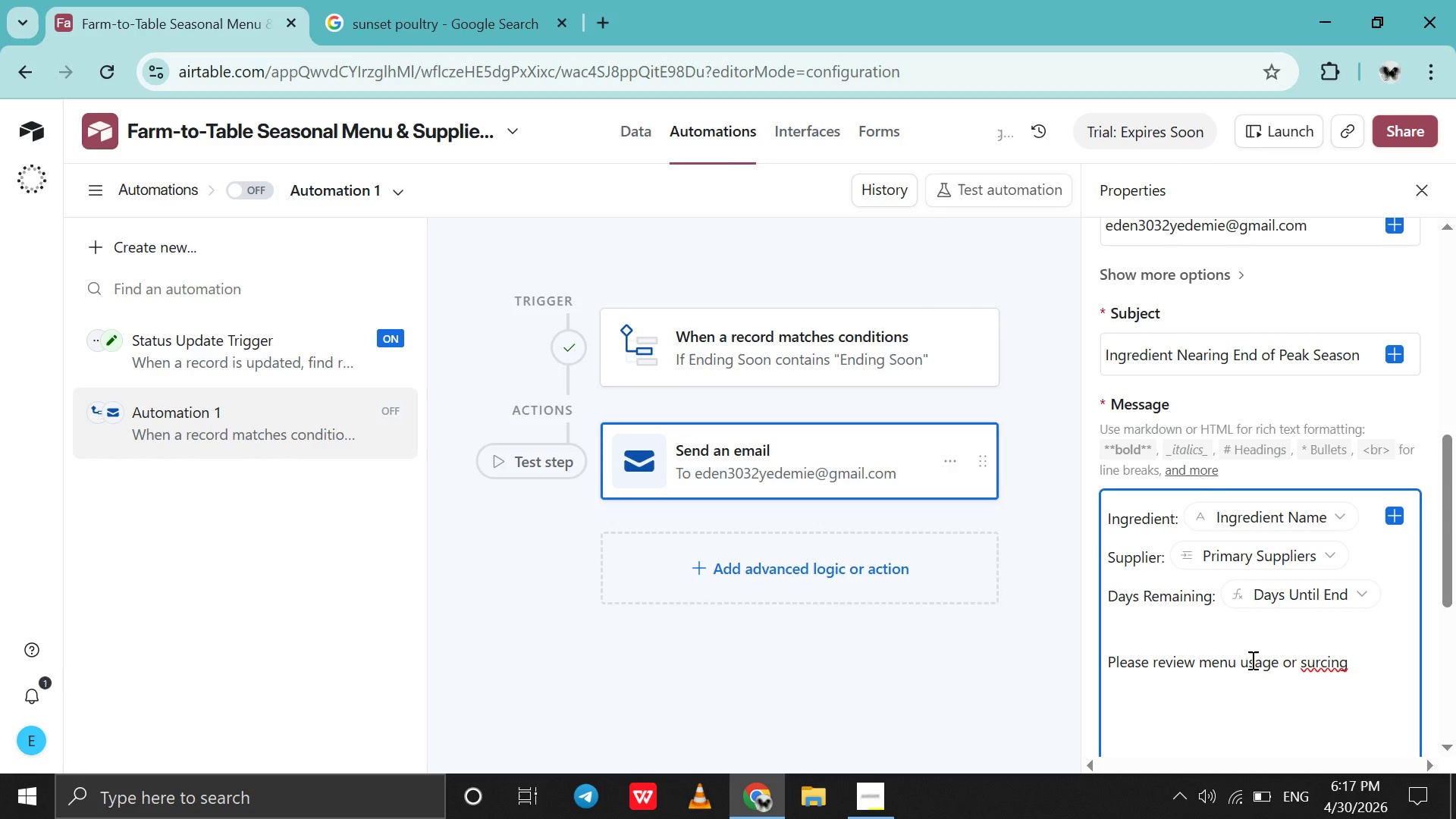 
key(ArrowLeft)
 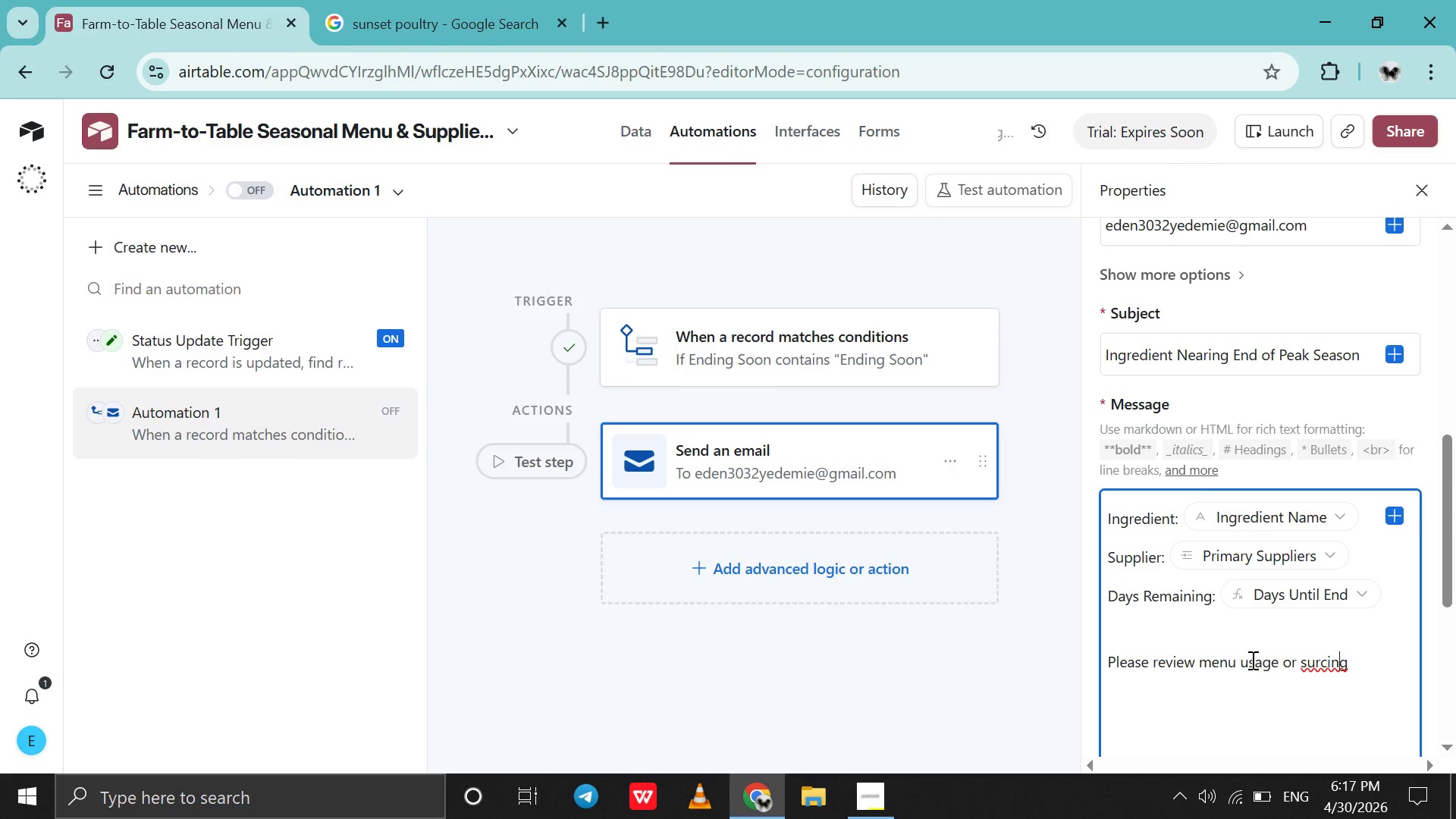 
key(ArrowLeft)
 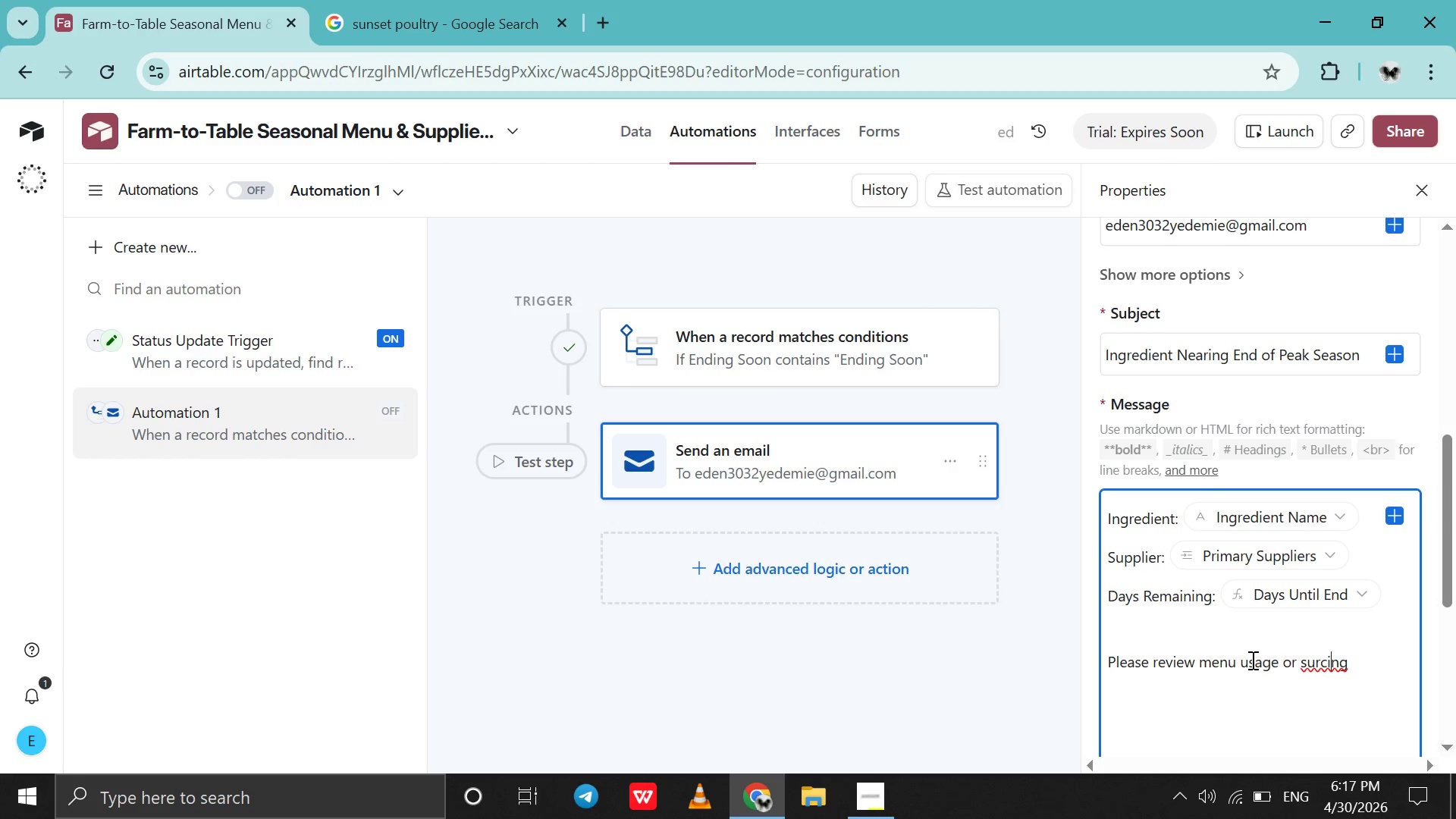 
key(ArrowLeft)
 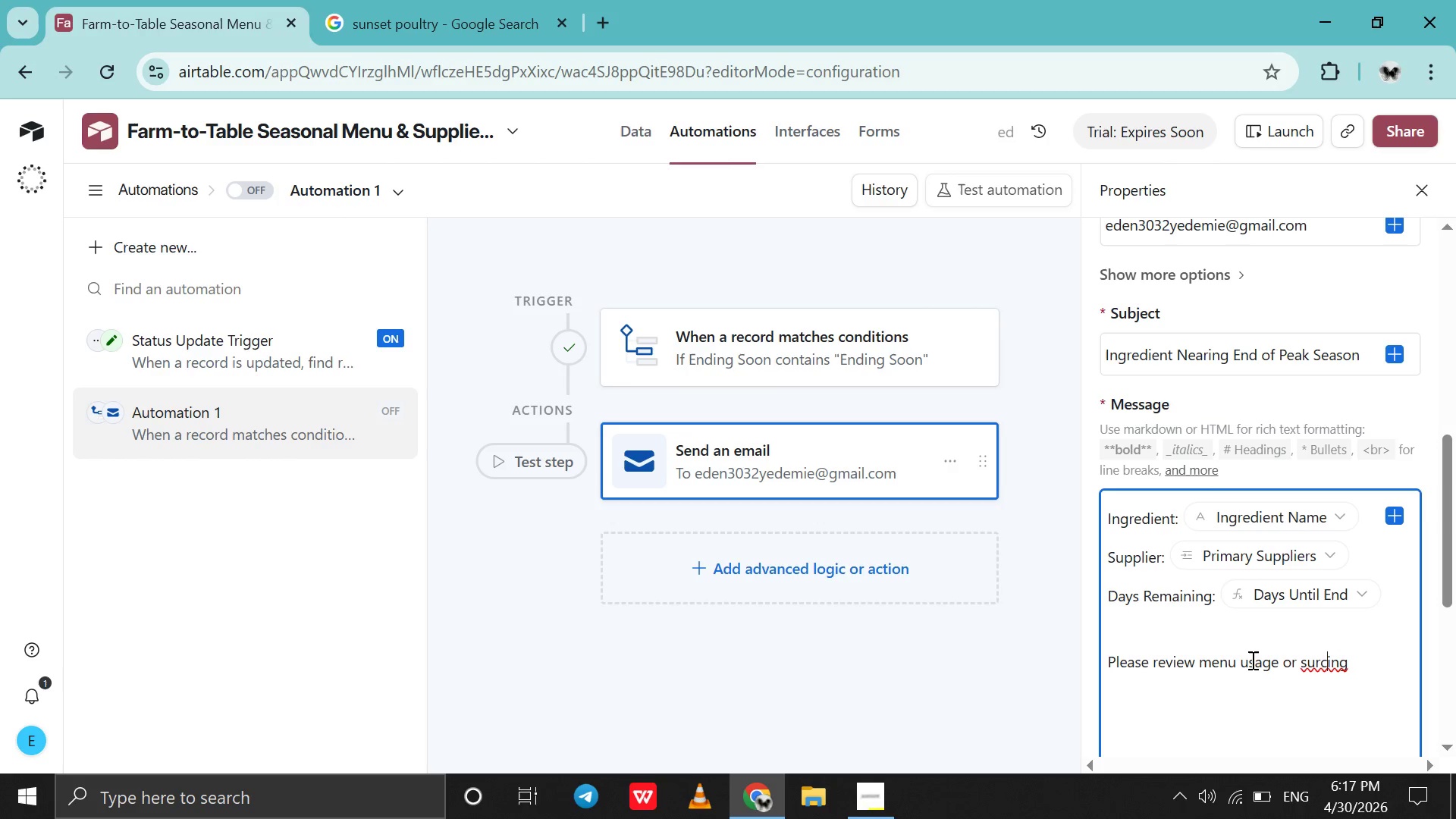 
key(ArrowLeft)
 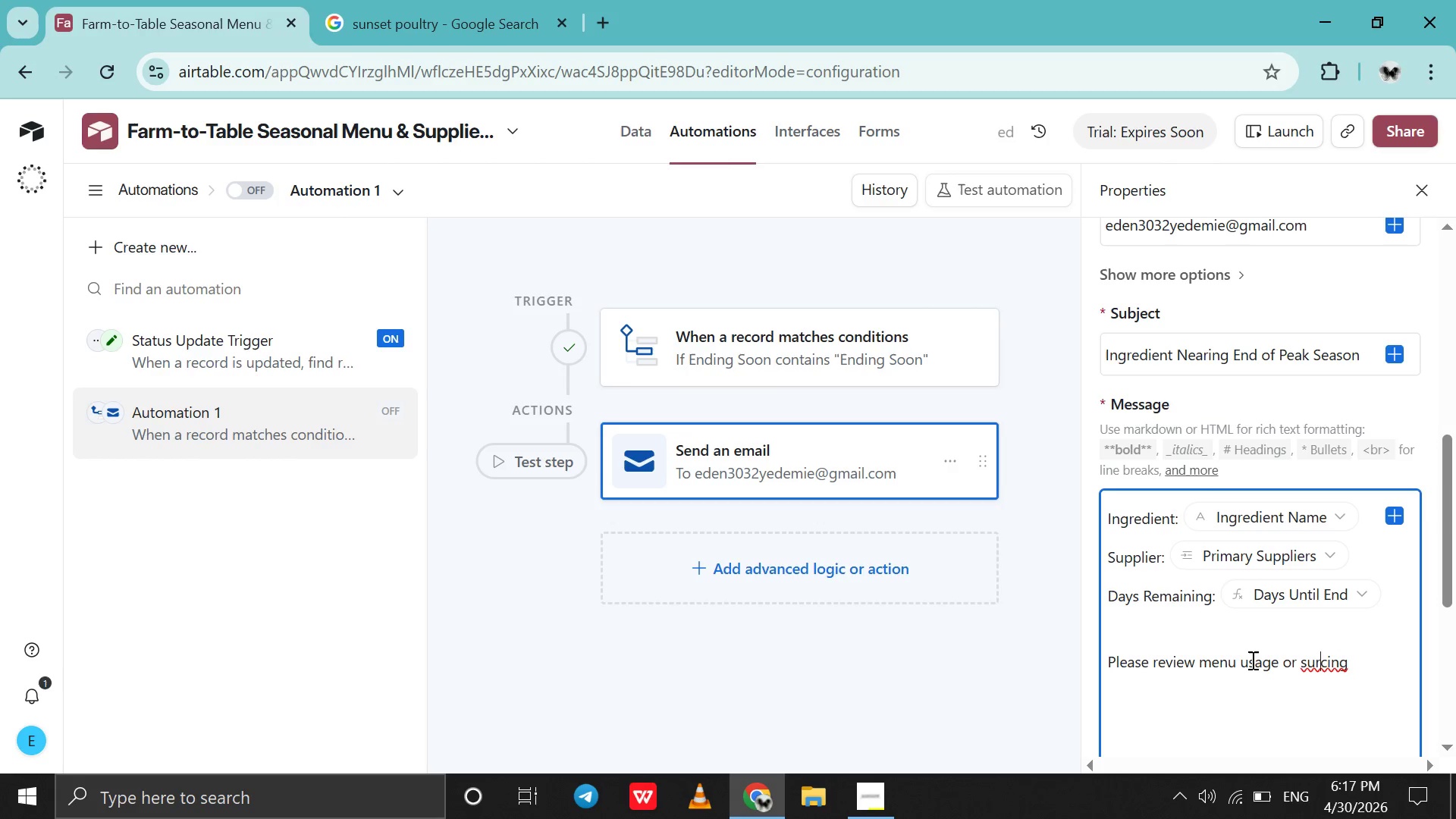 
key(ArrowLeft)
 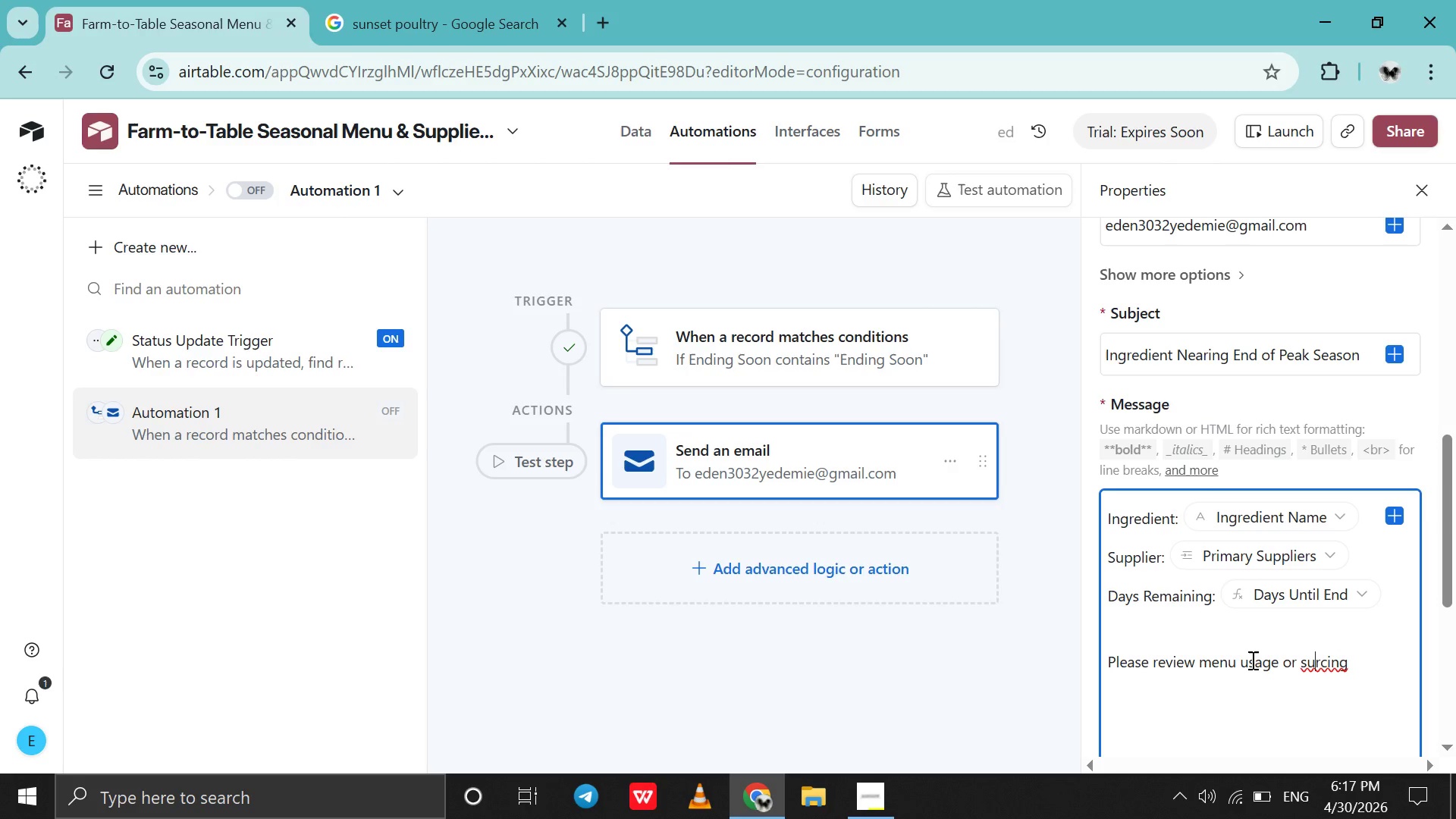 
key(ArrowLeft)
 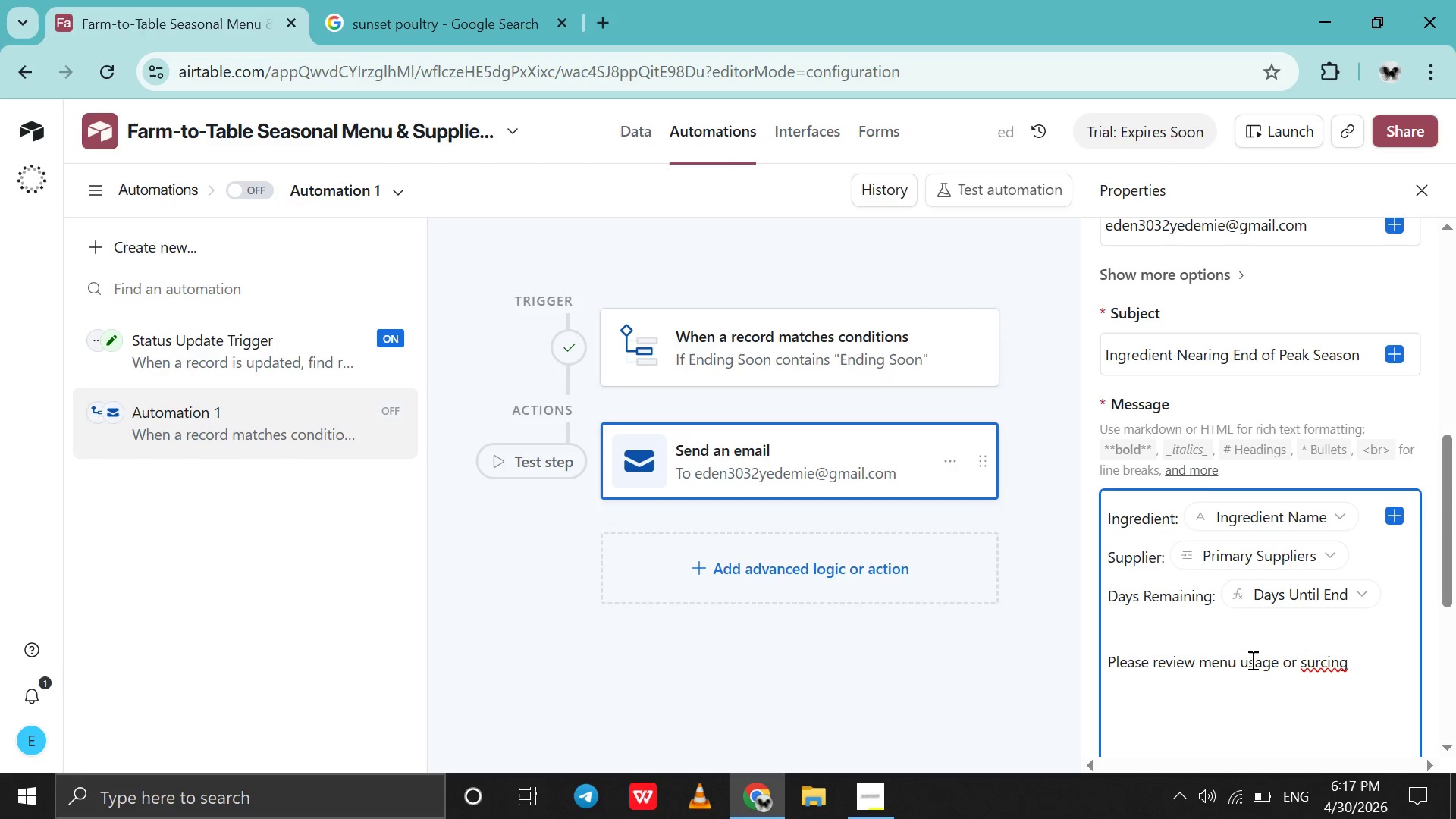 
key(ArrowLeft)
 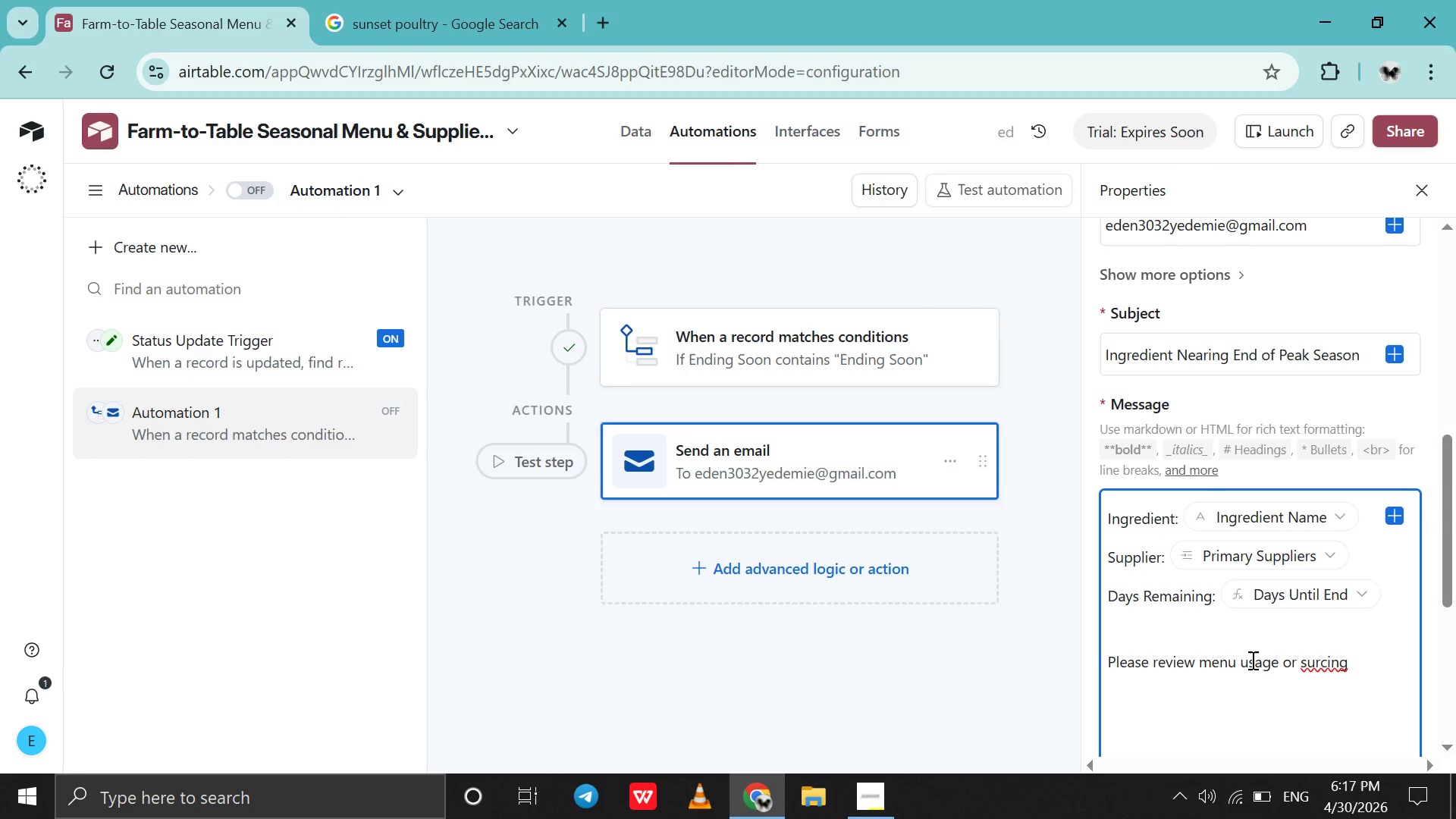 
key(ArrowRight)
 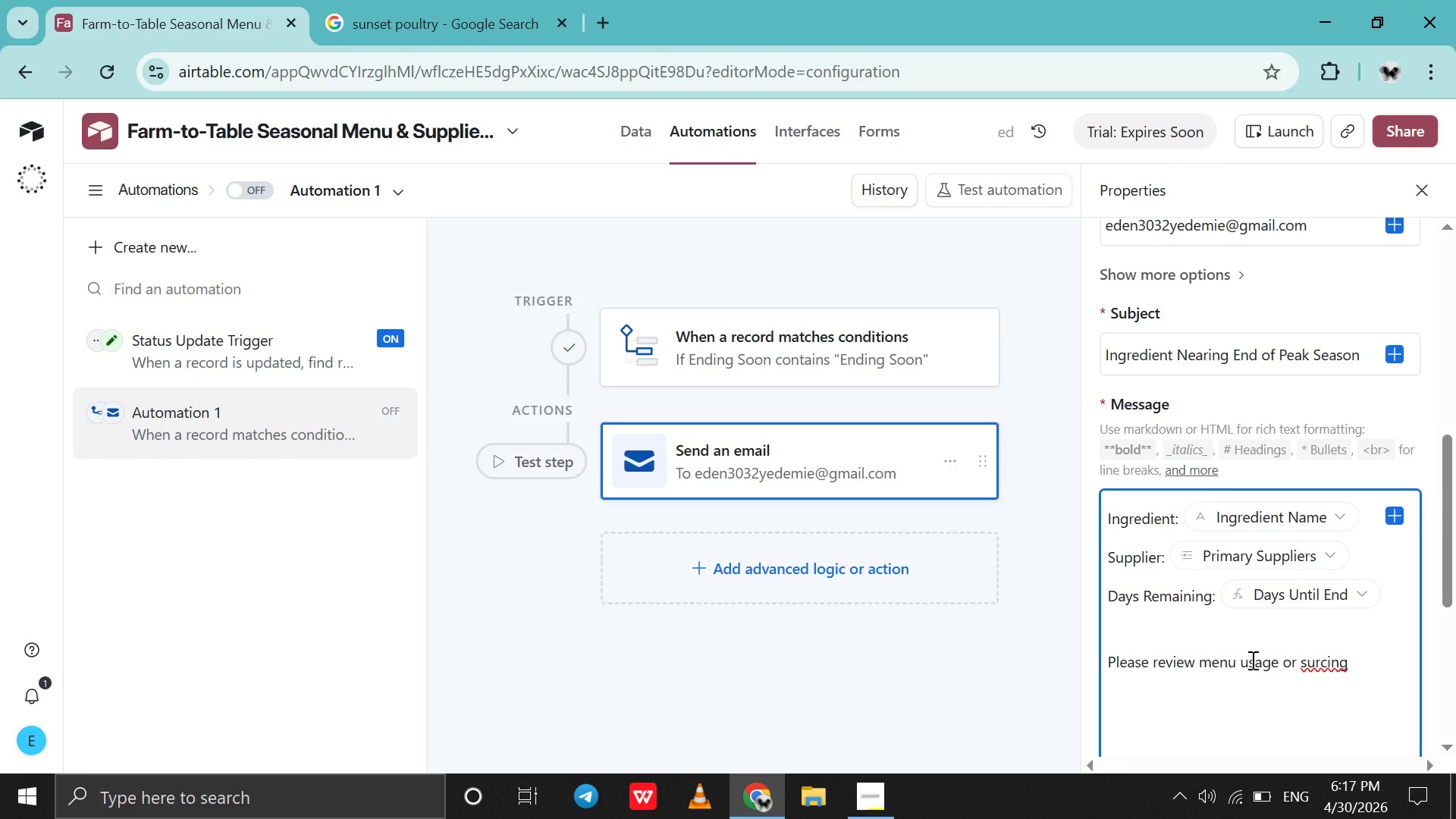 
key(Backspace)
type(oualternatives )
key(Backspace)
type(. )
 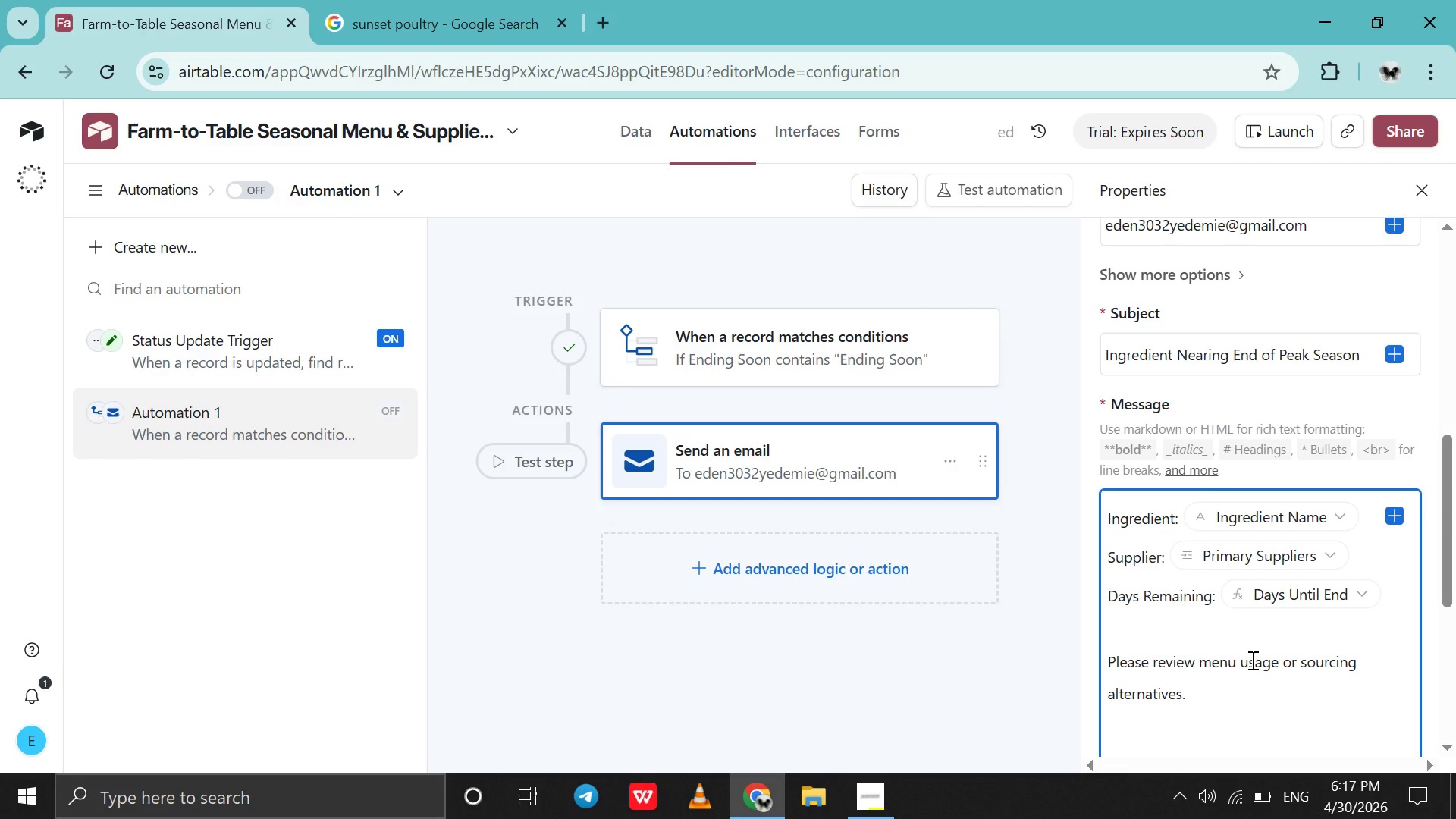 
hold_key(key=ArrowRight, duration=0.66)
 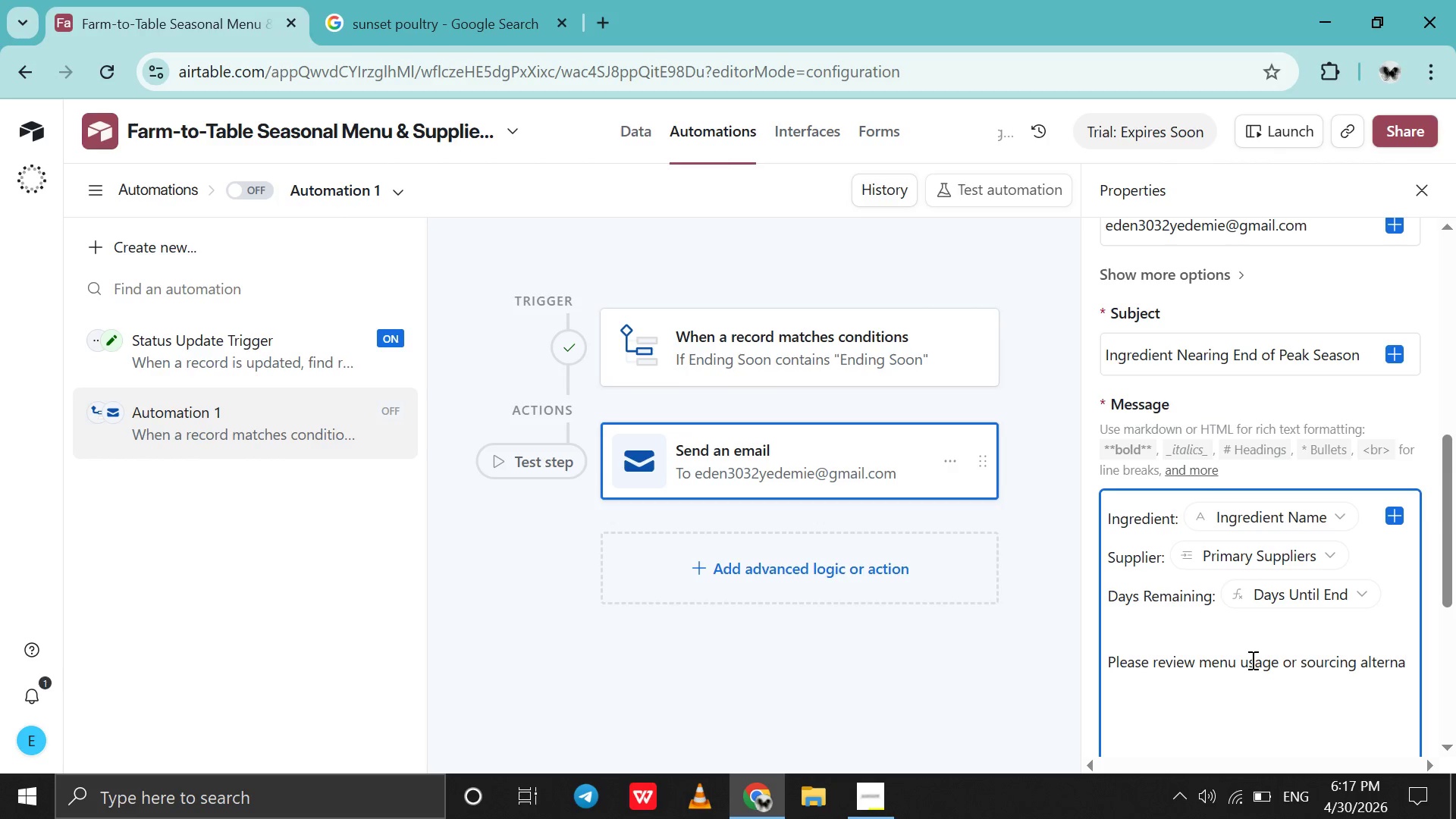 
scroll: coordinate [1251, 660], scroll_direction: up, amount: 1.0
 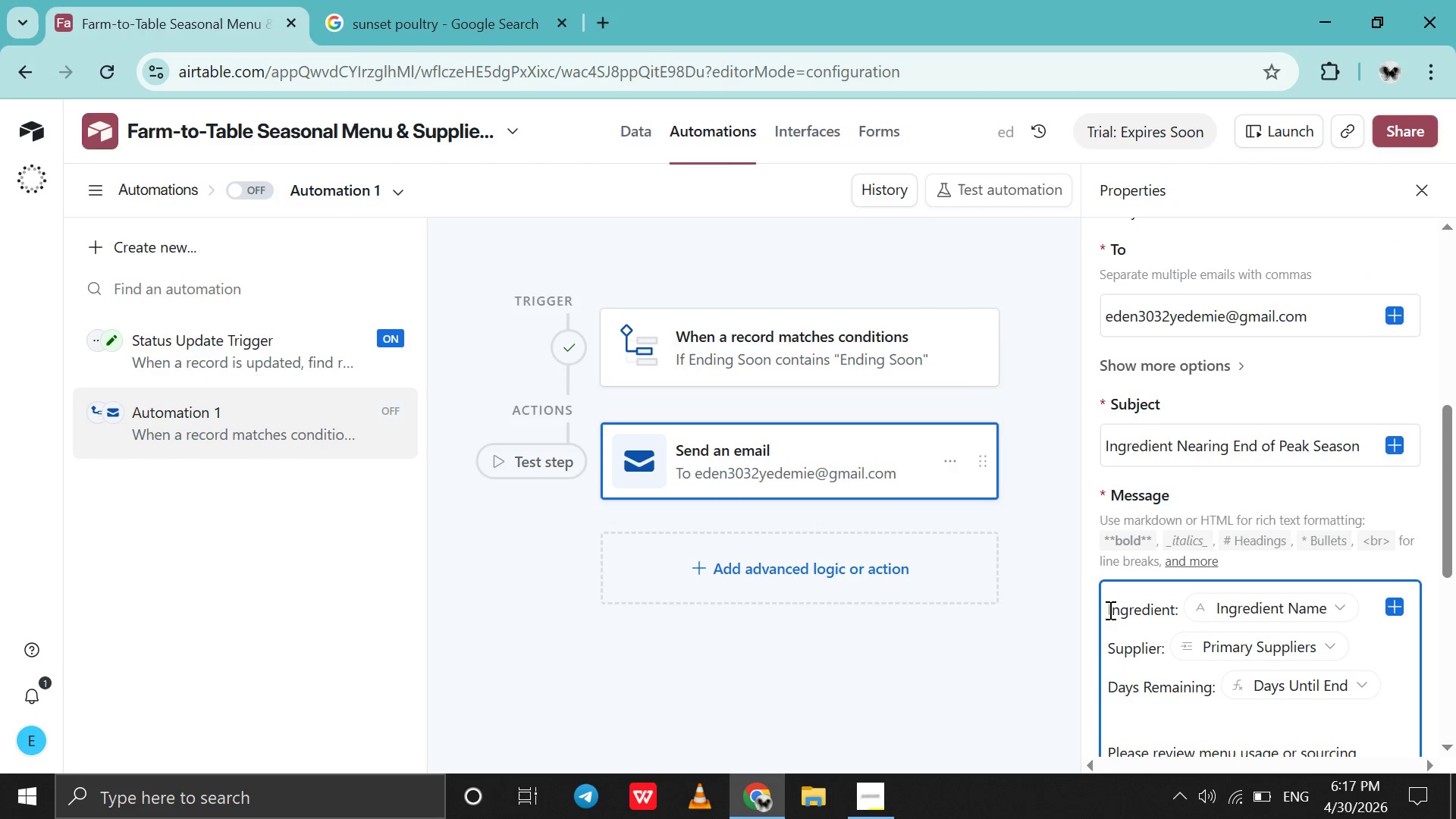 
left_click([1108, 610])
 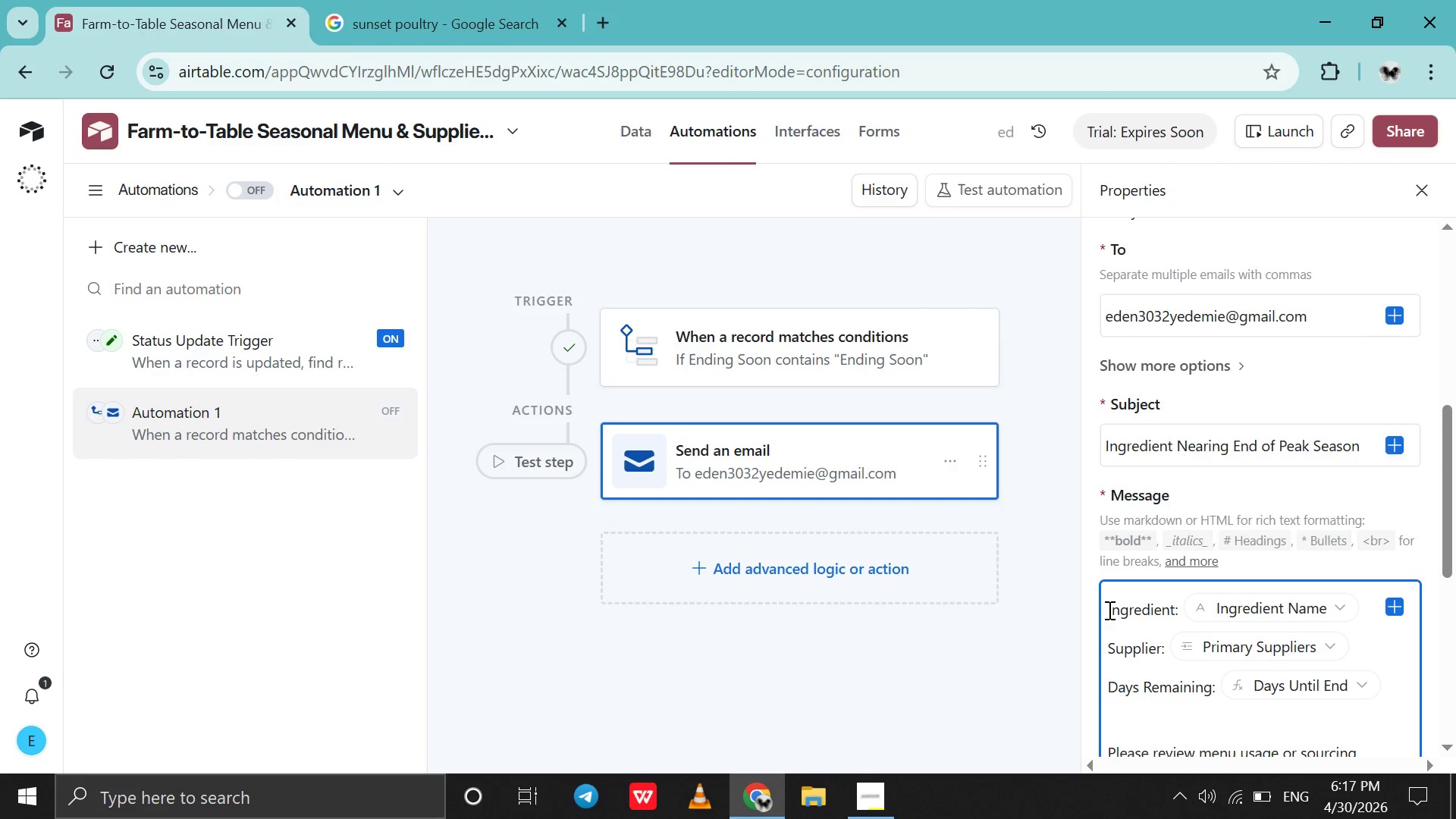 
key(Shift+ShiftRight)
 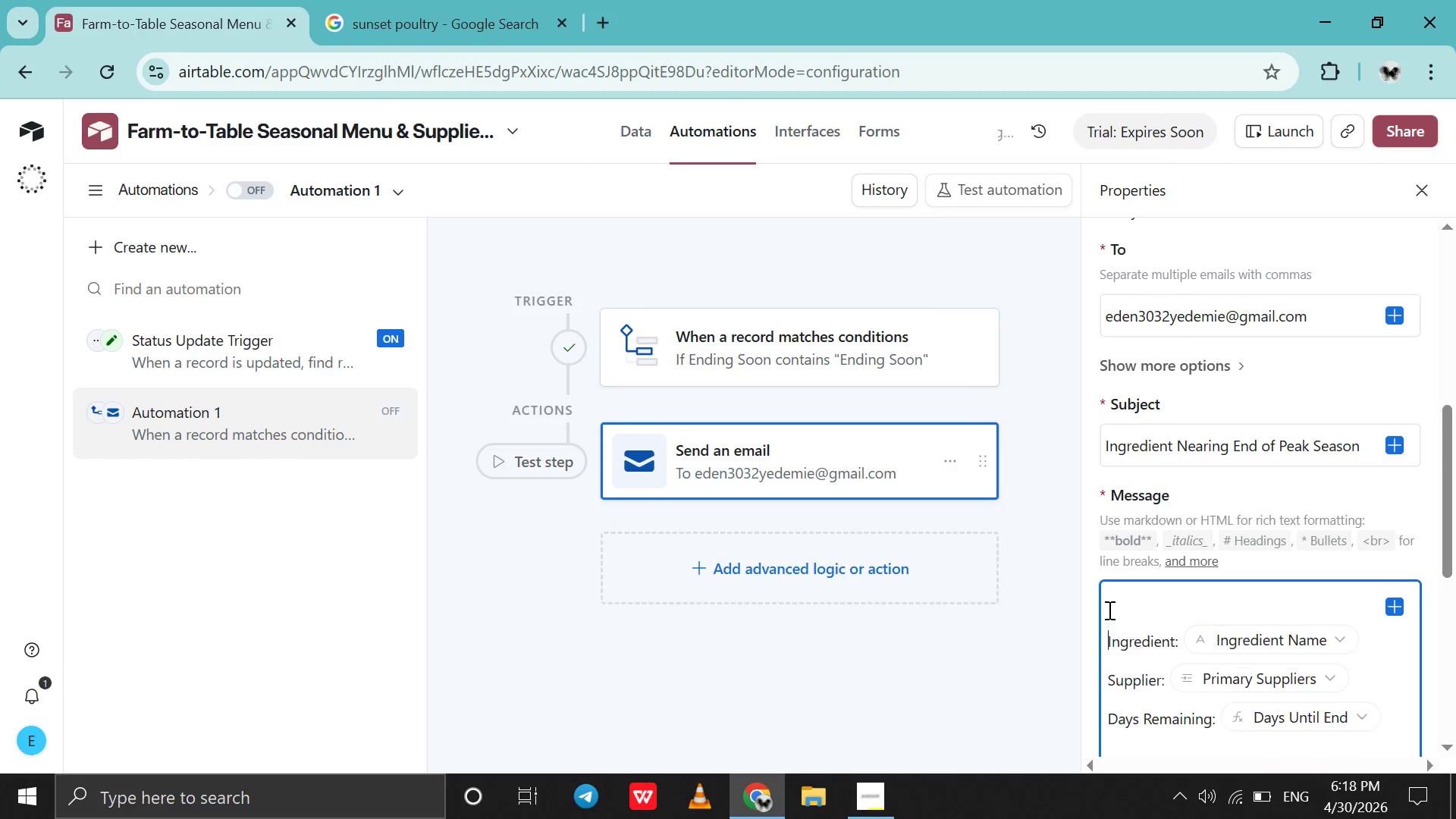 
key(Shift+Enter)
 